 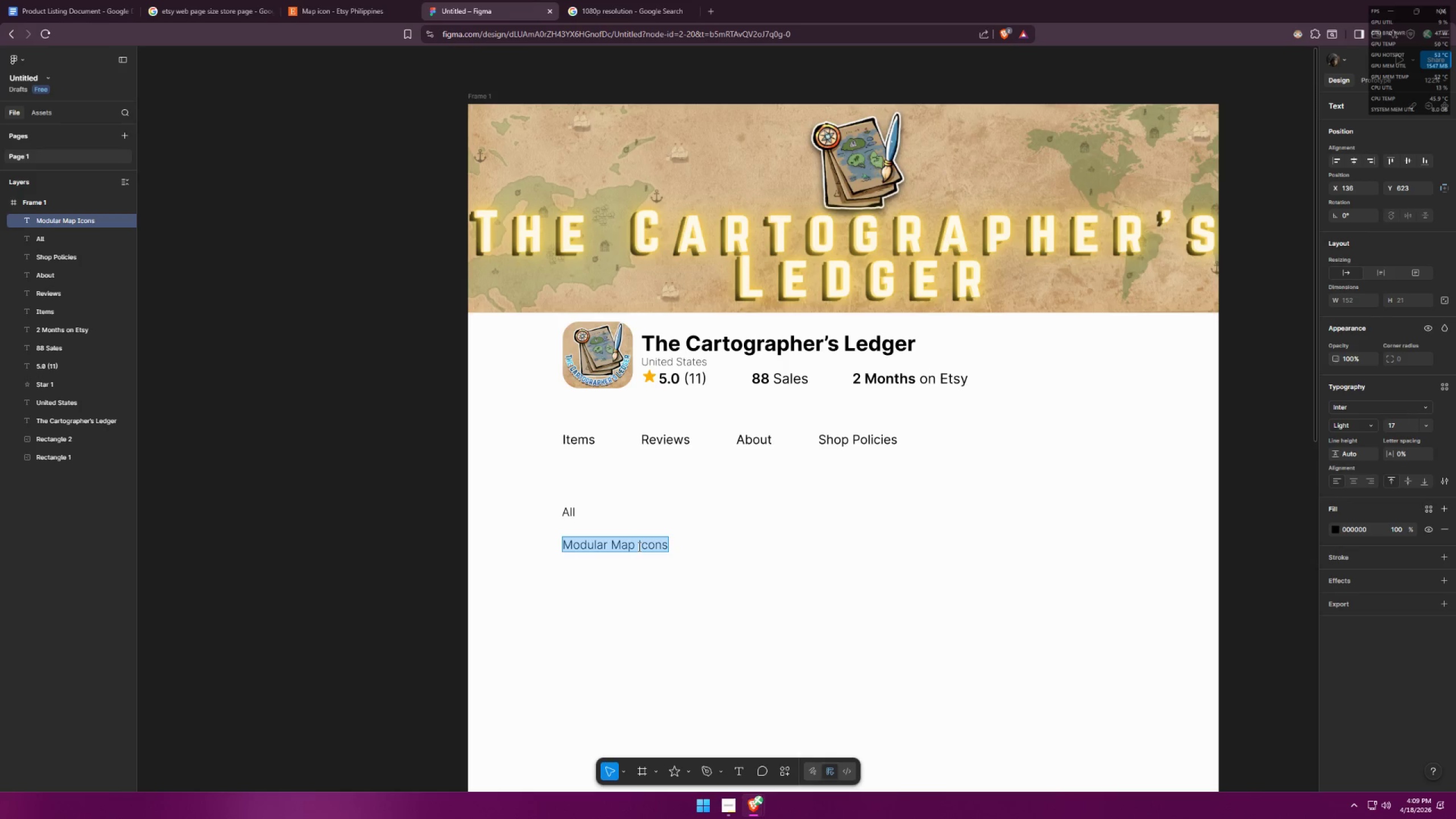 
triple_click([638, 547])
 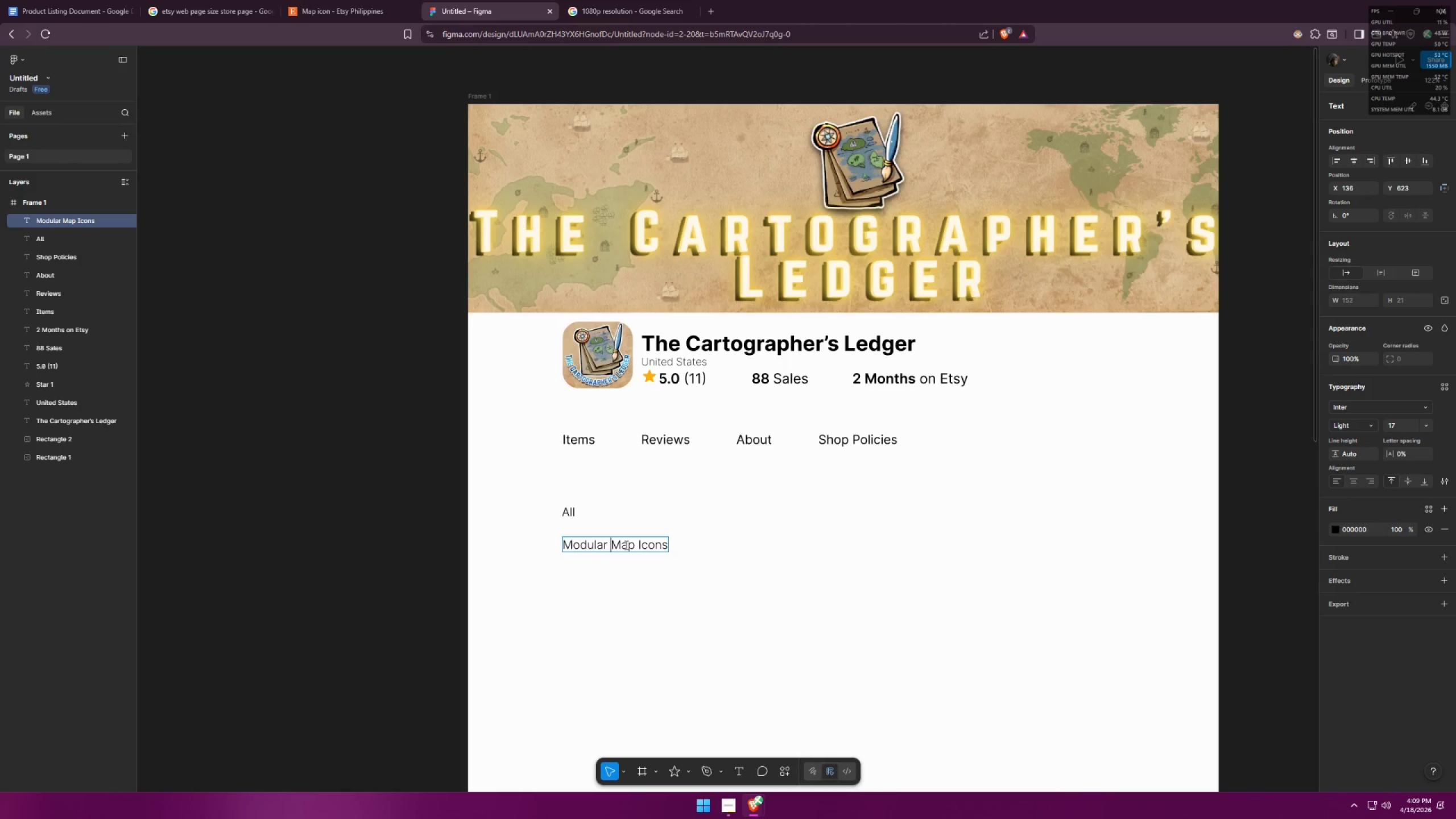 
key(Enter)
 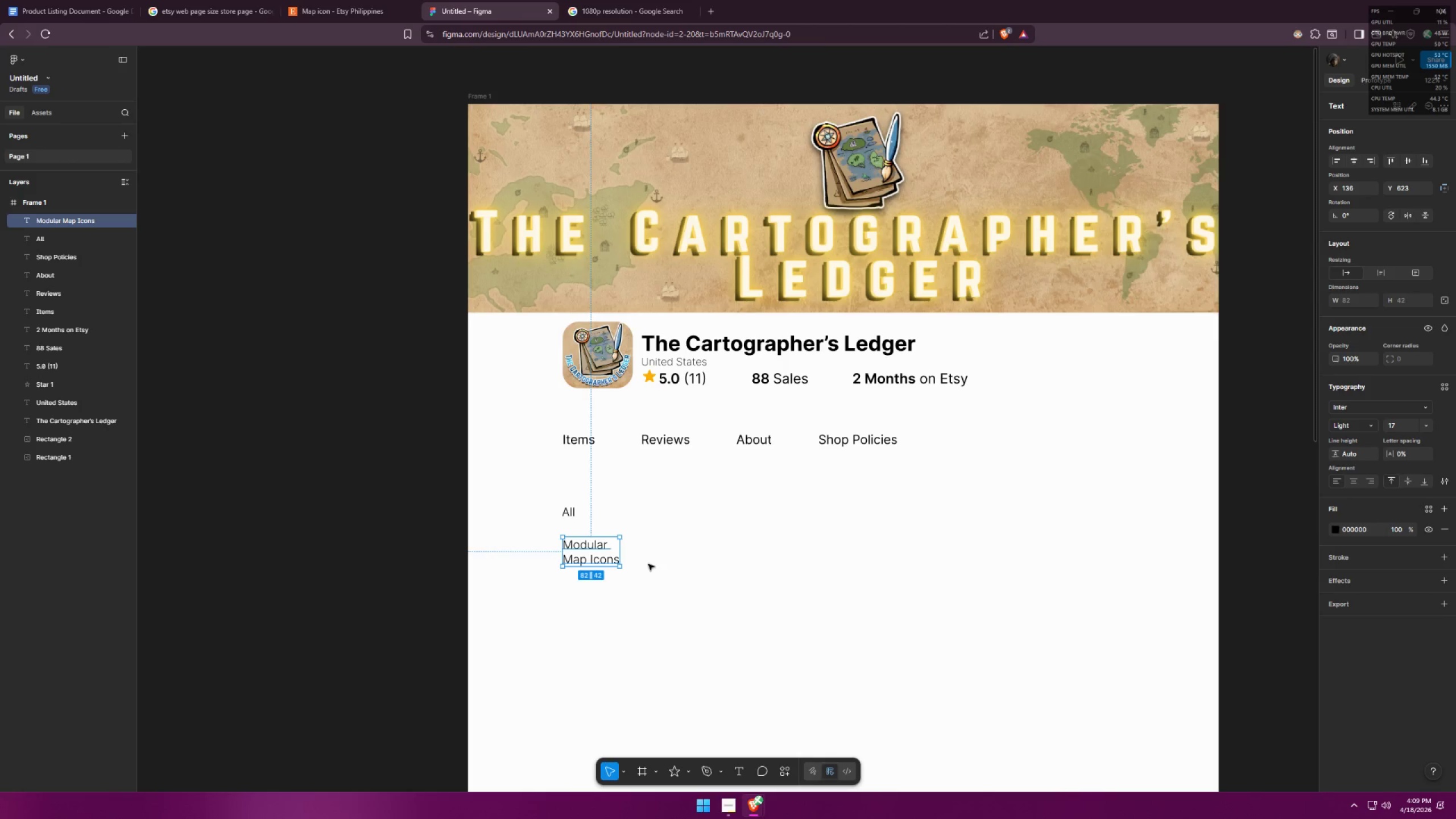 
double_click([648, 564])
 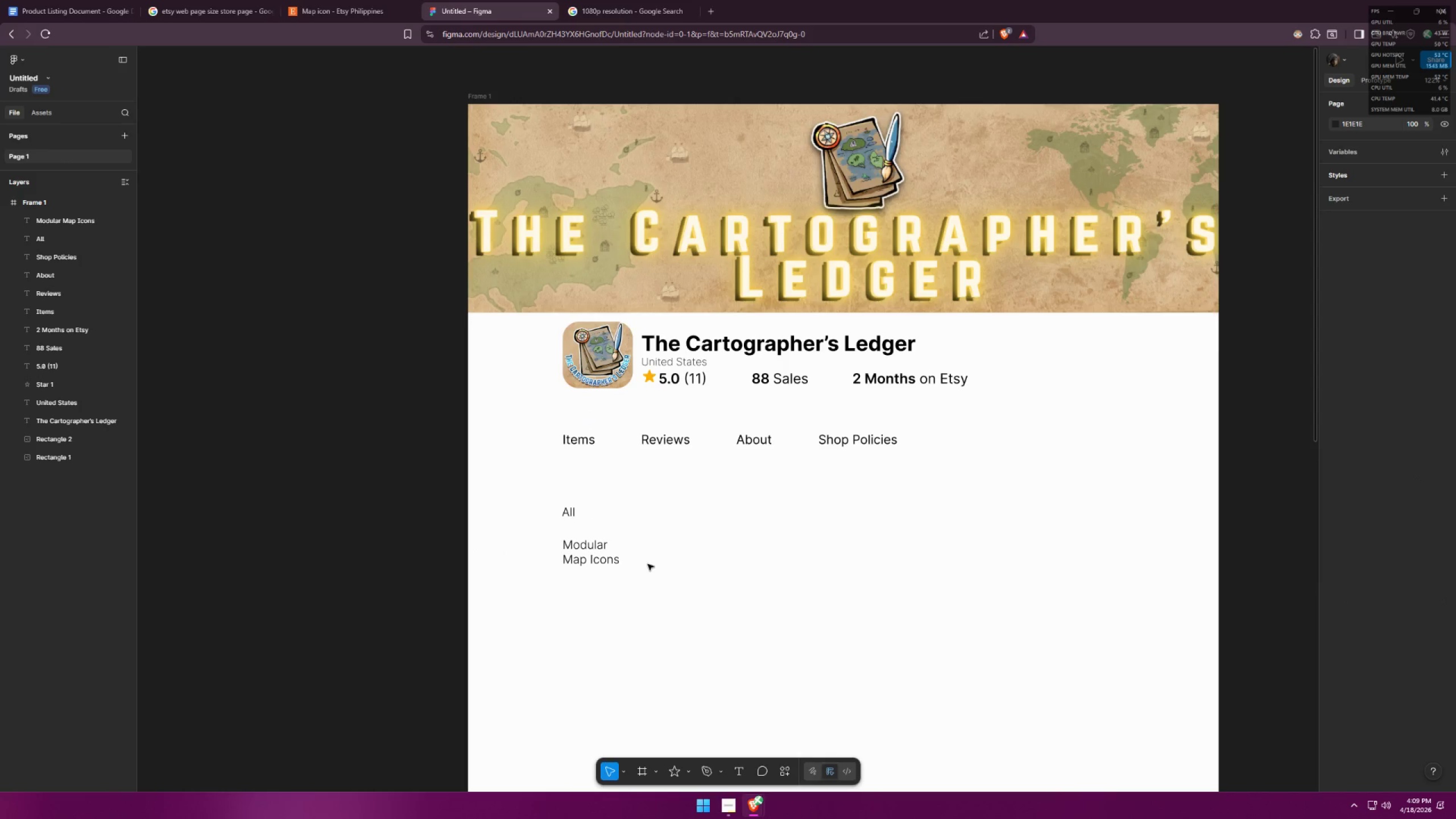 
wait(5.98)
 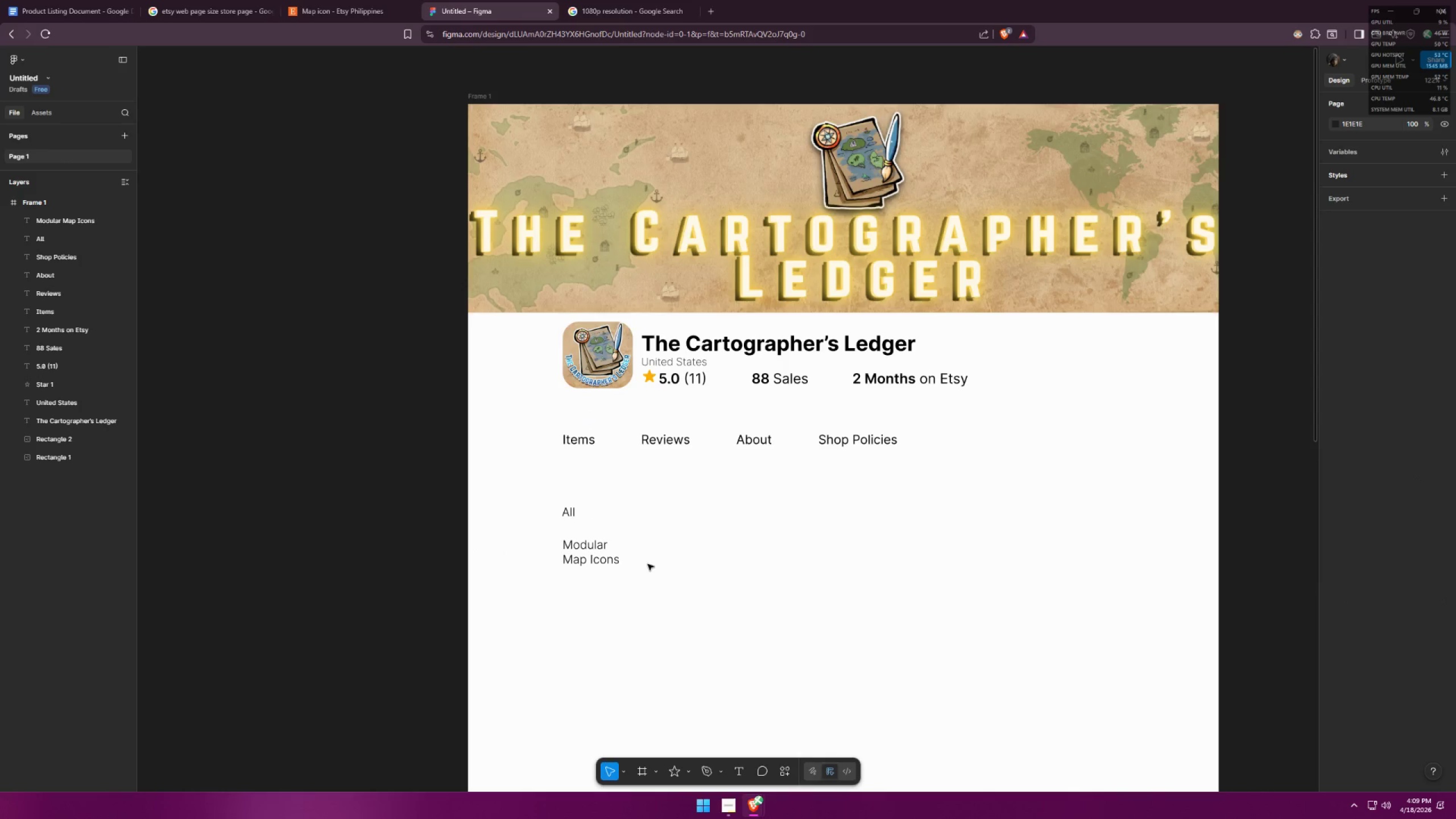 
left_click([341, 0])
 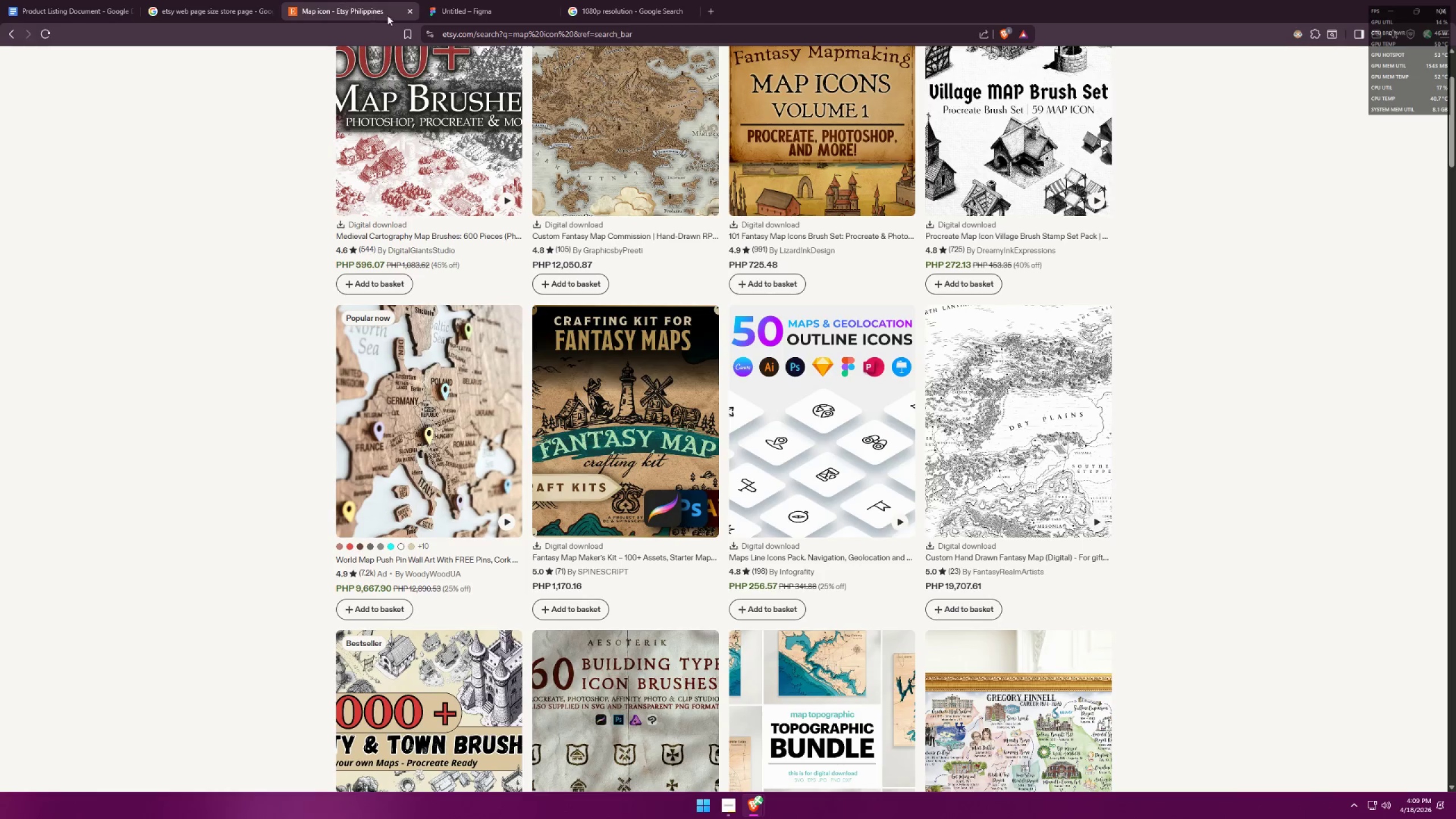 
left_click([436, 0])
 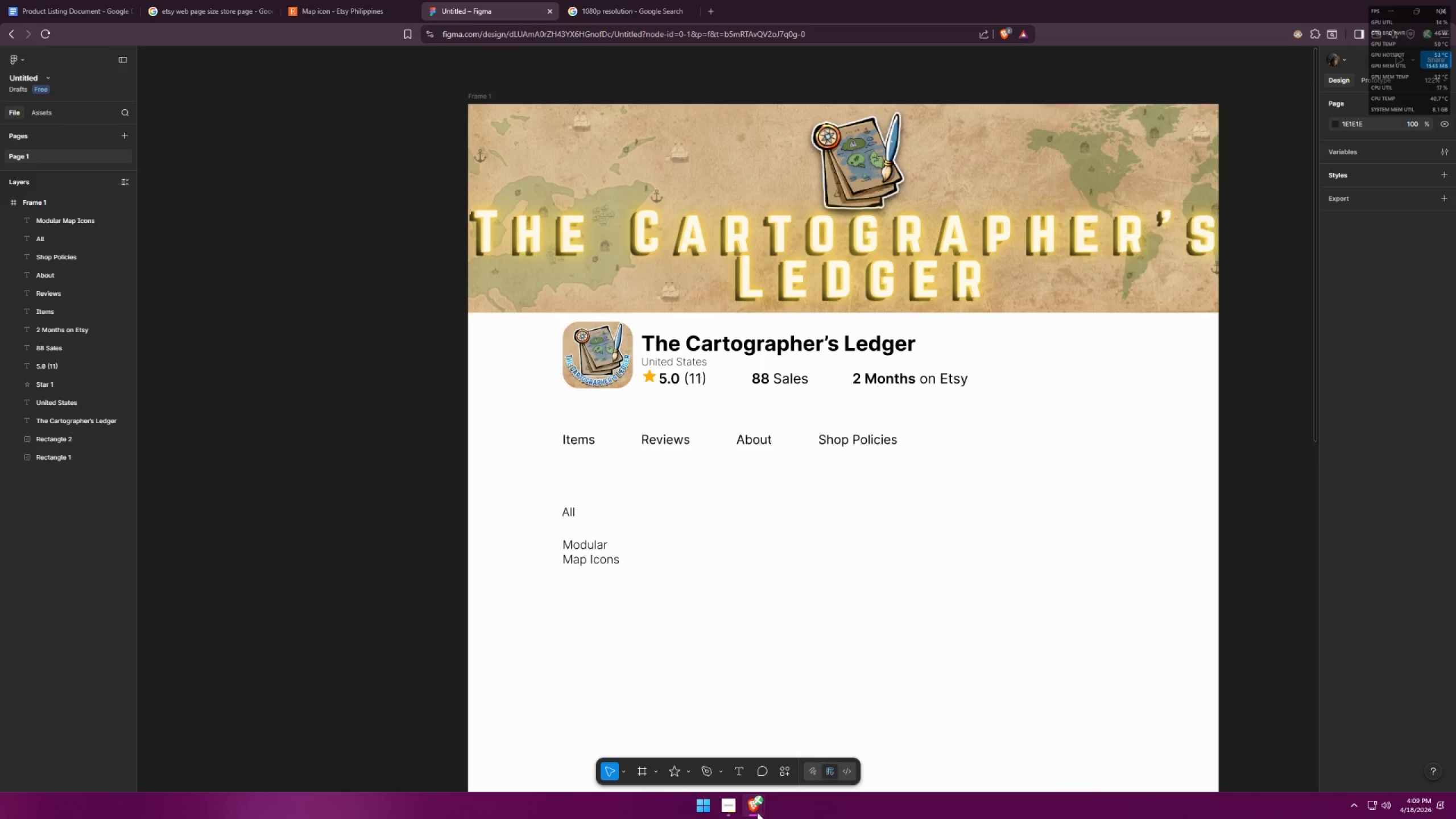 
double_click([814, 741])
 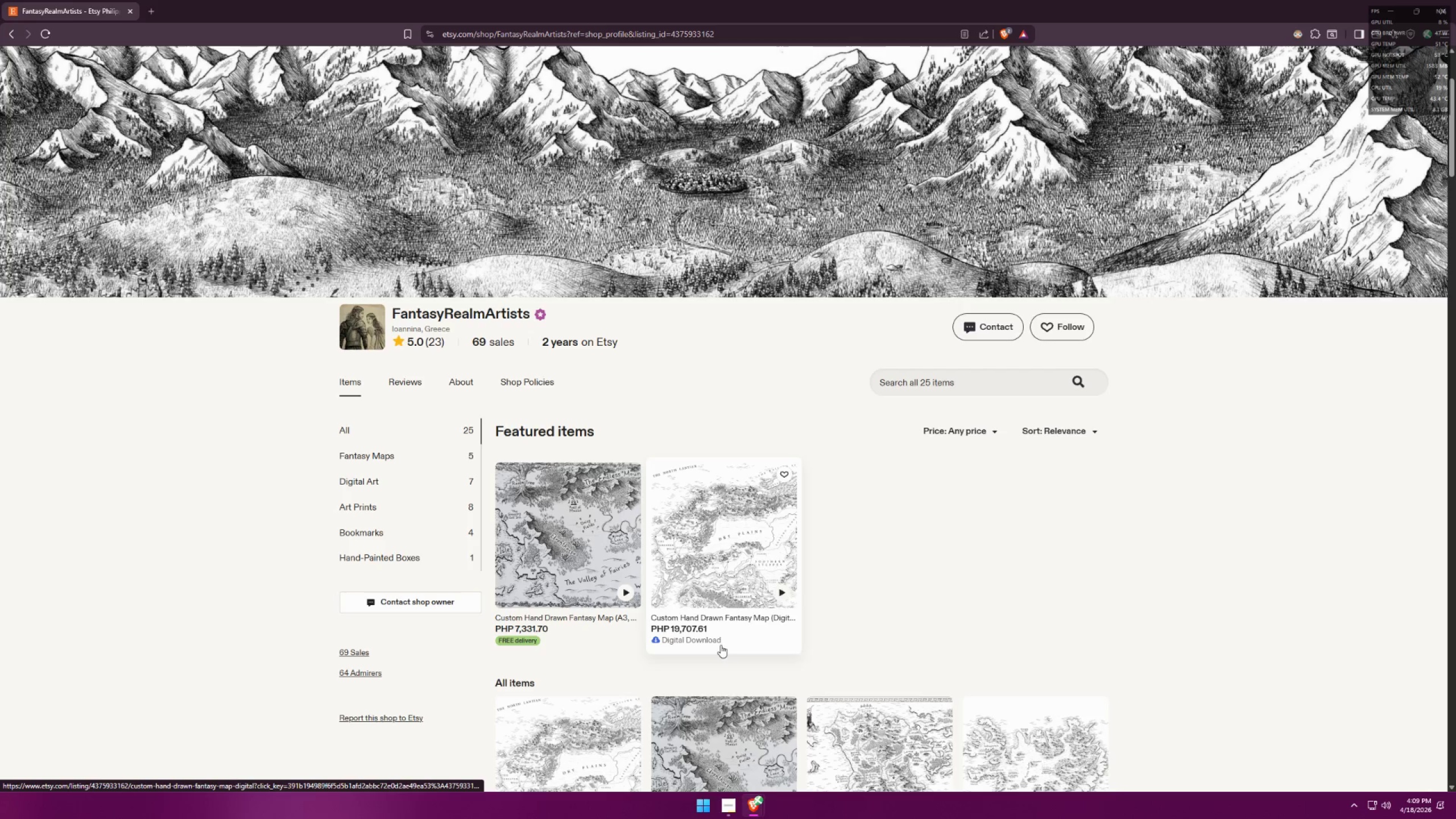 
key(Alt+AltLeft)
 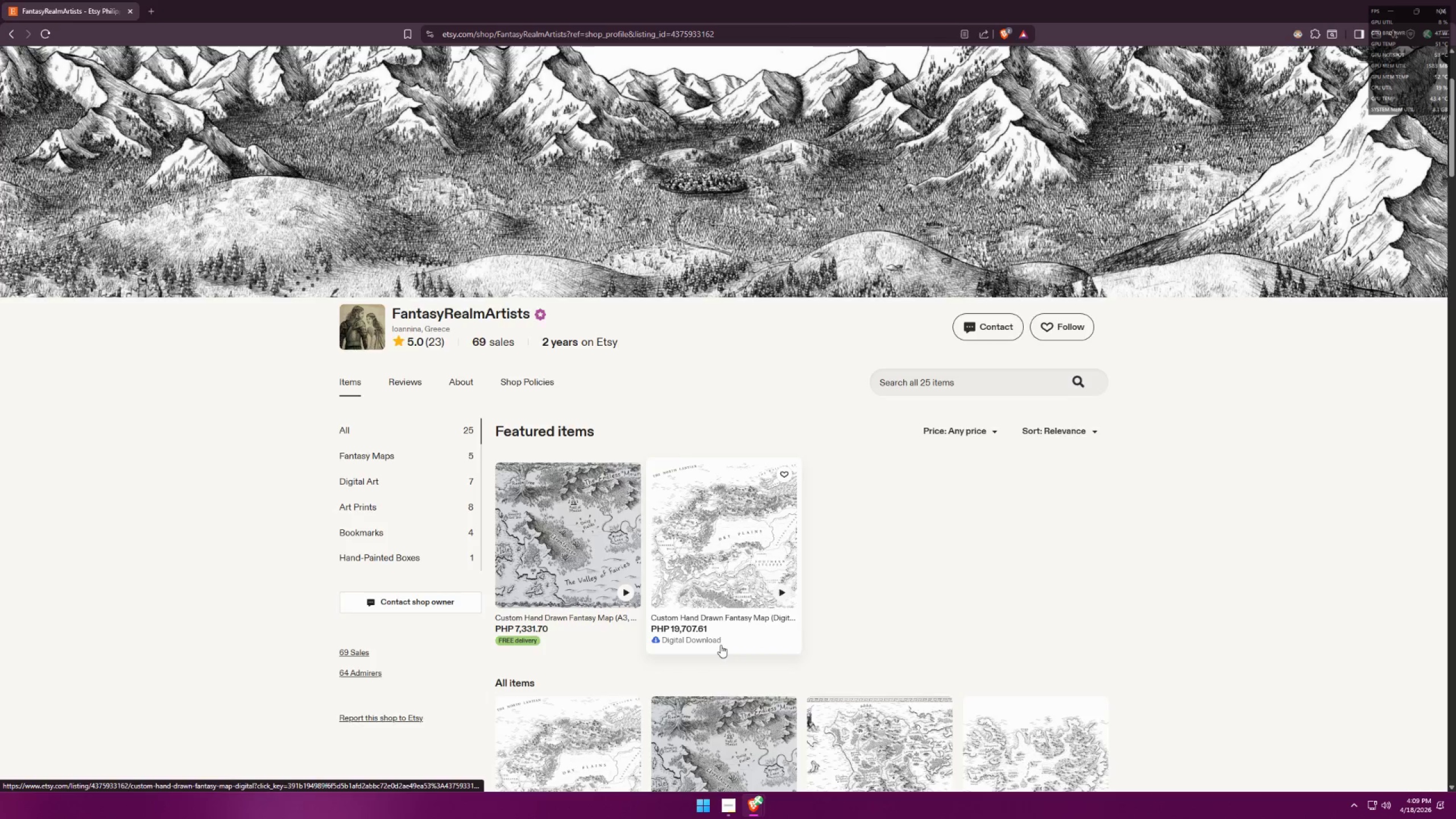 
key(Alt+Tab)
 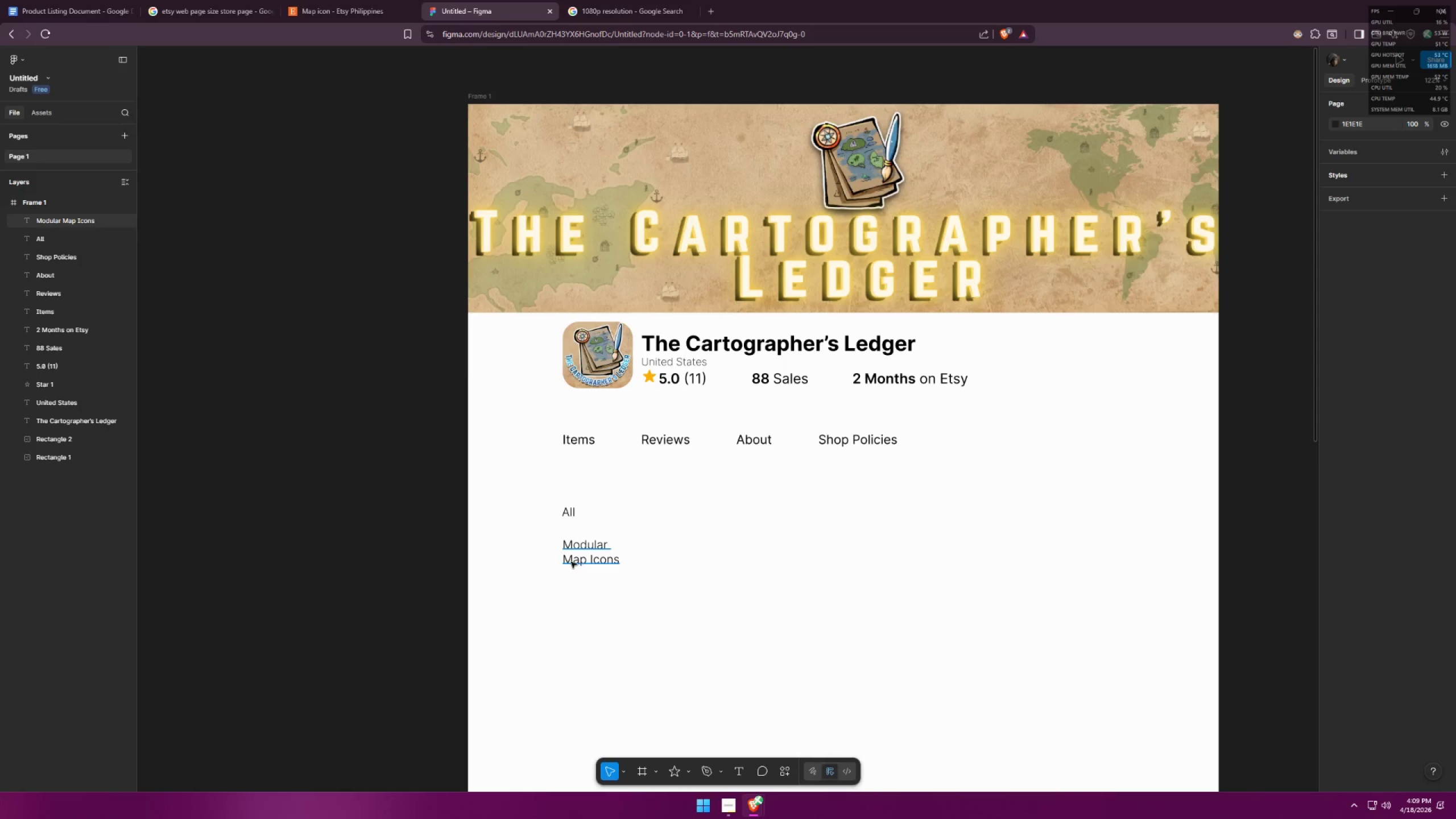 
key(Control+Z)
 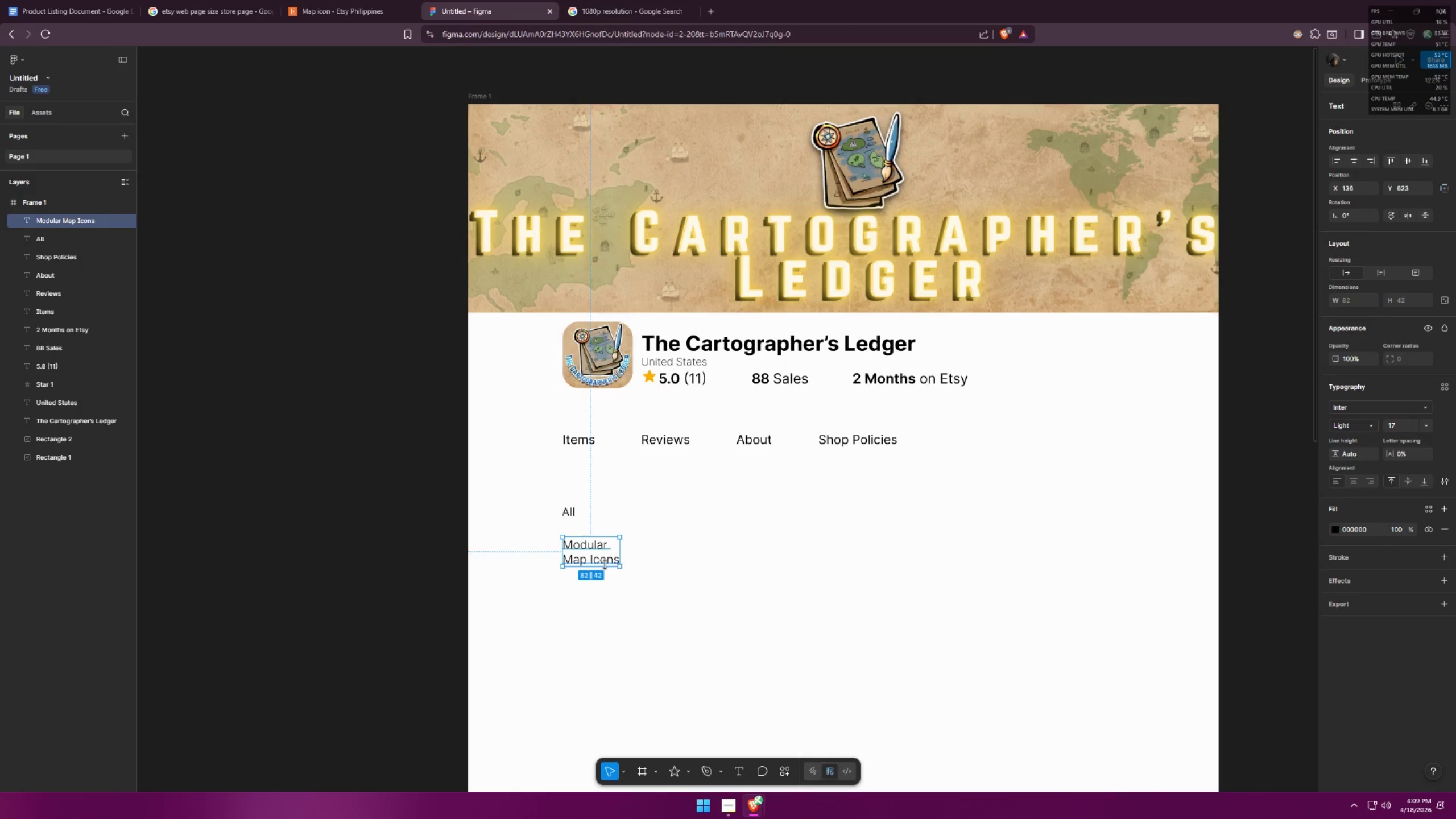 
key(Control+ControlLeft)
 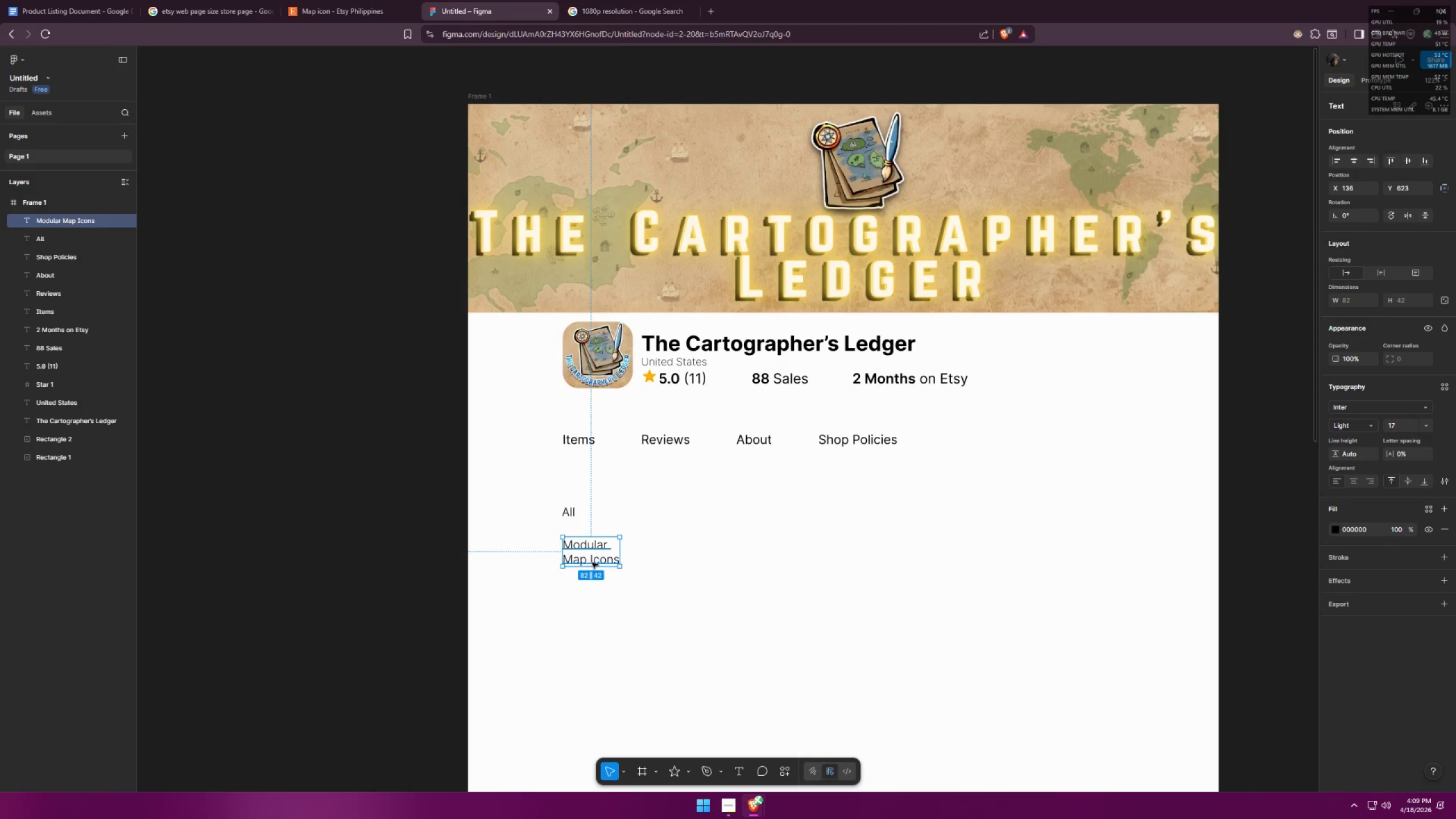 
key(Control+Z)
 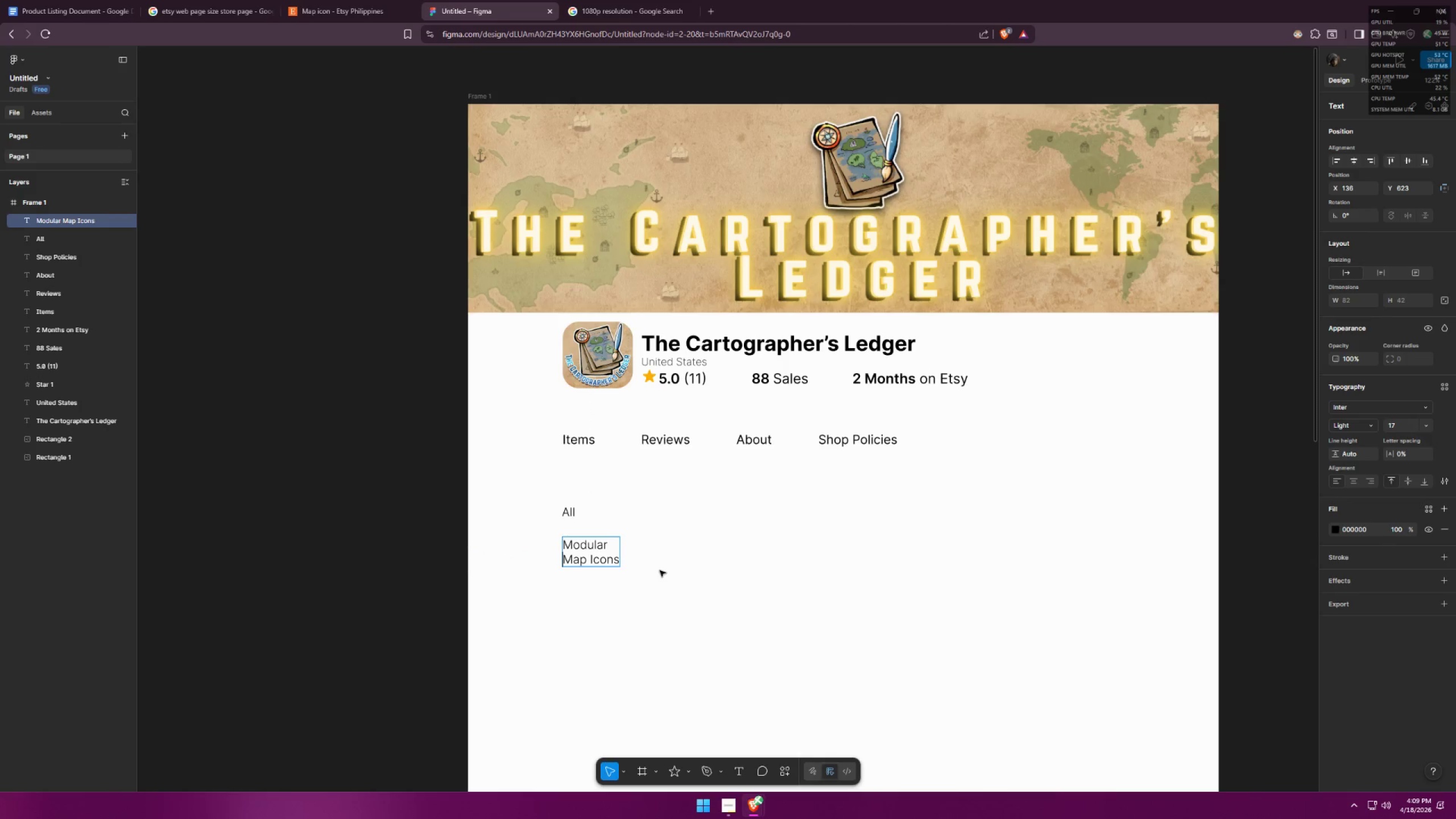 
key(Control+Z)
 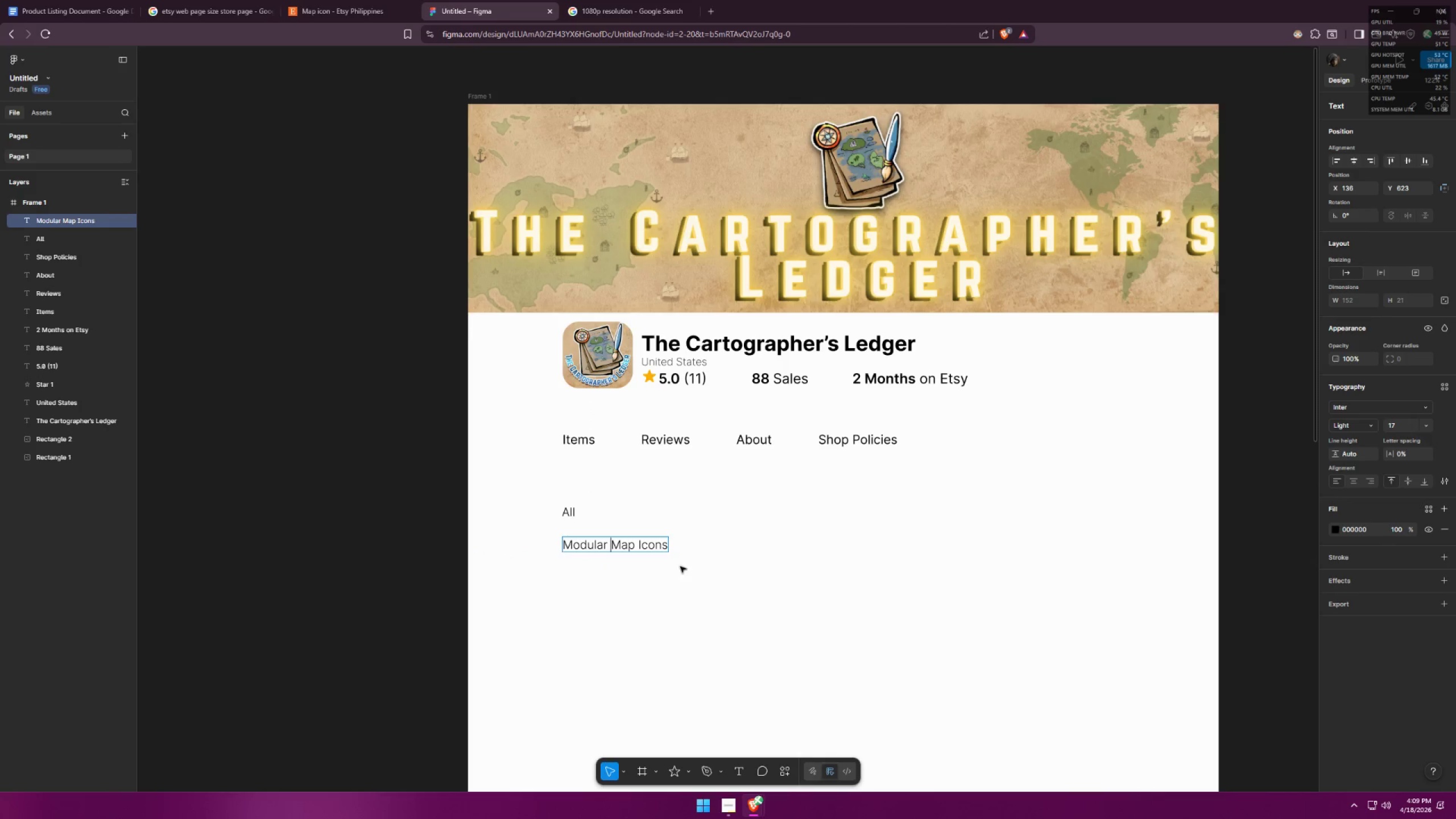 
left_click([685, 565])
 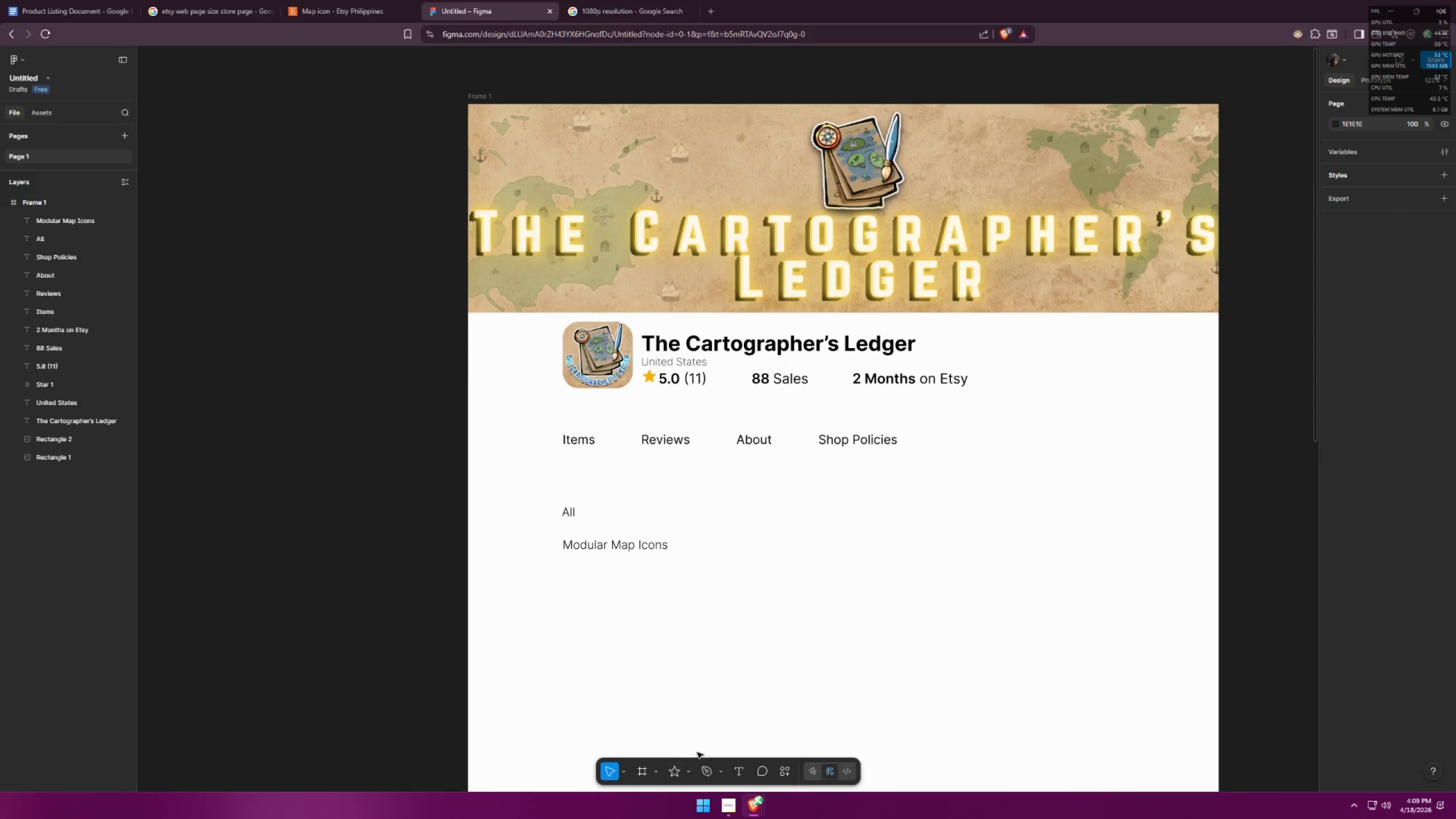 
left_click([684, 773])
 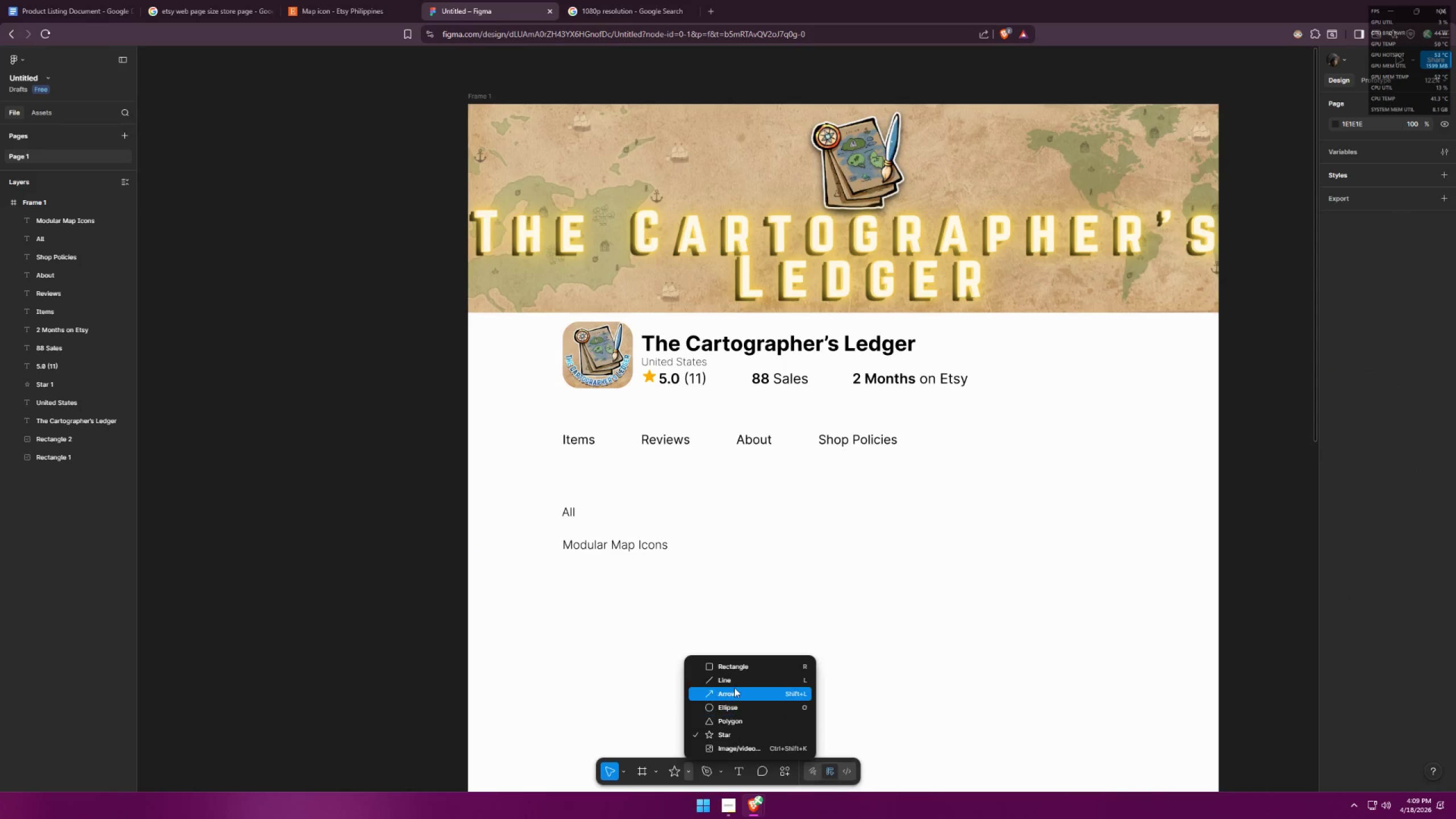 
left_click([742, 680])
 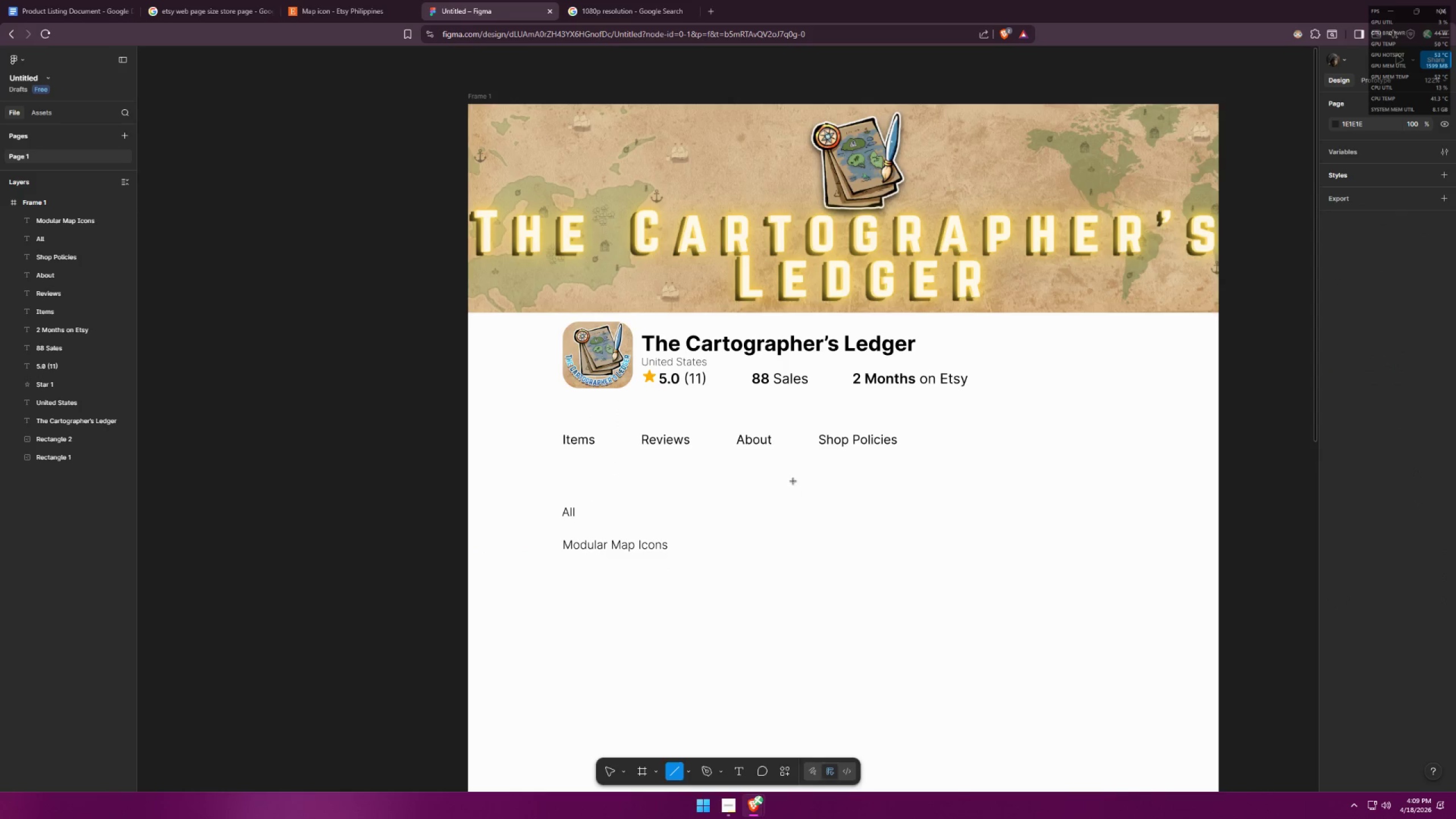 
left_click_drag(start_coordinate=[793, 481], to_coordinate=[782, 729])
 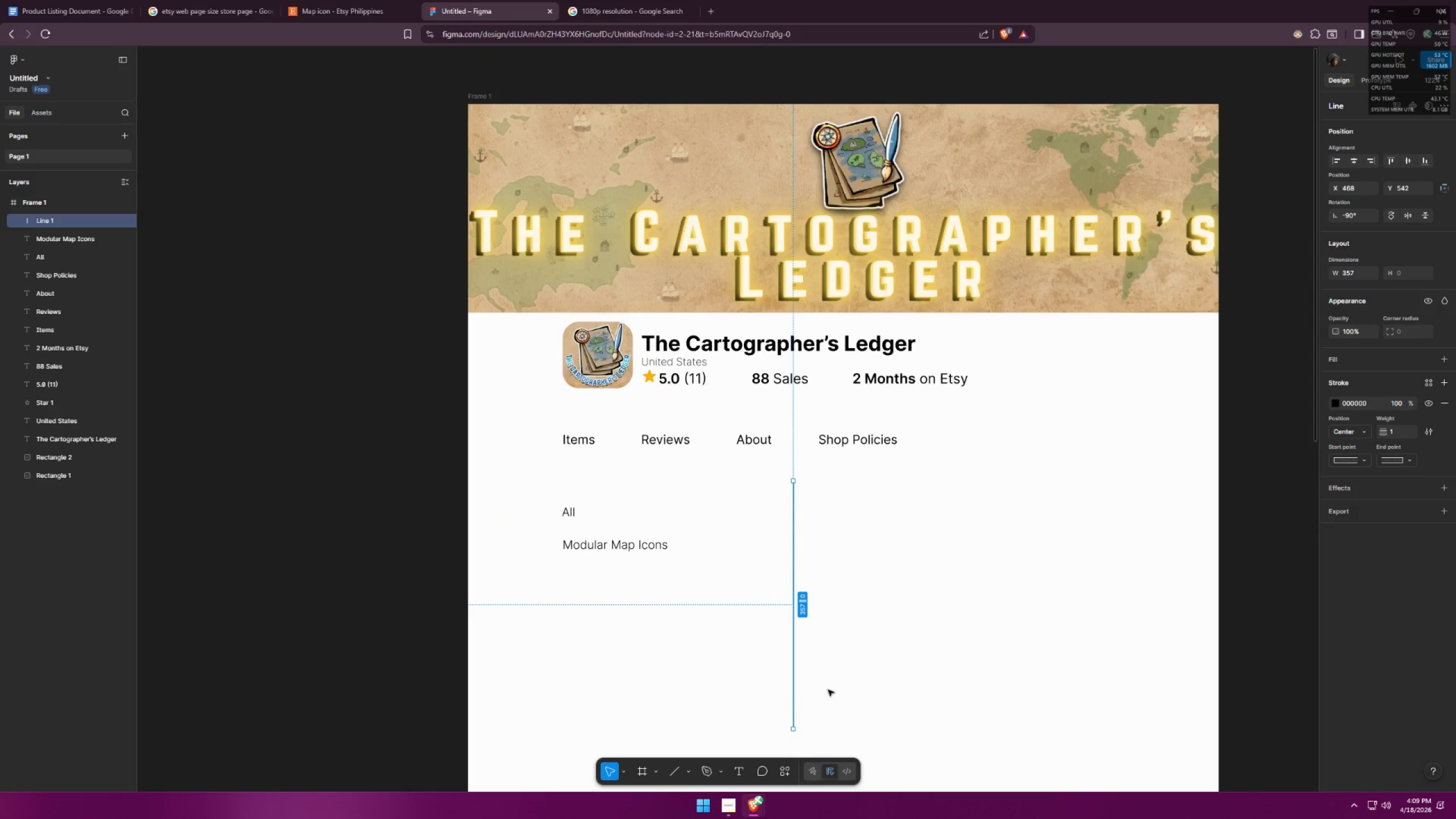 
hold_key(key=ShiftLeft, duration=1.19)
 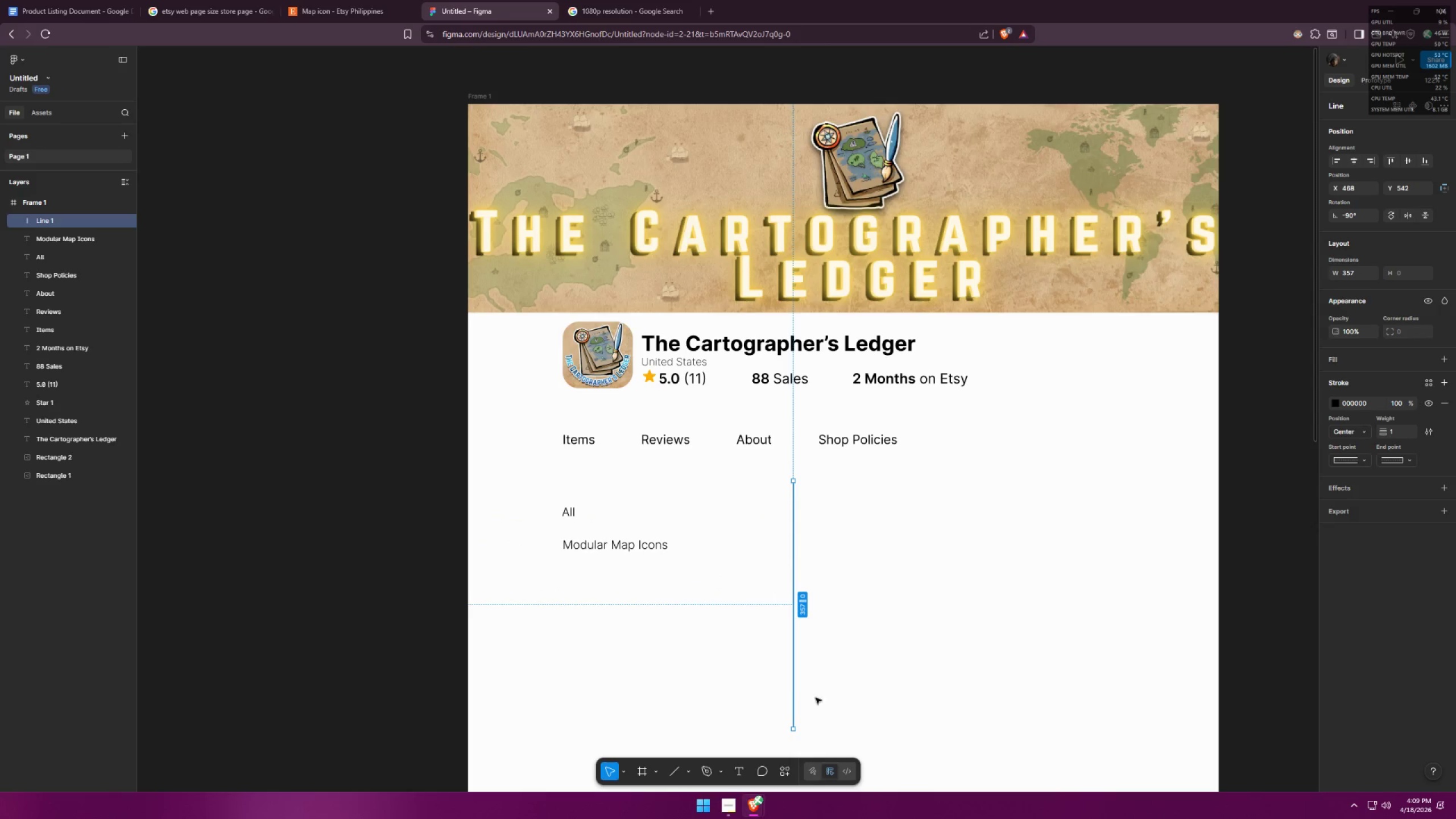 
left_click([828, 690])
 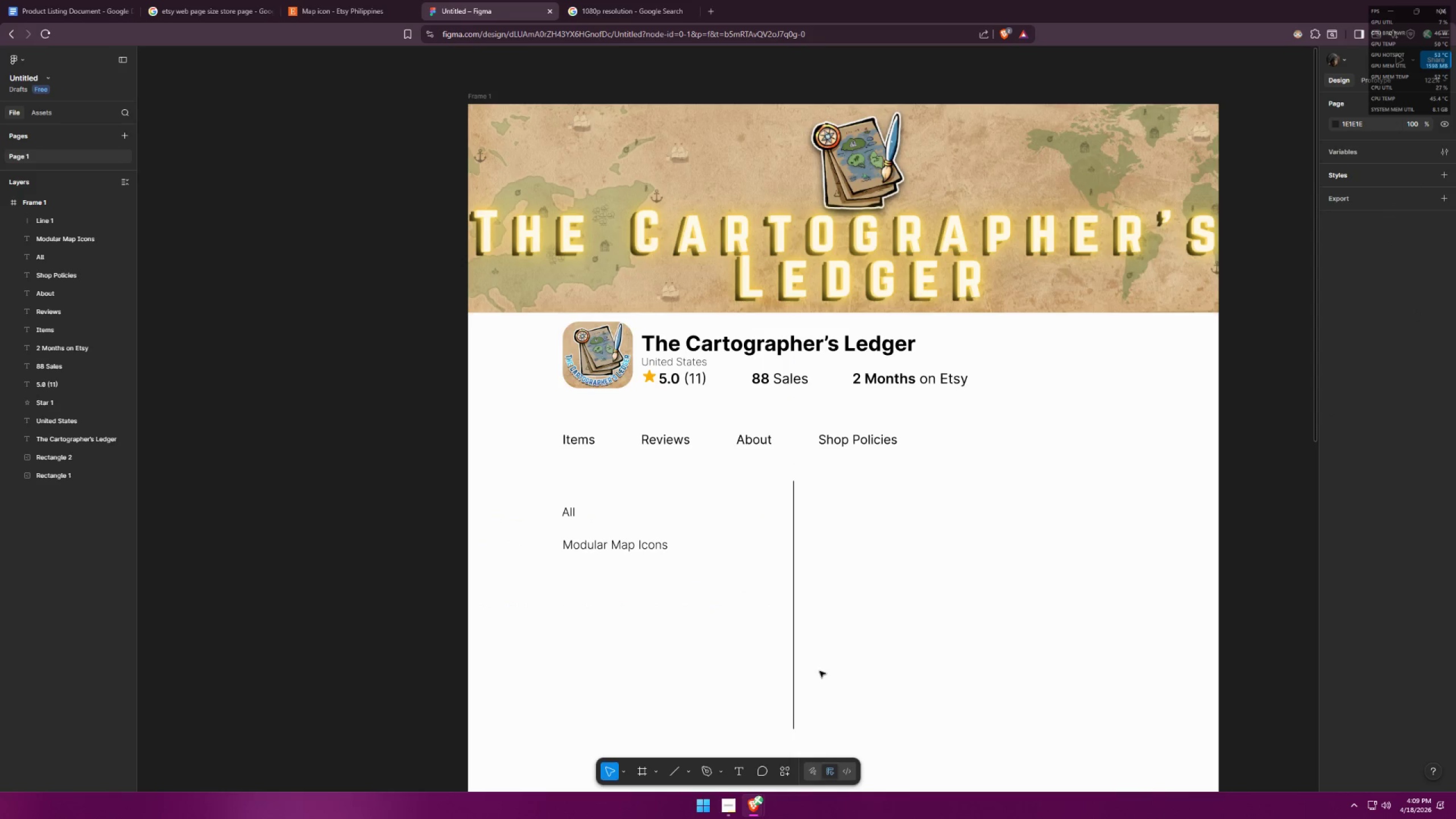 
scroll: coordinate [834, 532], scroll_direction: down, amount: 6.0
 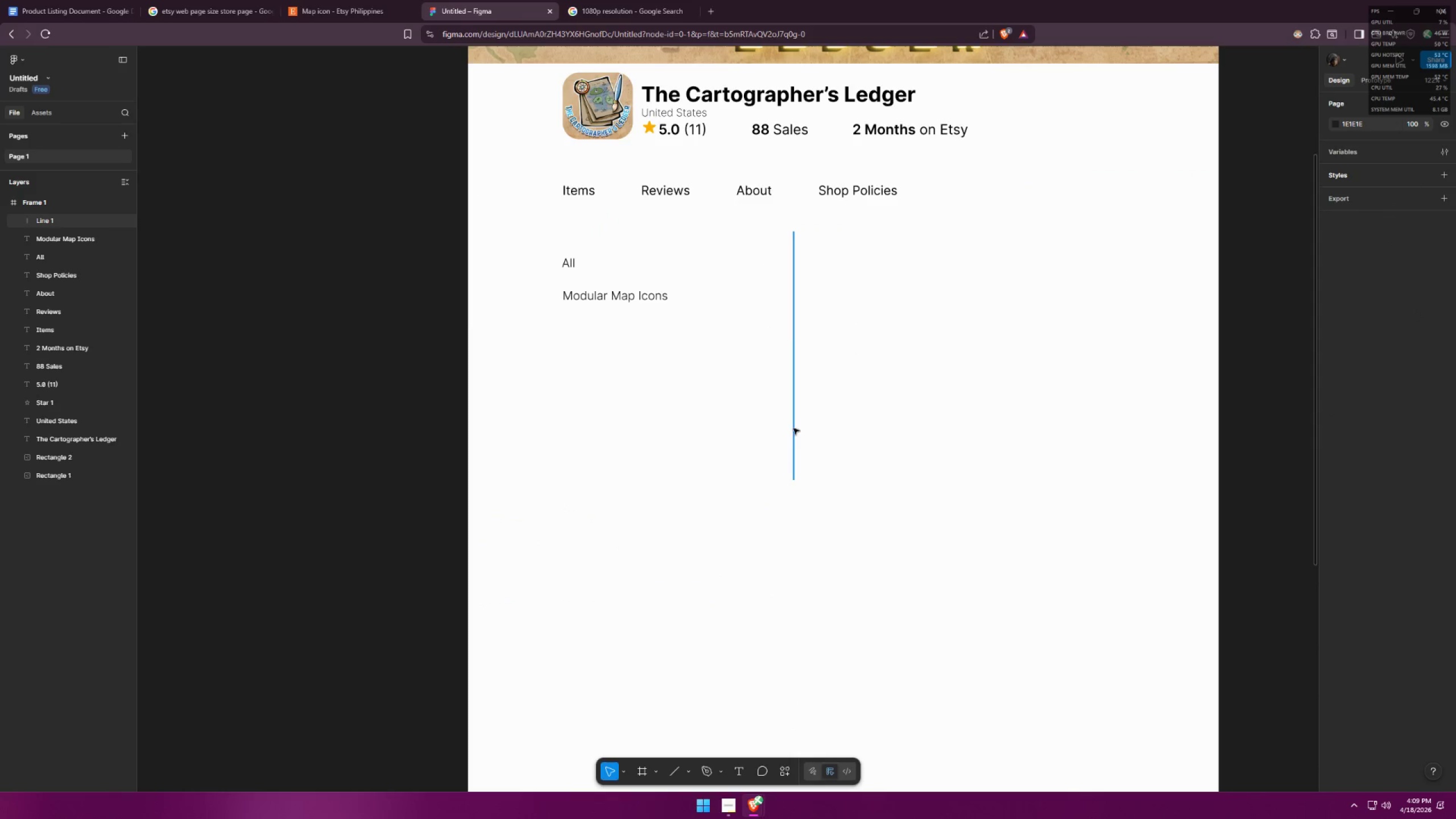 
left_click_drag(start_coordinate=[793, 428], to_coordinate=[795, 419])
 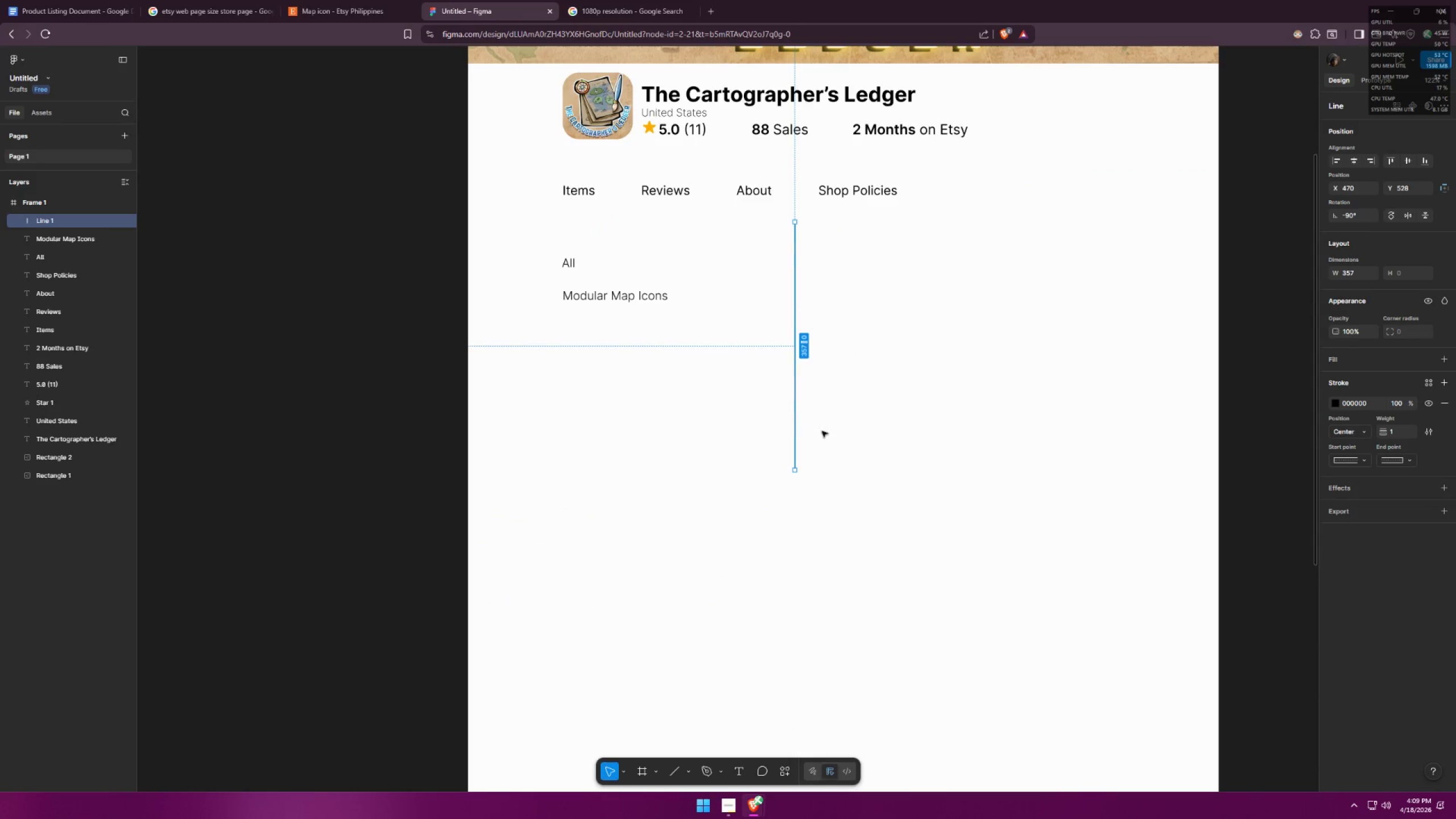 
left_click([859, 447])
 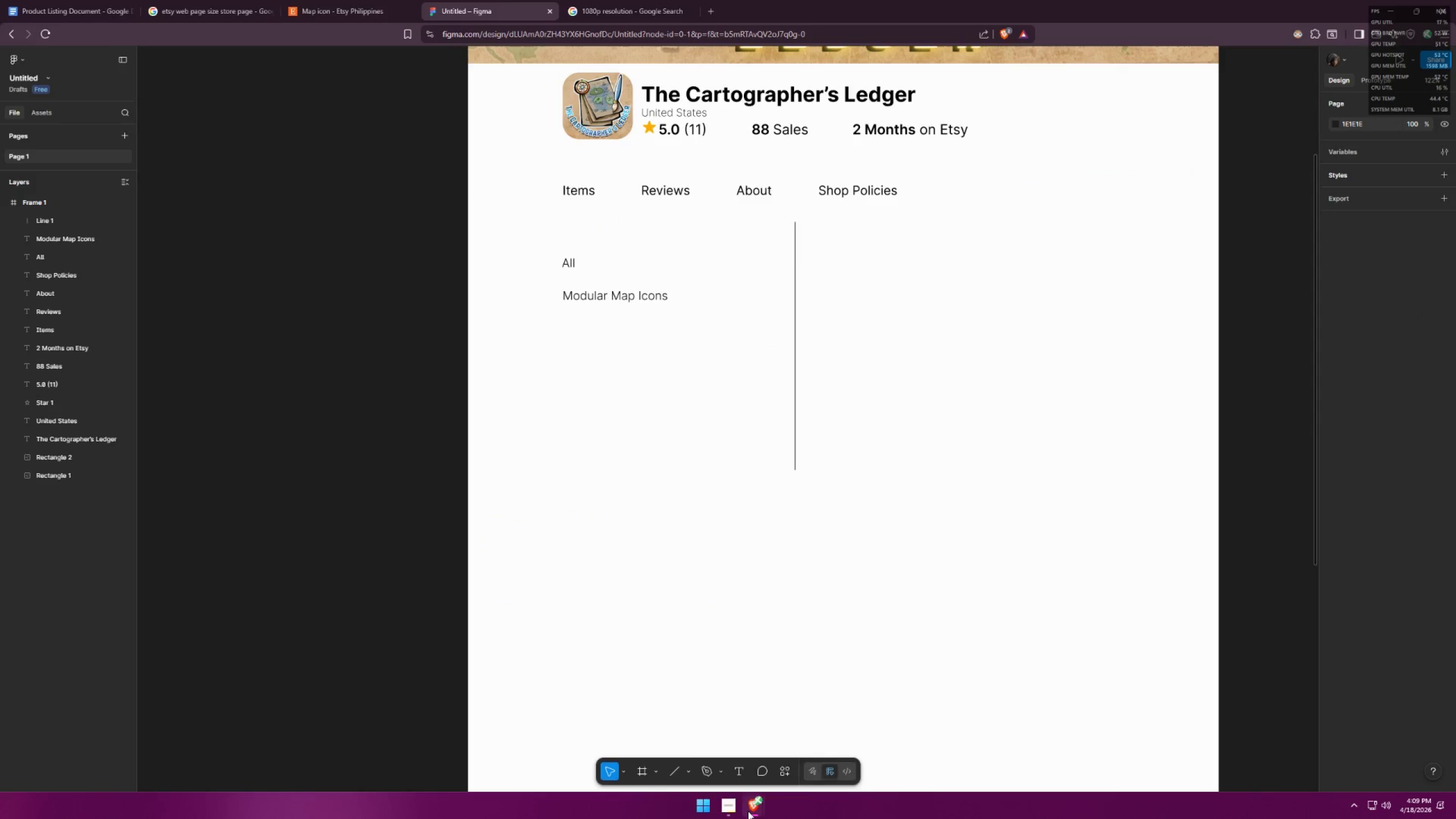 
double_click([812, 748])
 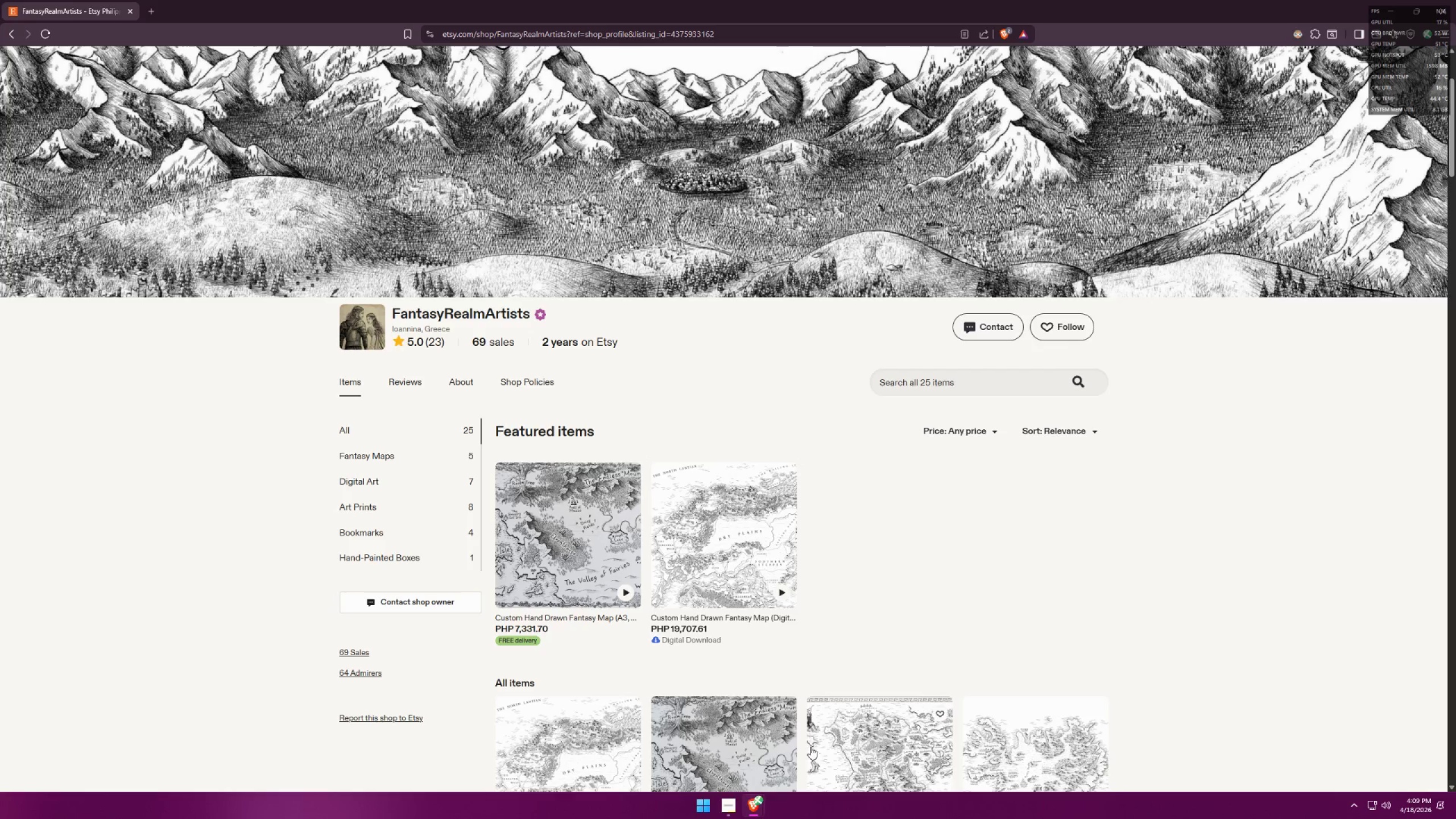 
left_click([755, 808])
 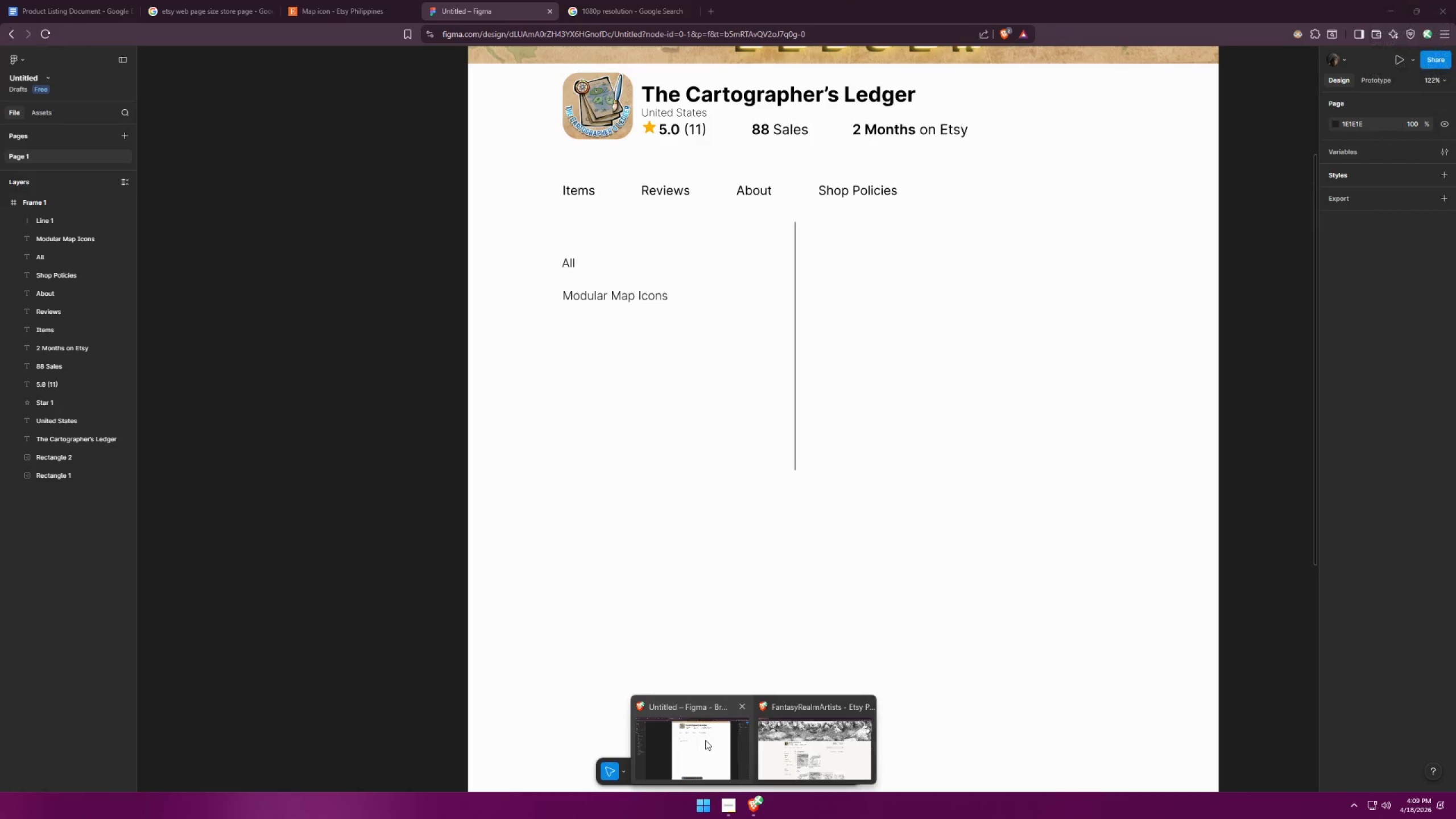 
double_click([847, 494])
 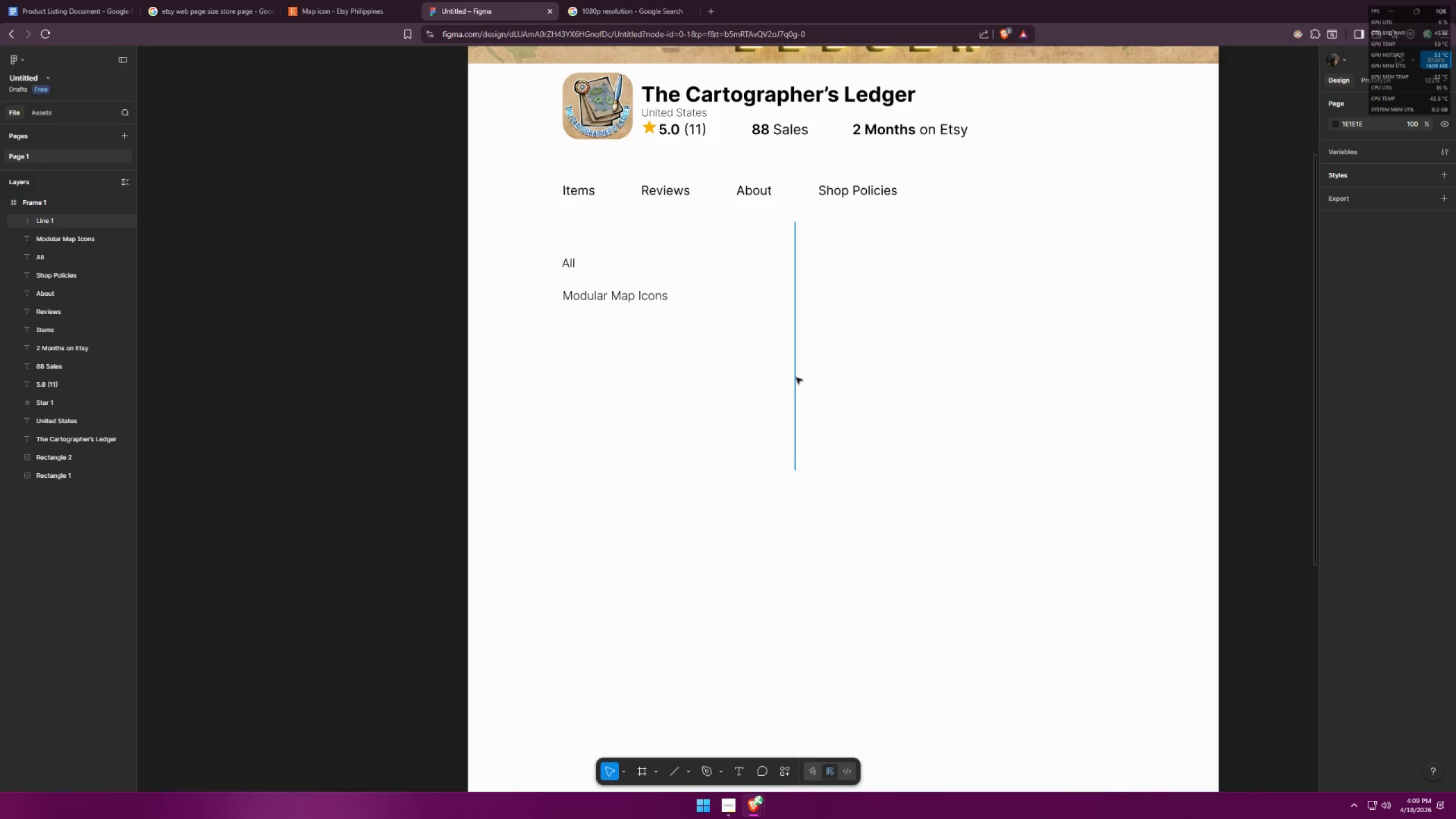 
double_click([796, 378])
 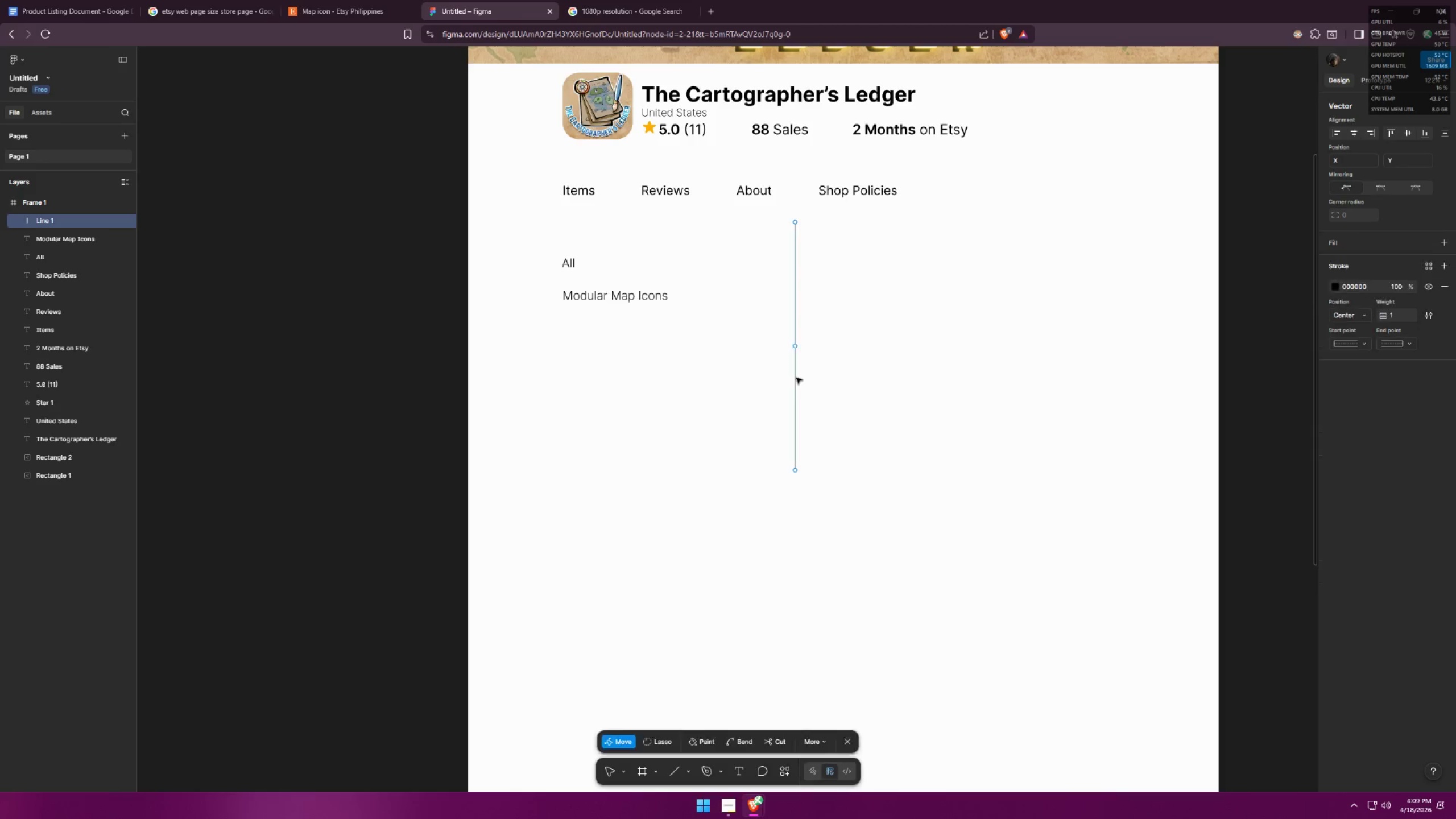 
left_click_drag(start_coordinate=[796, 378], to_coordinate=[794, 372])
 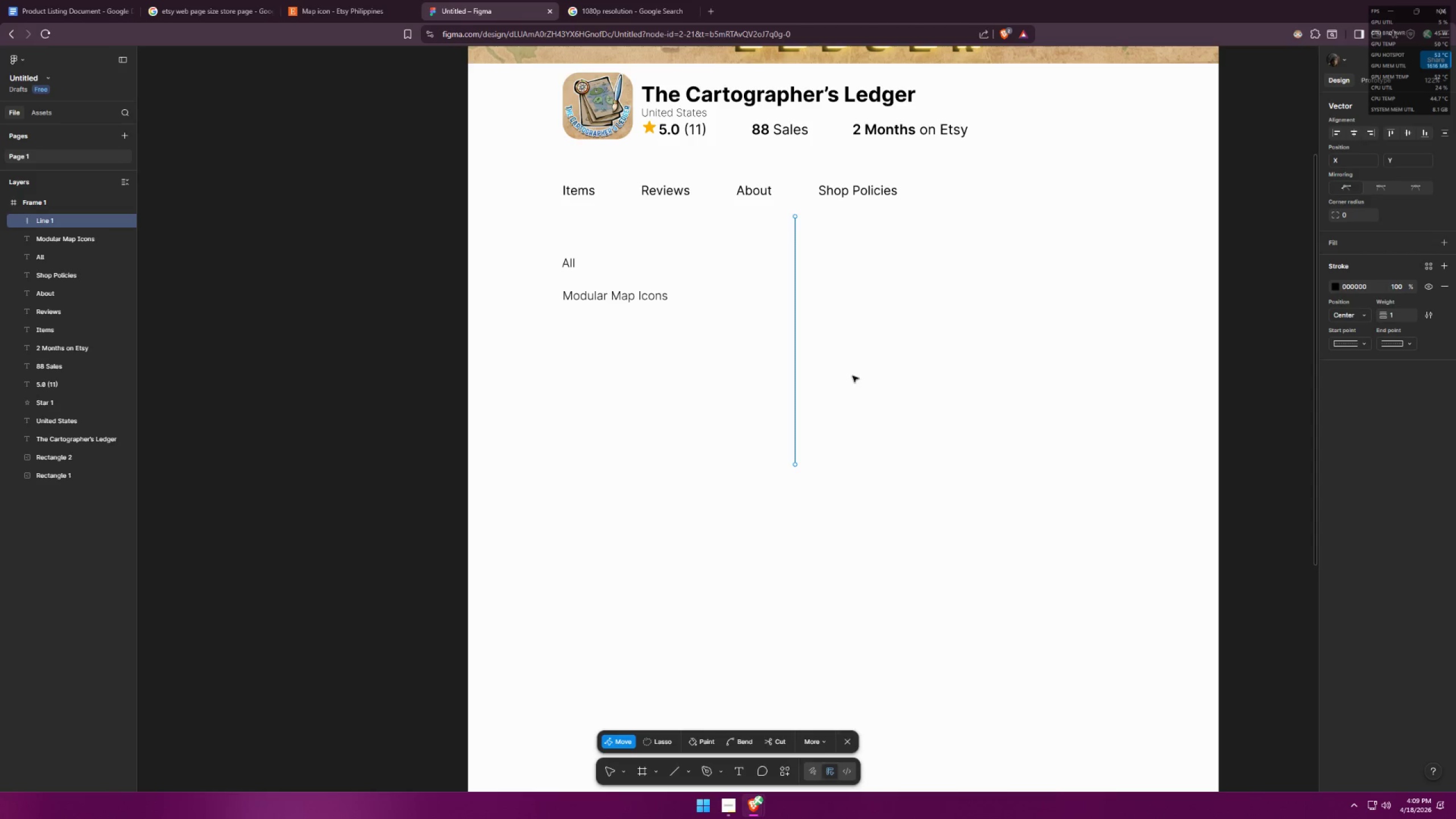 
left_click([853, 376])
 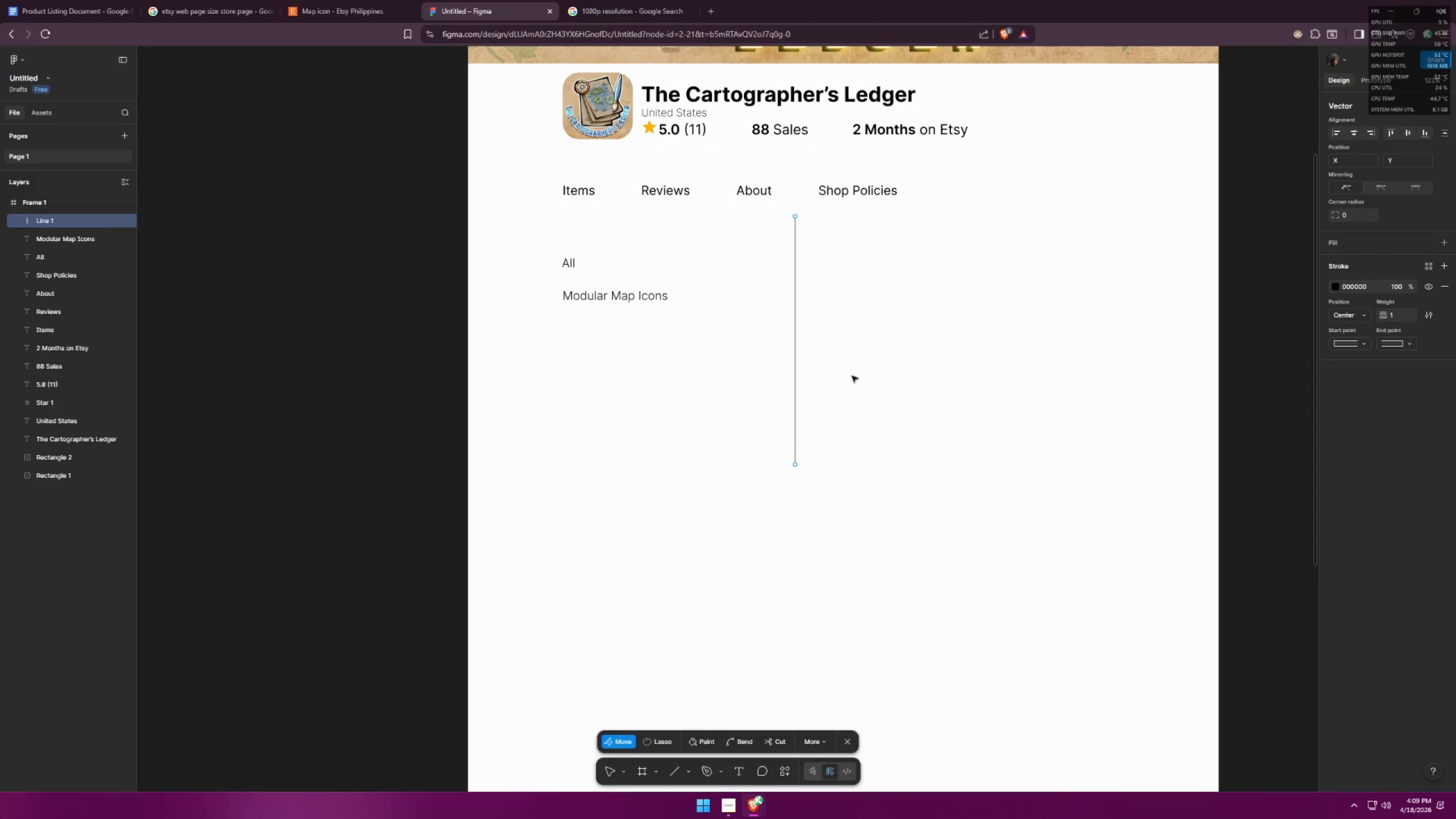 
left_click([854, 379])
 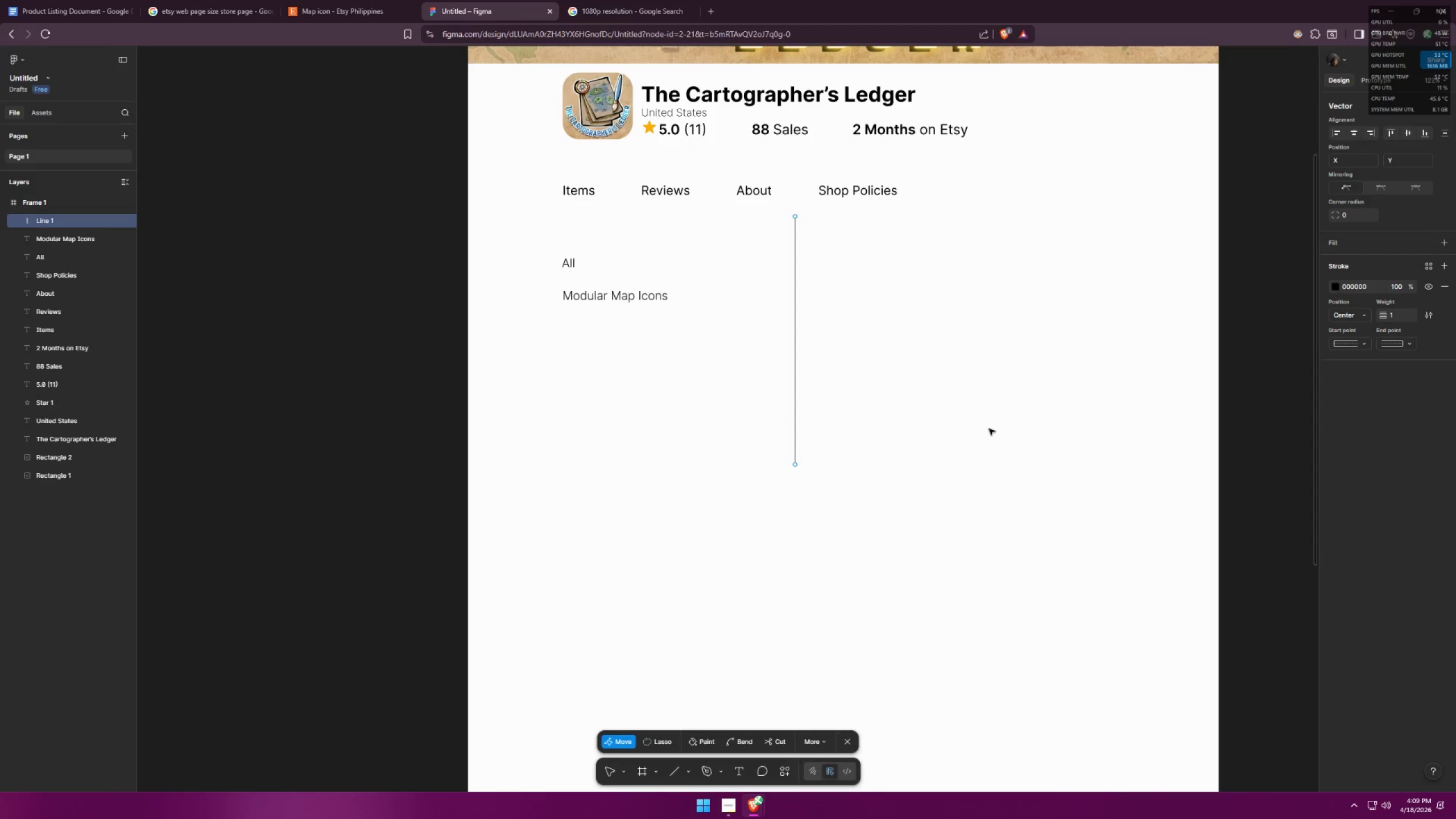 
triple_click([749, 511])
 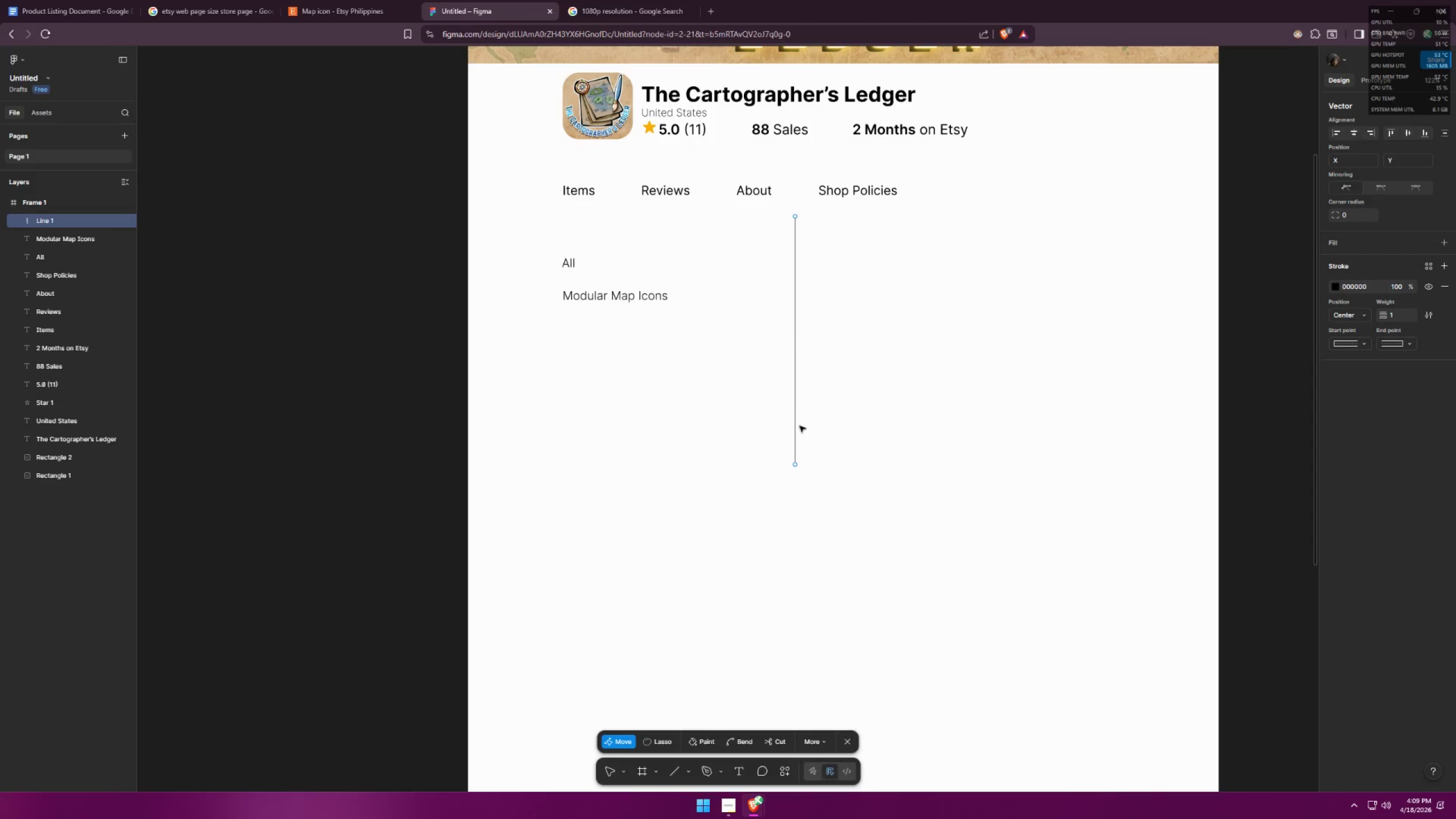 
left_click_drag(start_coordinate=[797, 428], to_coordinate=[799, 436])
 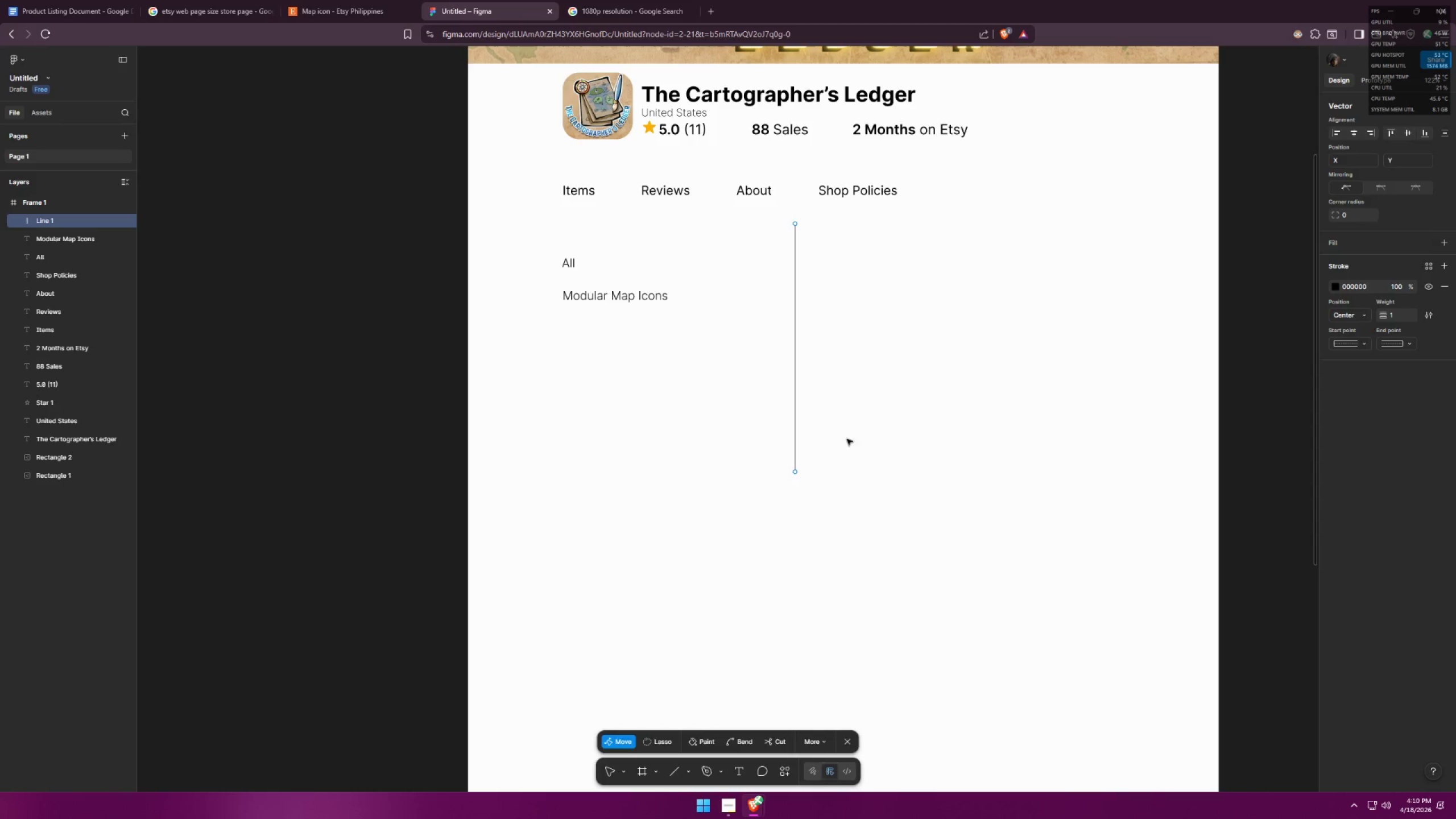 
hold_key(key=ShiftLeft, duration=1.25)
 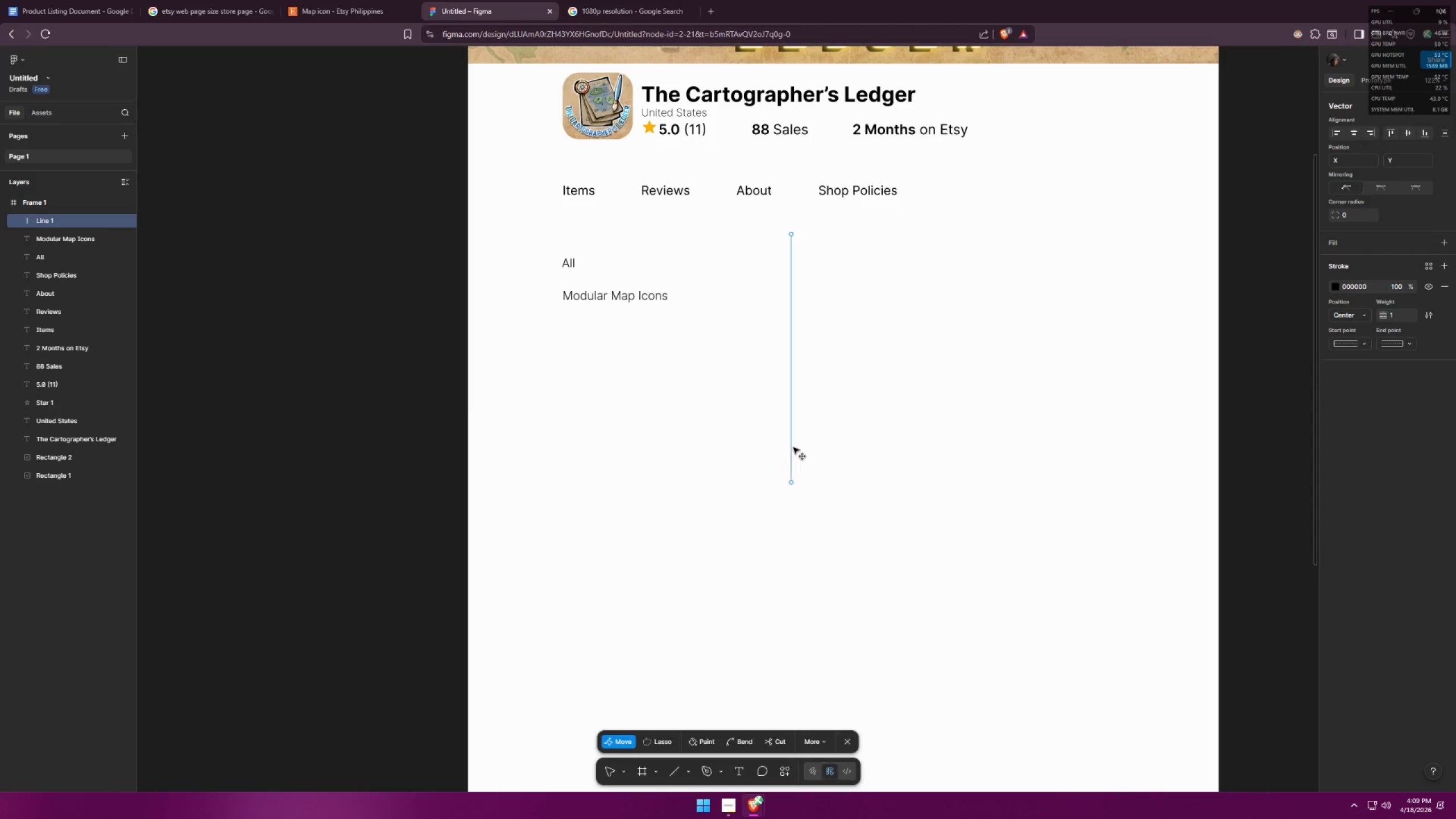 
hold_key(key=ShiftLeft, duration=18.97)
double_click([868, 435])
 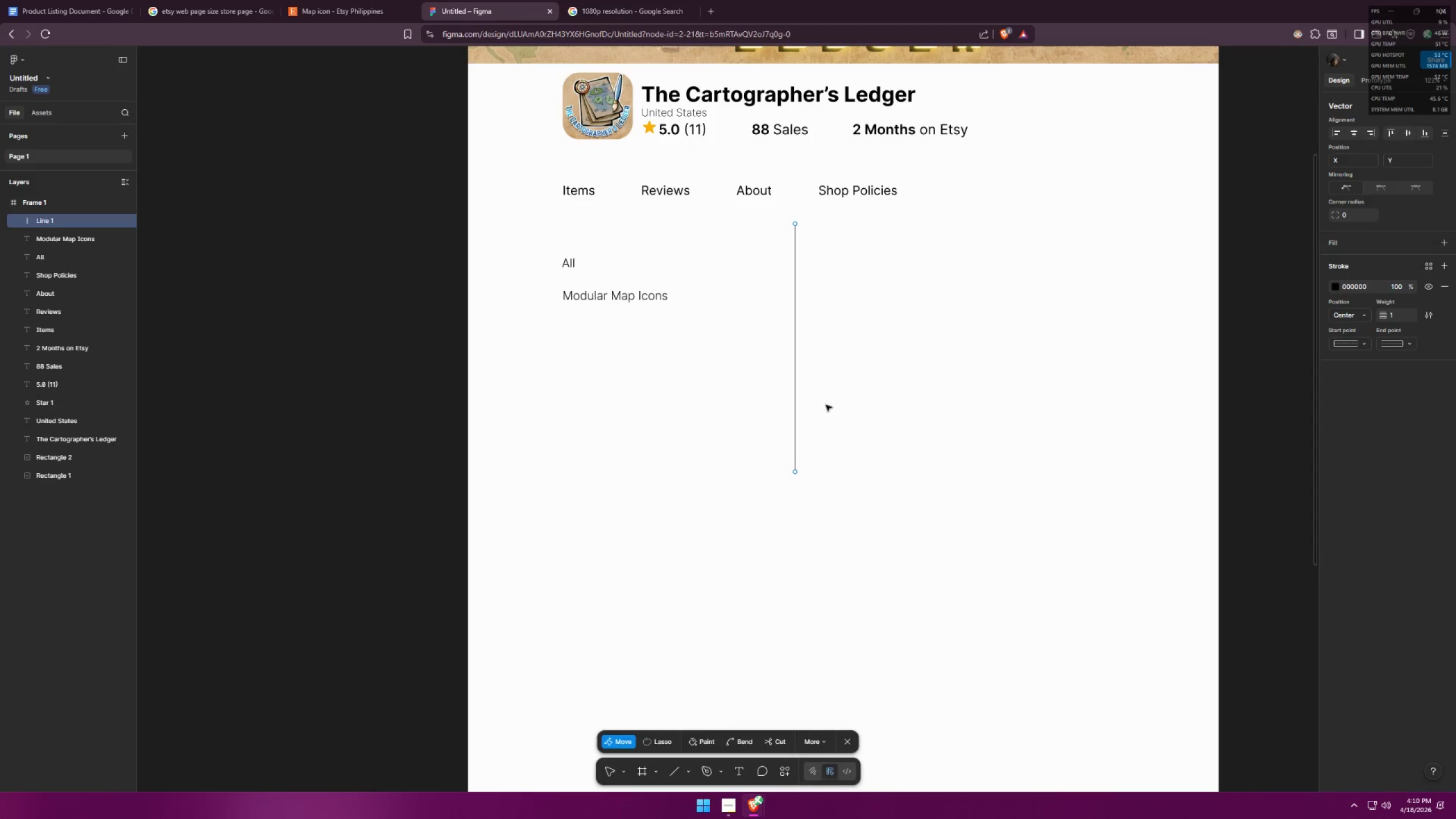 
triple_click([740, 377])
 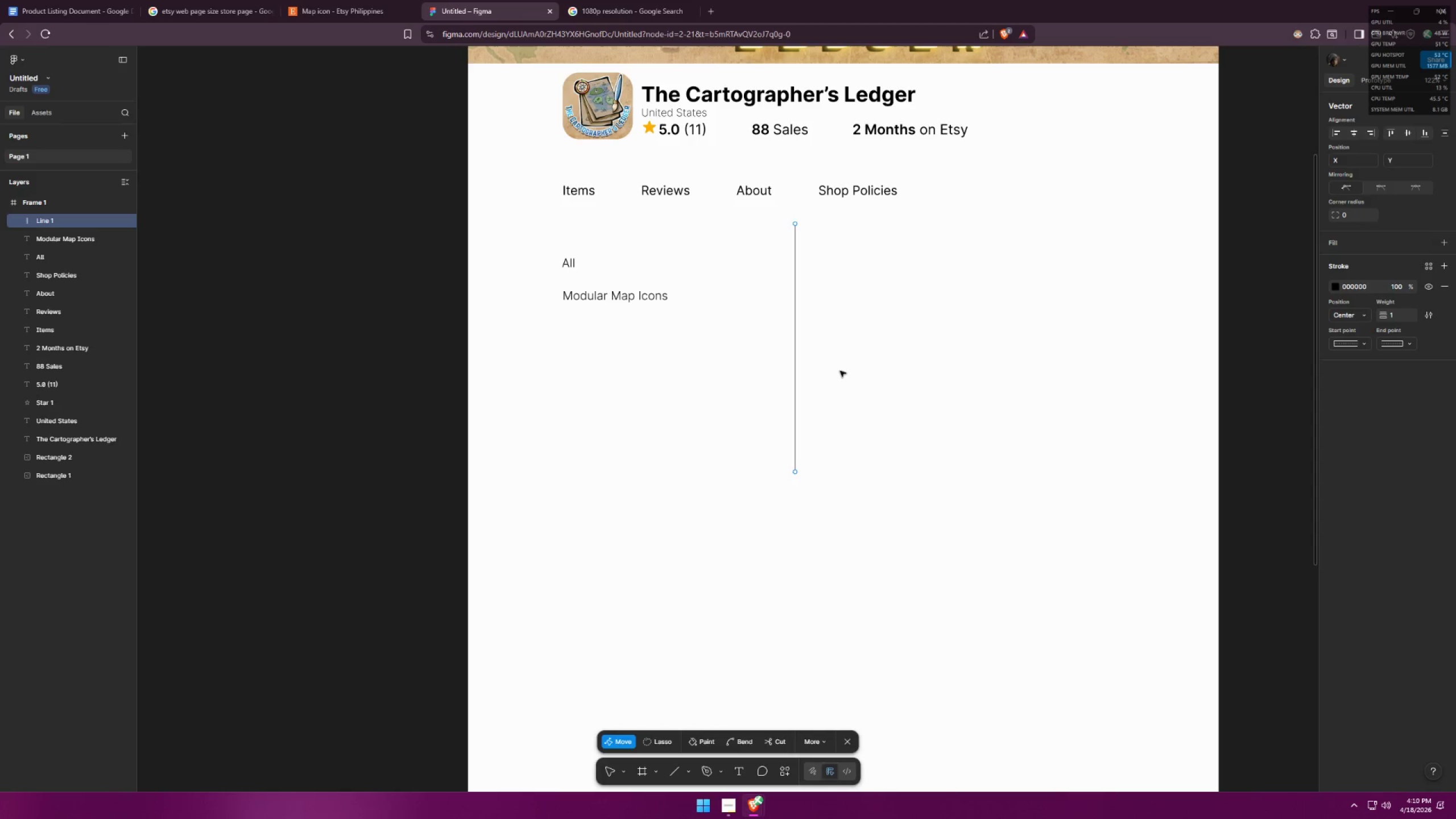 
left_click([975, 354])
 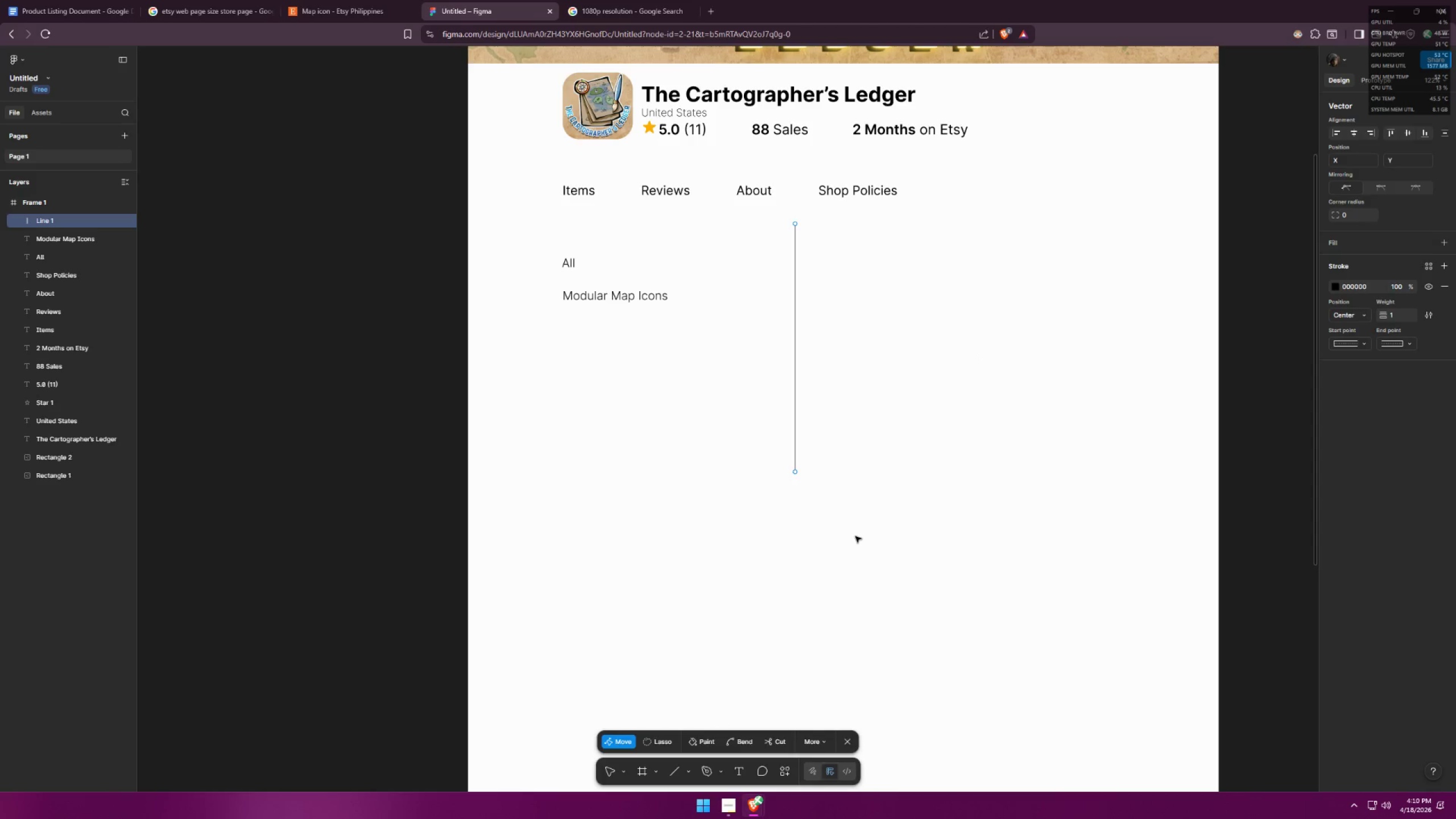 
key(Escape)
 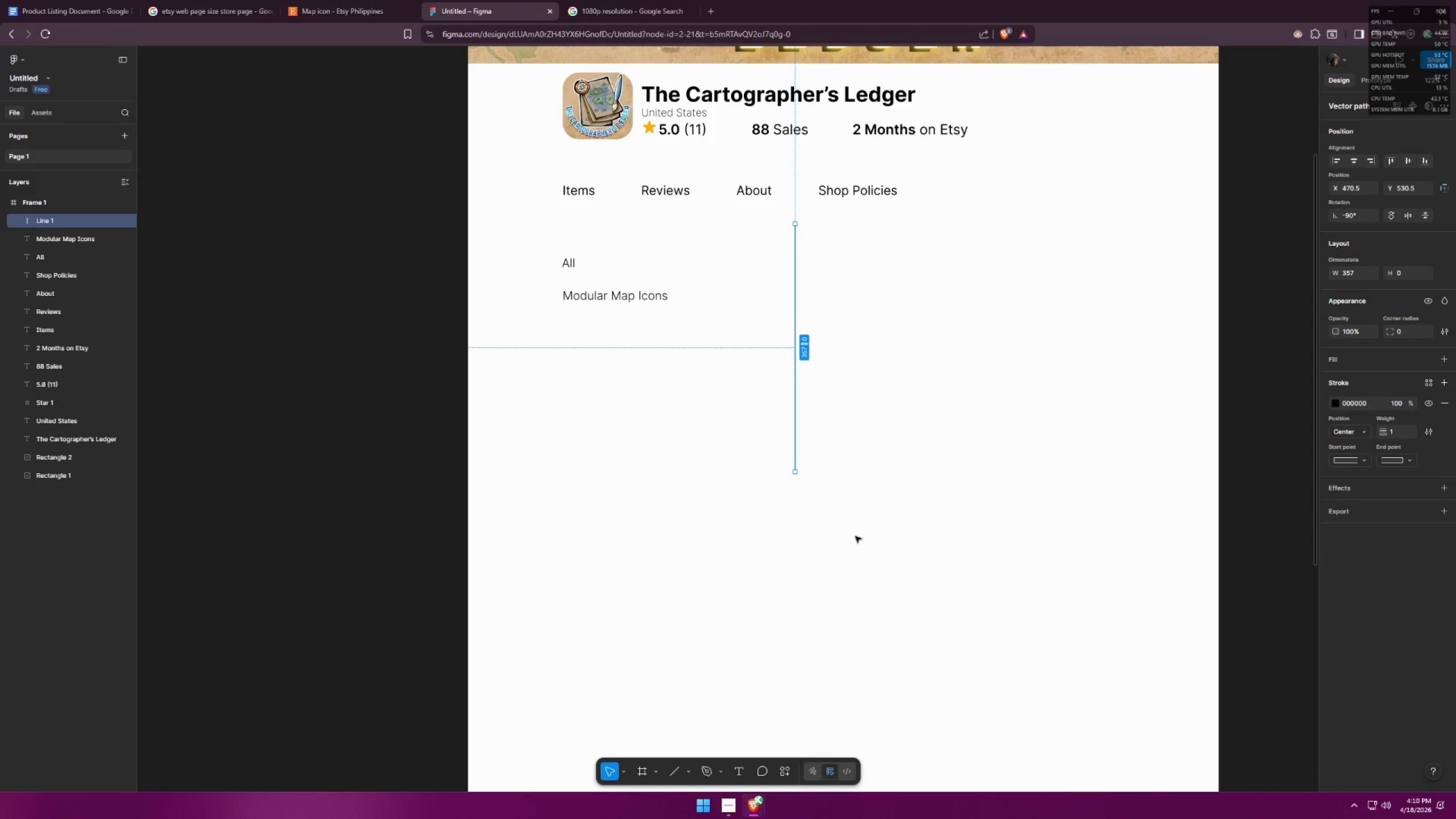 
key(Escape)
 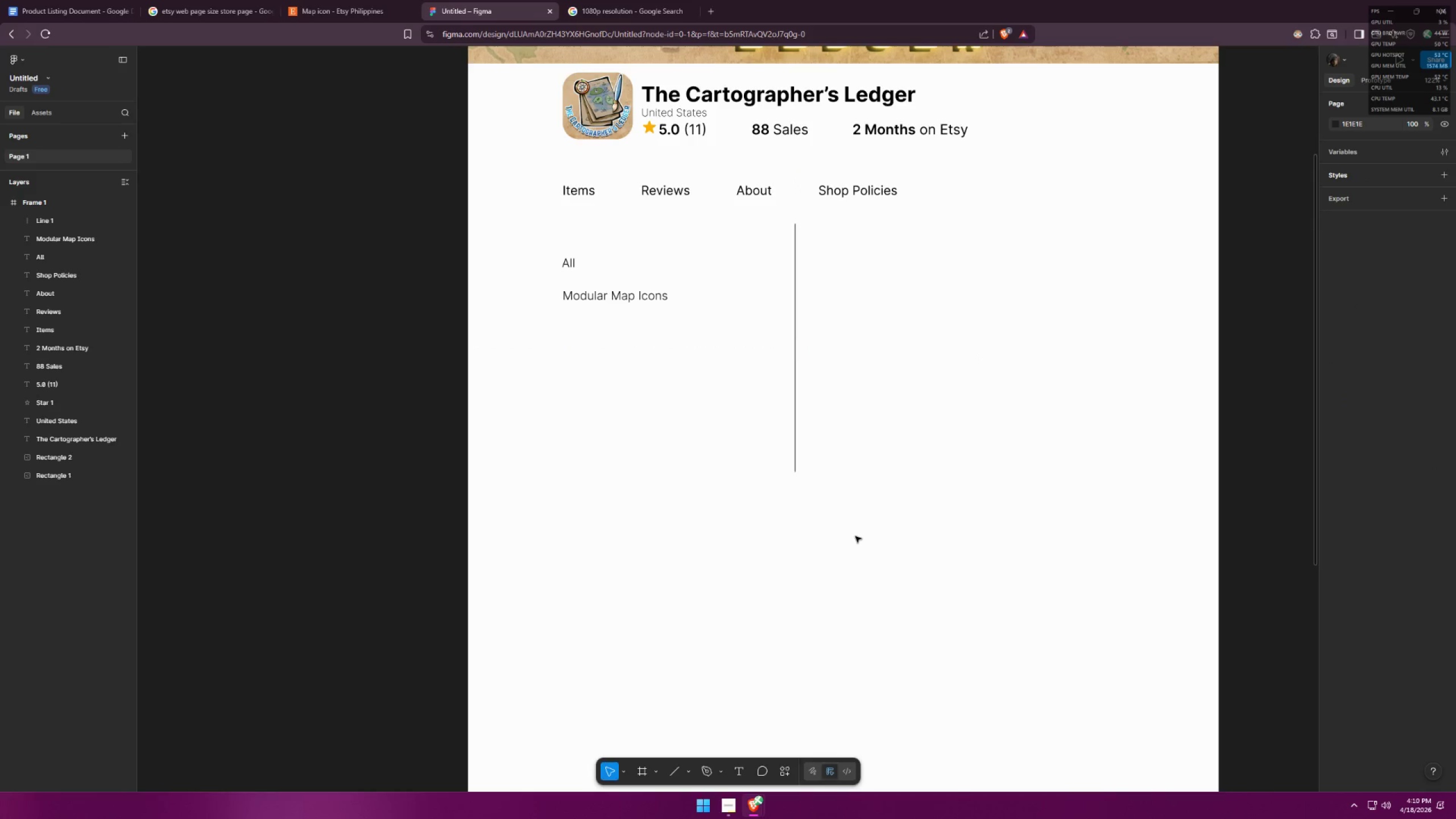 
left_click([855, 536])
 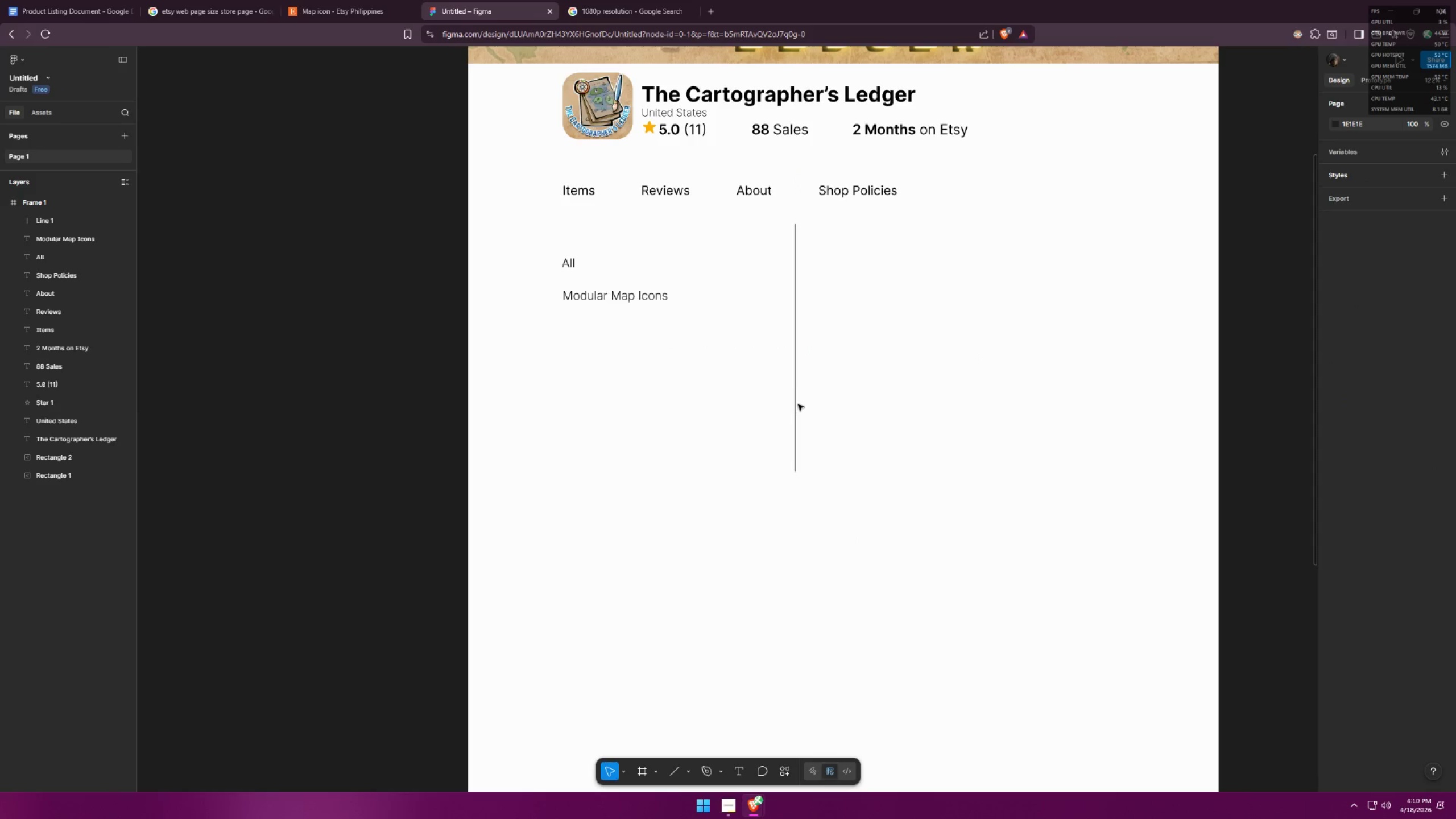 
left_click_drag(start_coordinate=[793, 404], to_coordinate=[786, 404])
 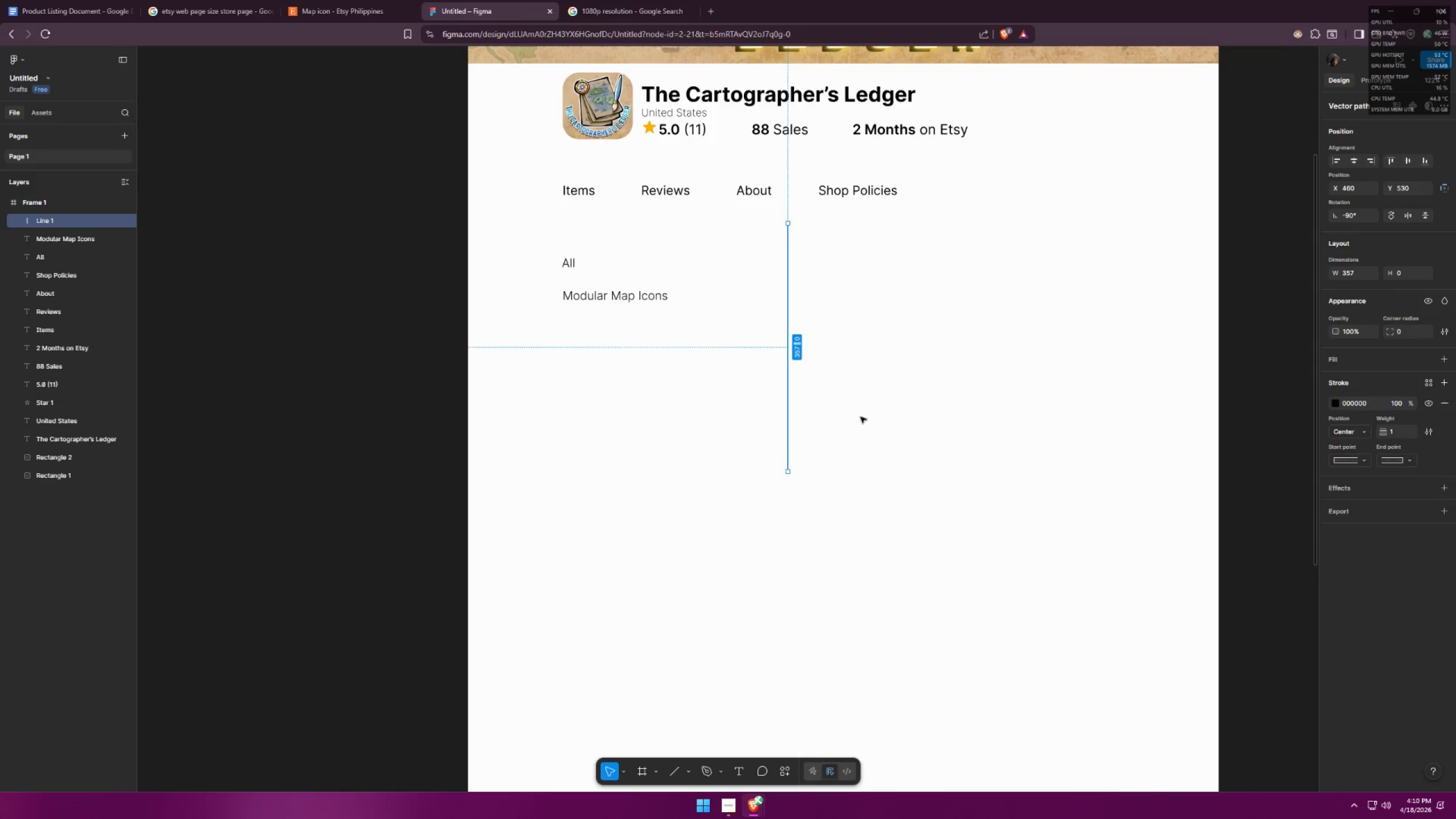 
left_click([863, 417])
 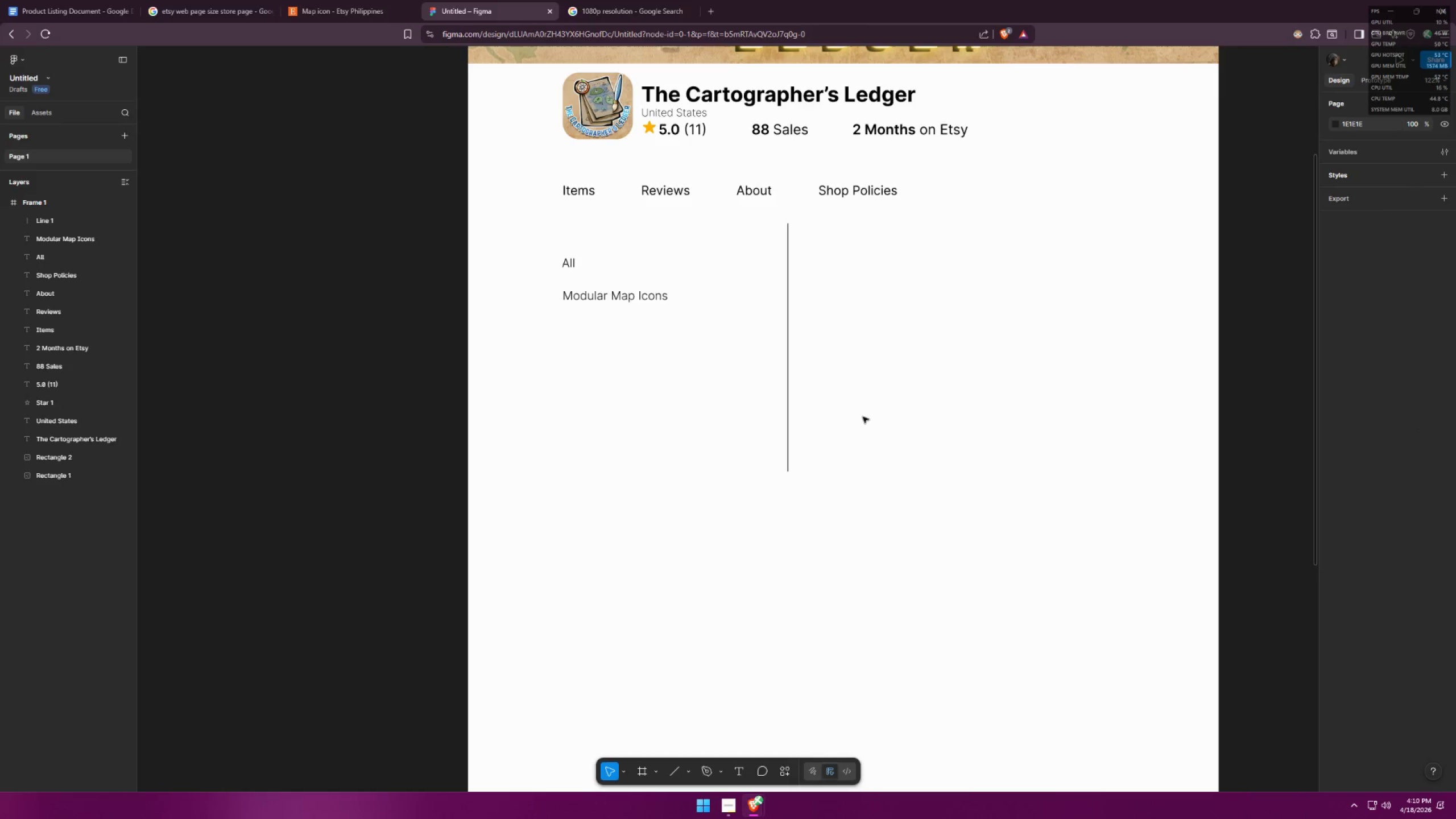 
key(Alt+AltLeft)
 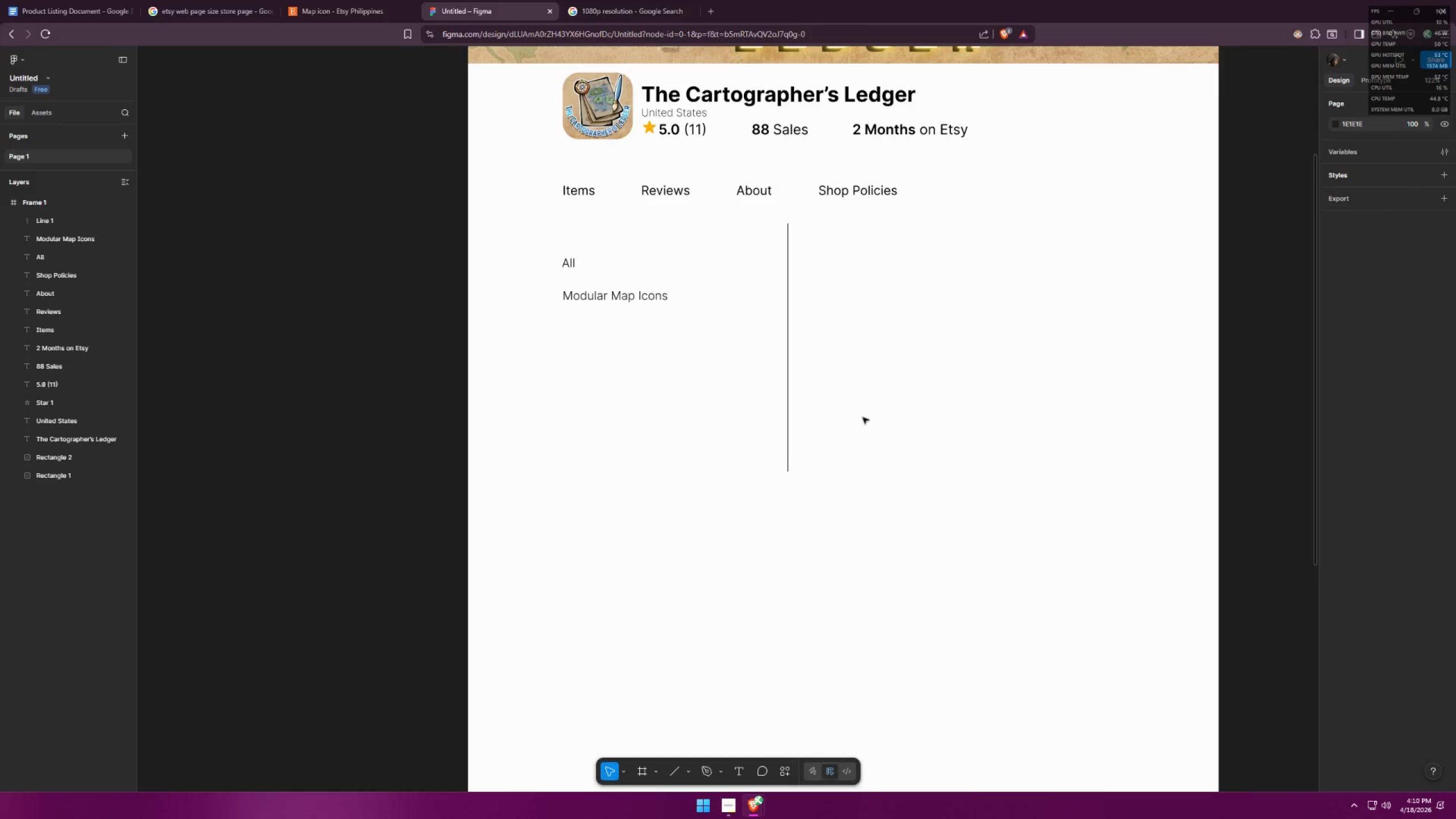 
key(Alt+Tab)
 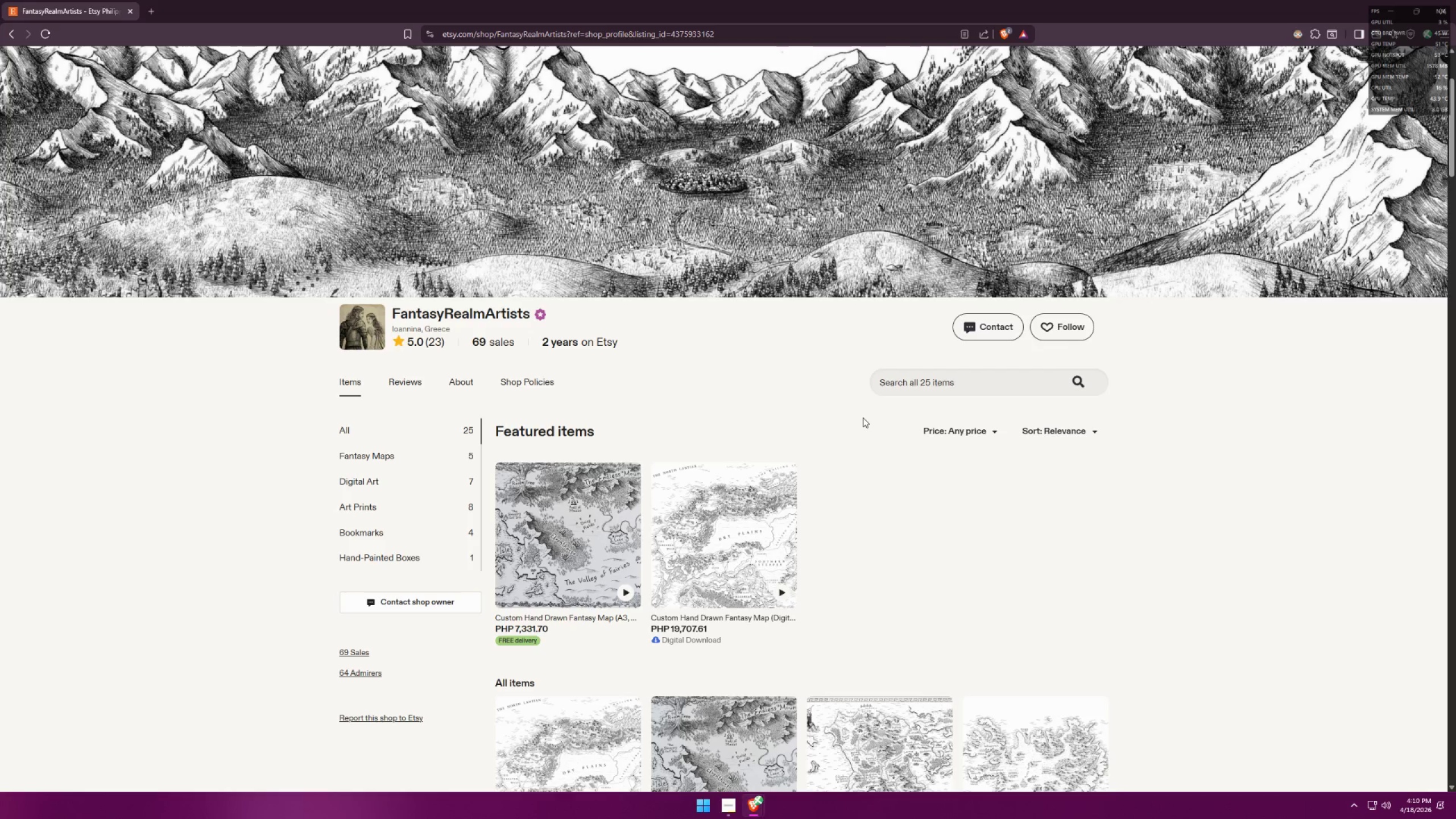 
key(Alt+AltLeft)
 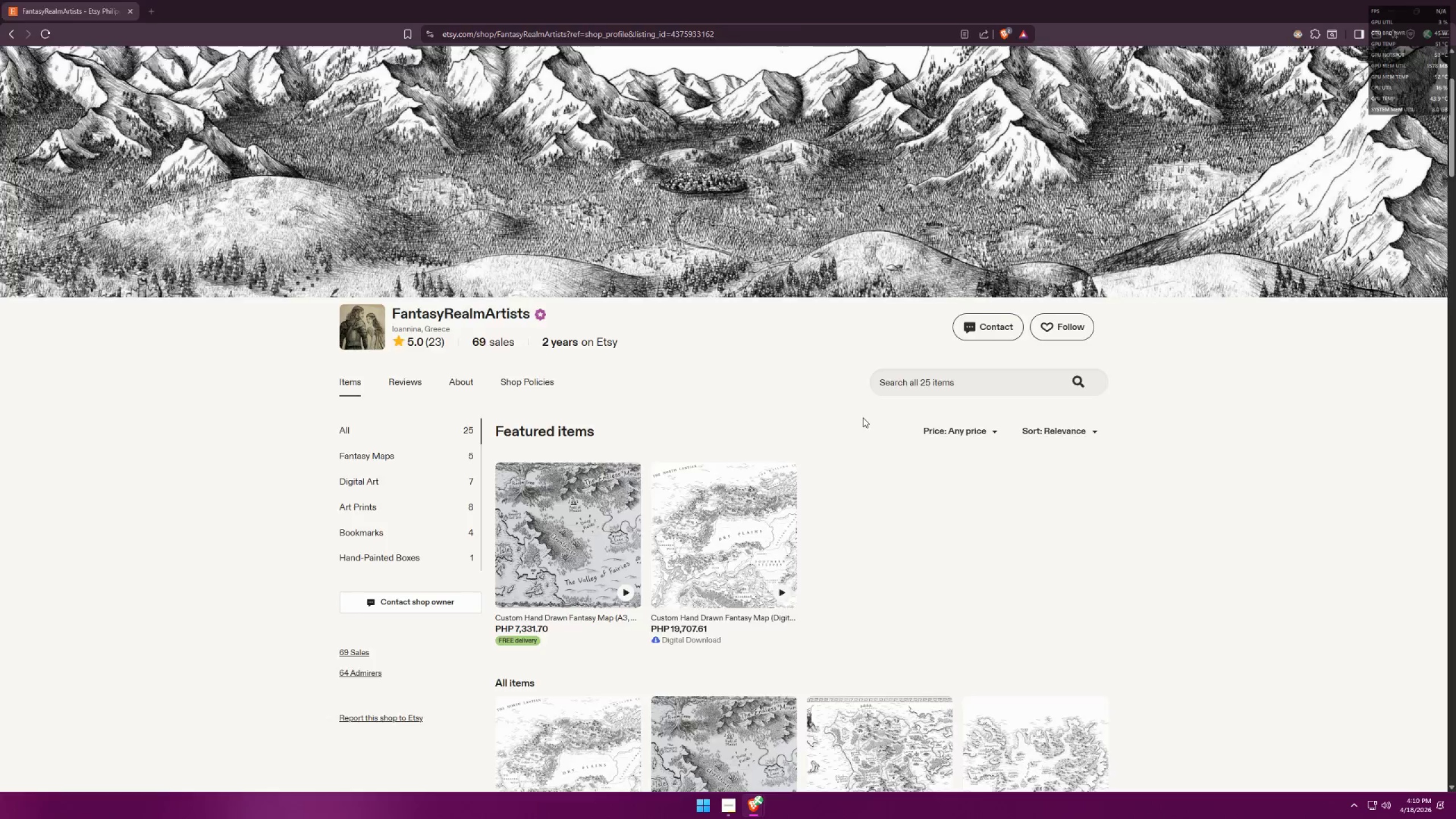 
key(Alt+Tab)
 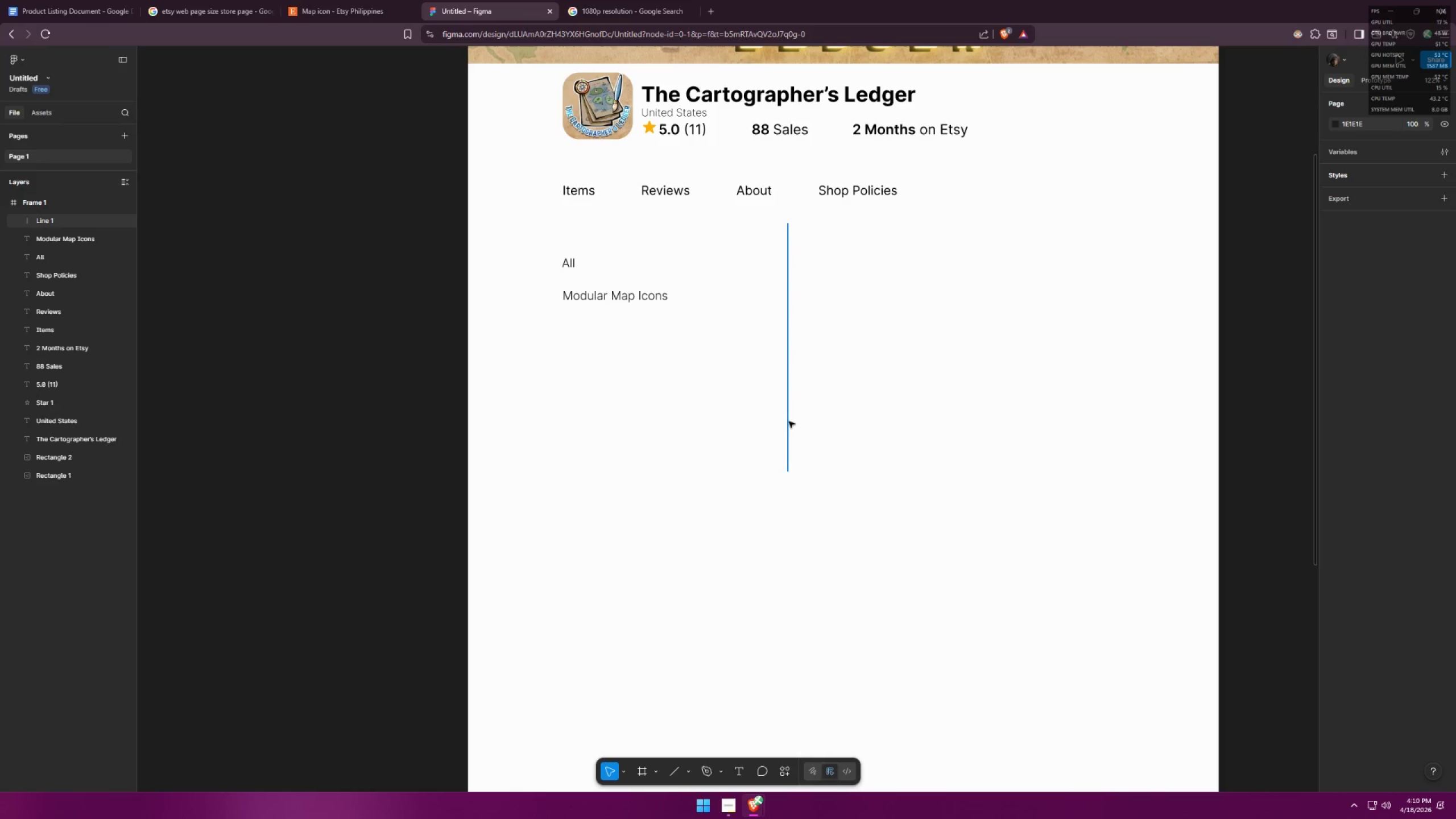 
left_click([789, 421])
 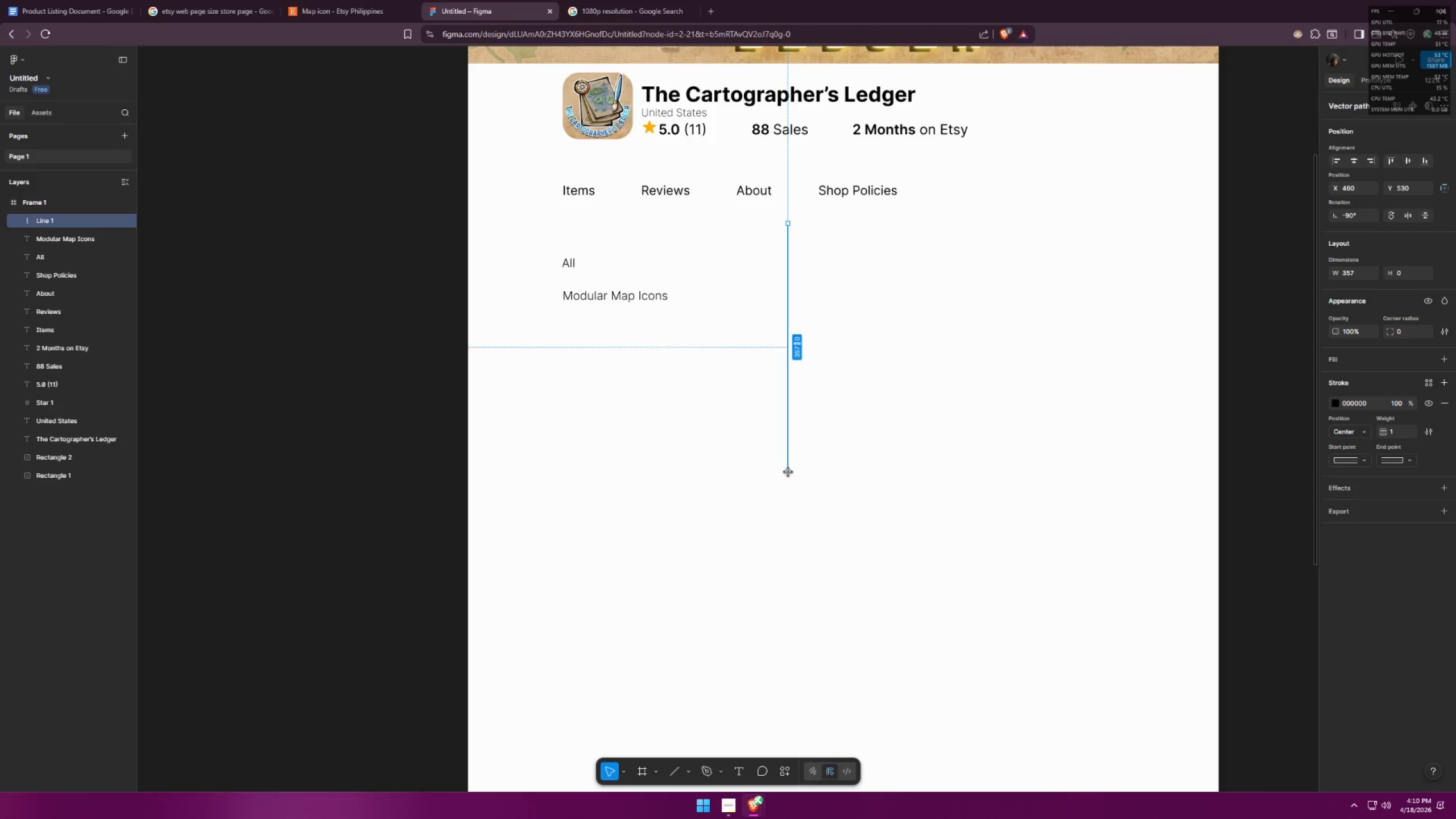 
left_click_drag(start_coordinate=[787, 471], to_coordinate=[788, 362])
 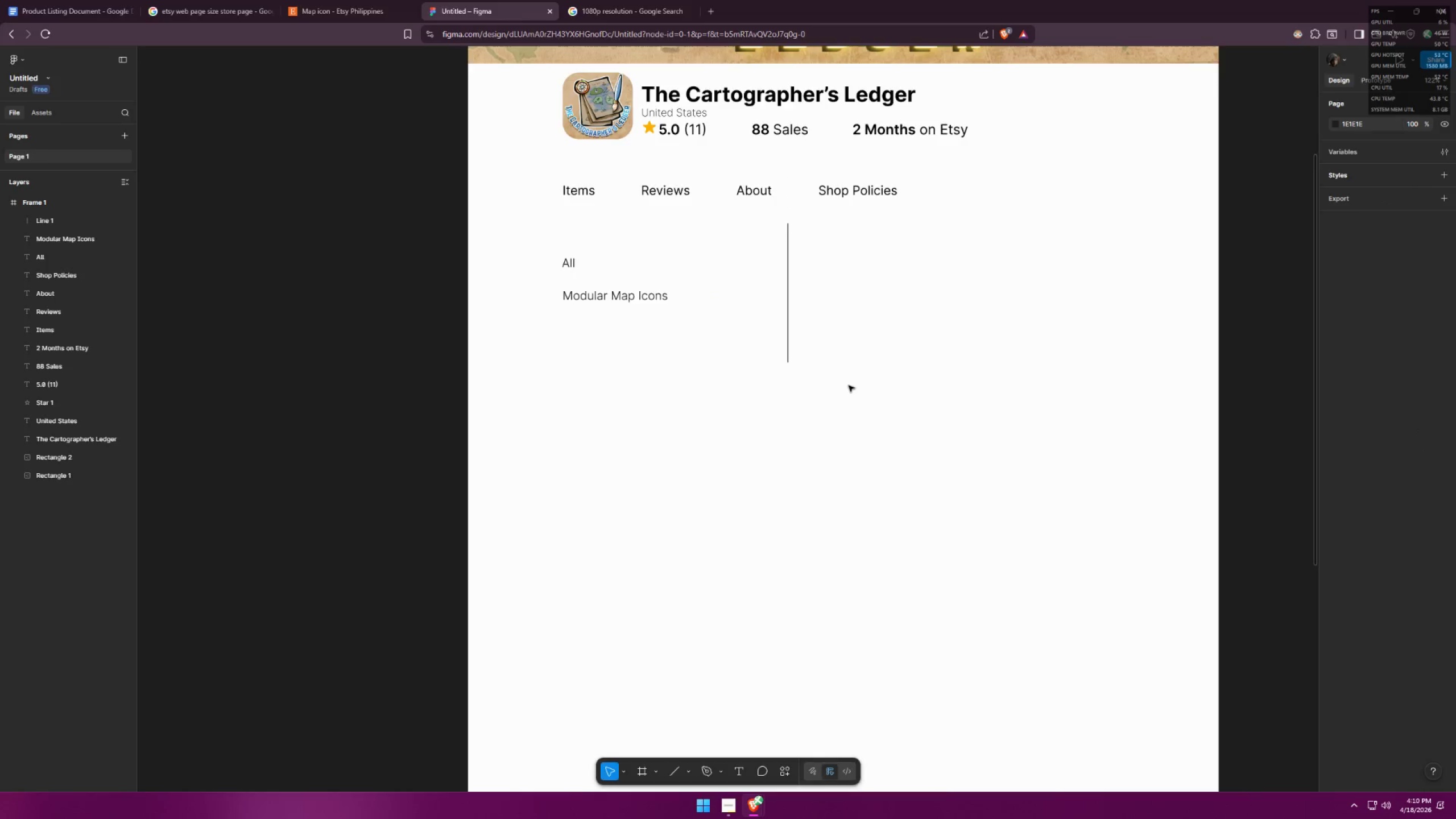 
hold_key(key=ShiftLeft, duration=1.52)
 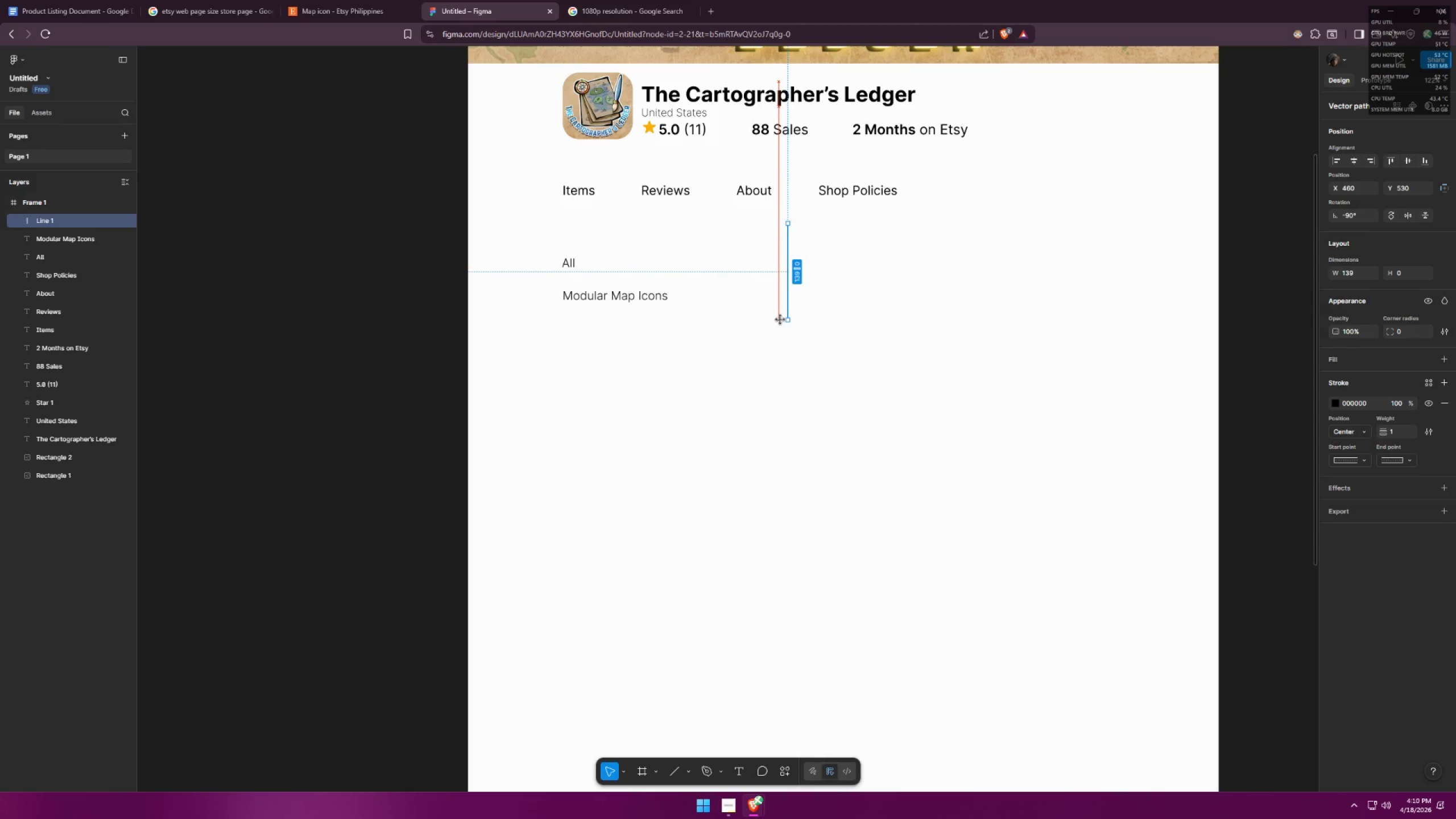 
hold_key(key=ShiftLeft, duration=1.52)
 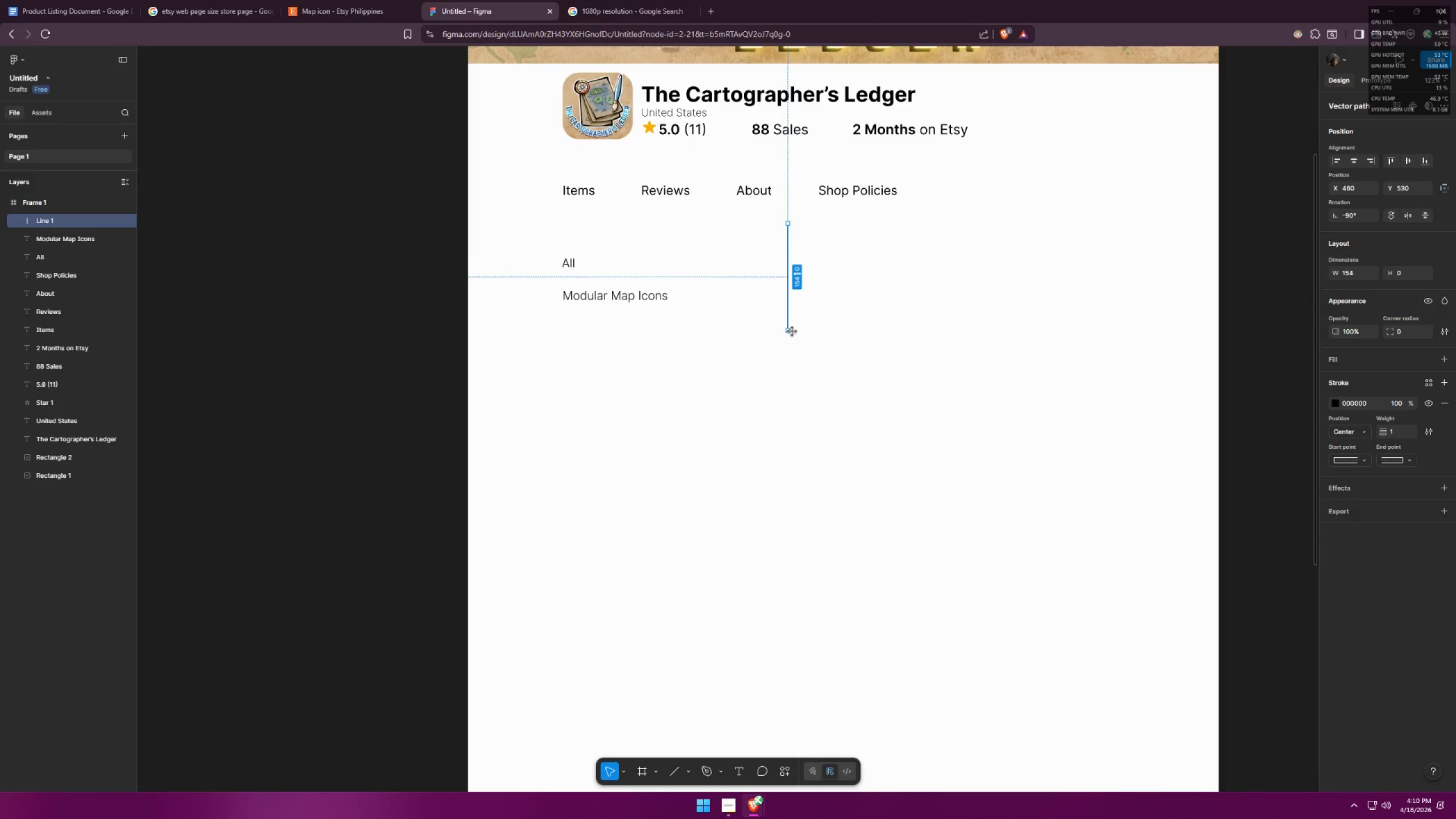 
hold_key(key=ShiftLeft, duration=1.51)
 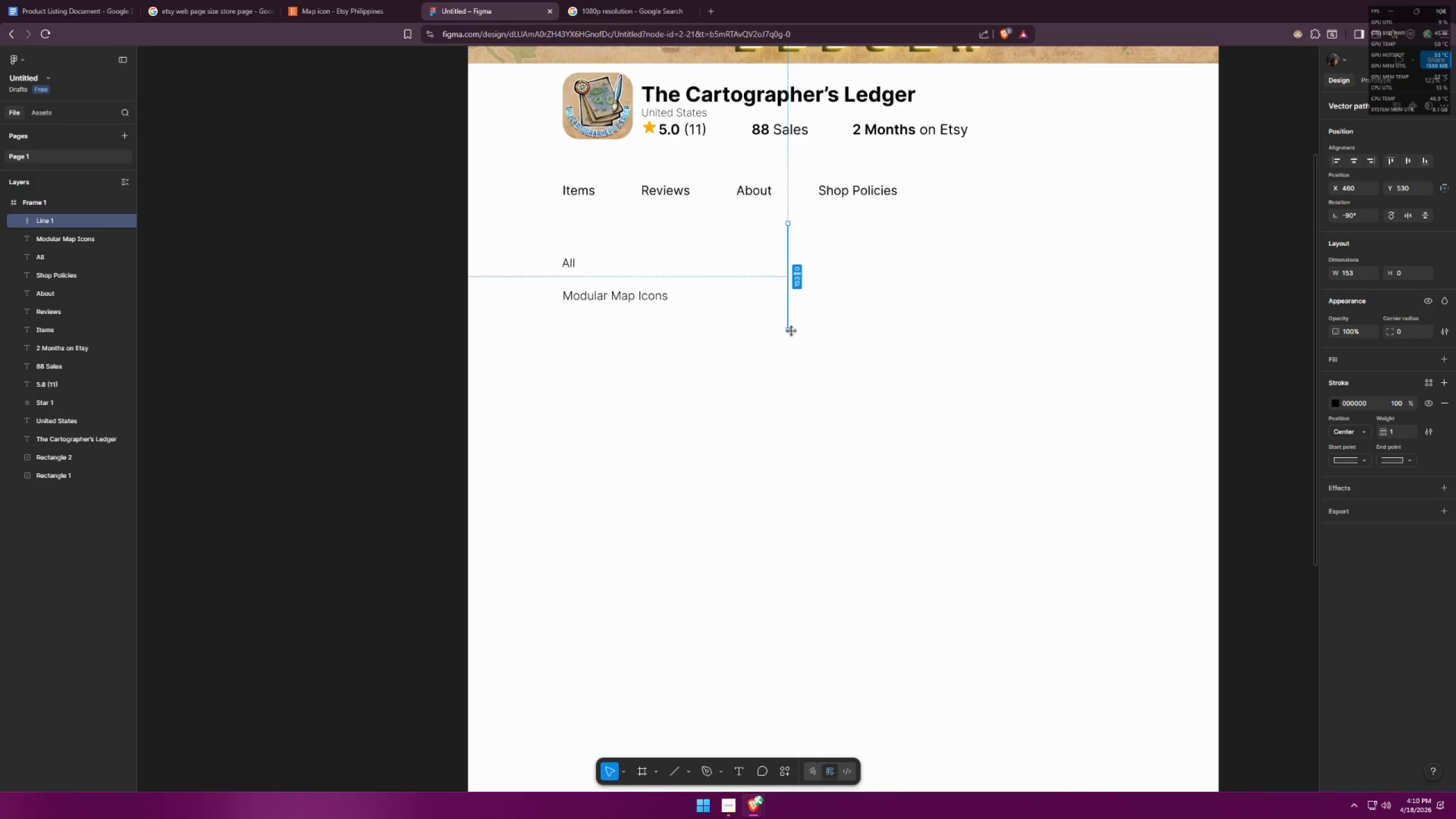 
hold_key(key=ShiftLeft, duration=1.39)
 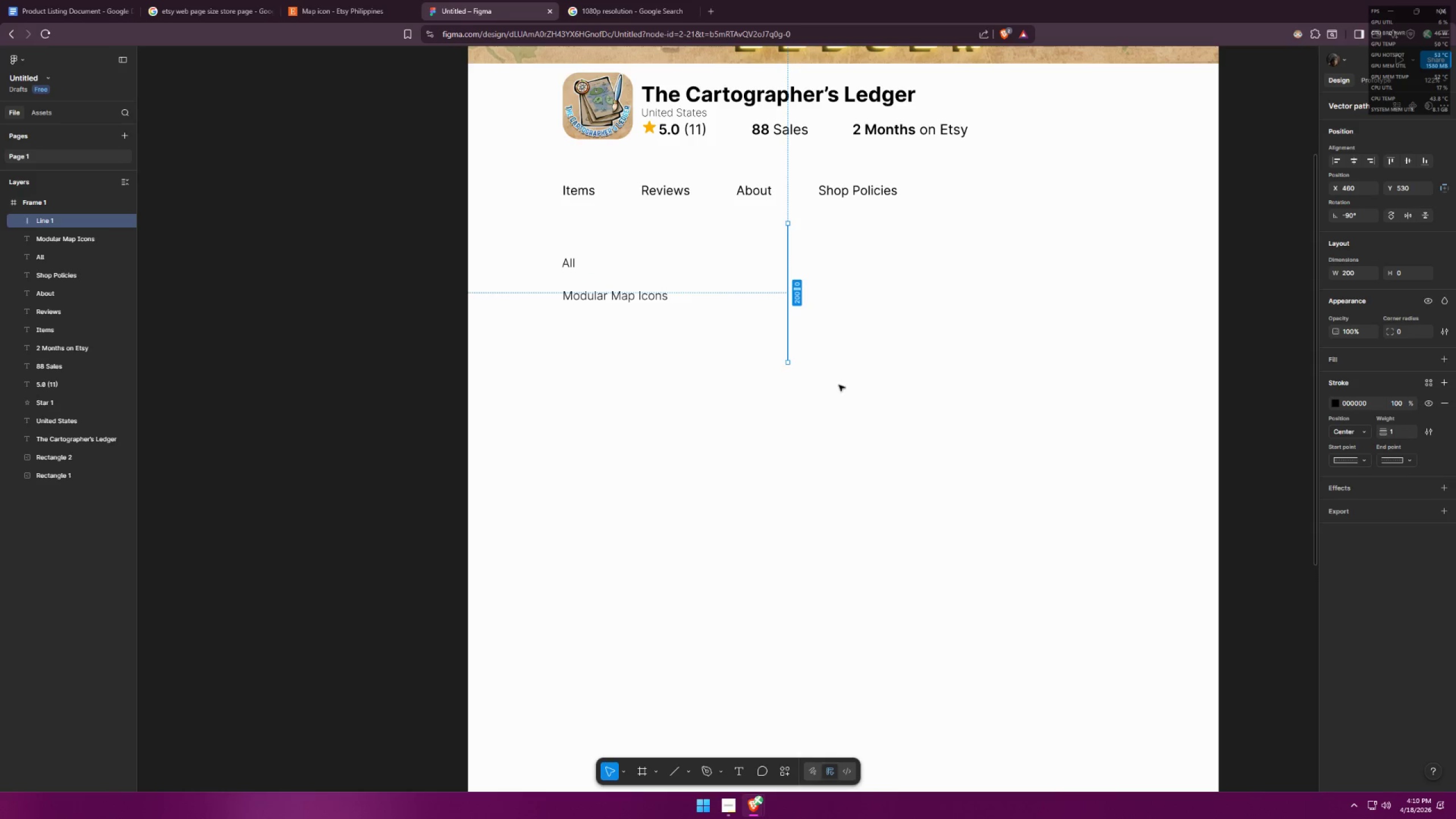 
left_click([849, 386])
 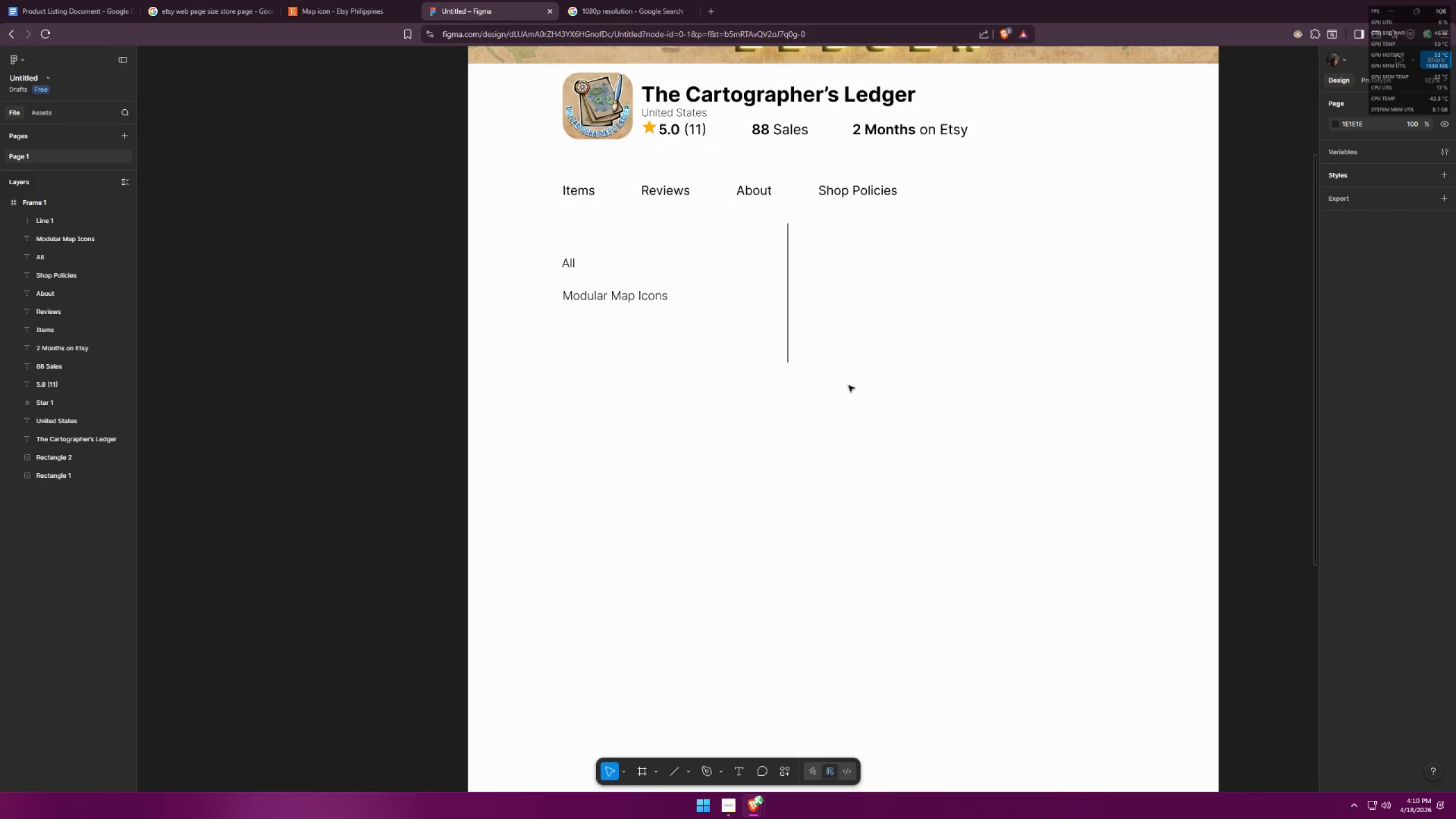 
key(Alt+AltLeft)
 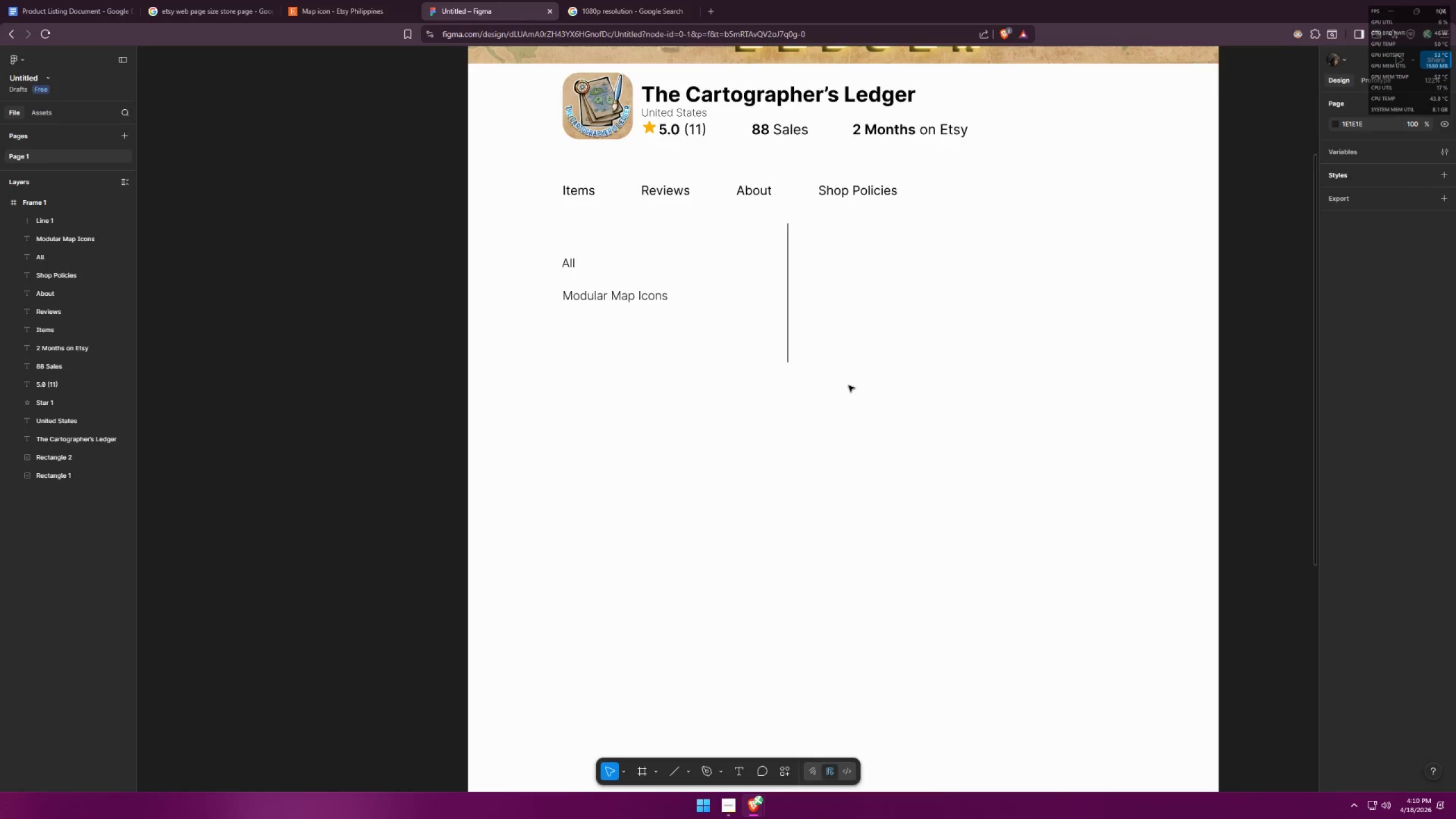 
key(Alt+Tab)
 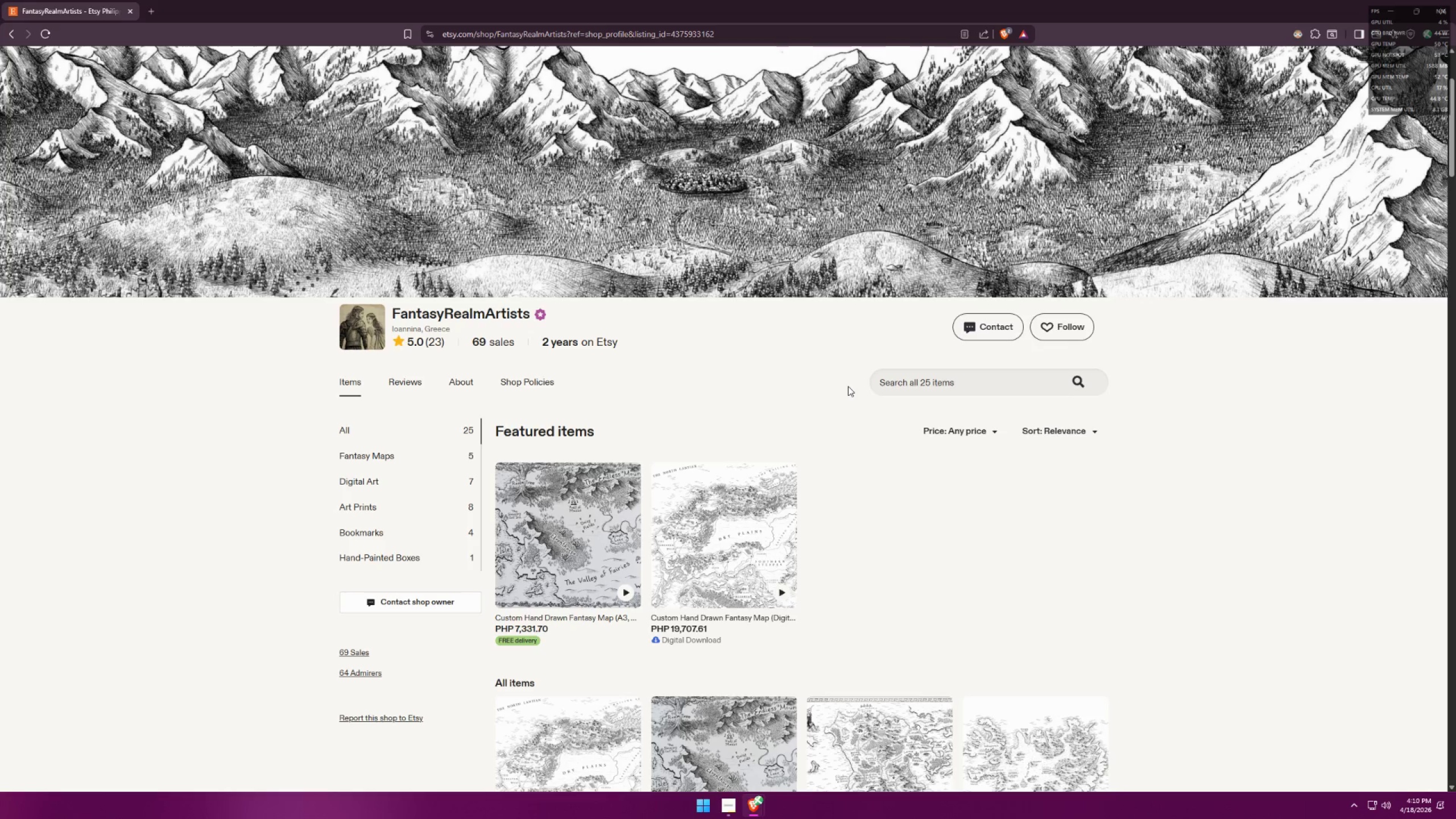 
key(Alt+AltLeft)
 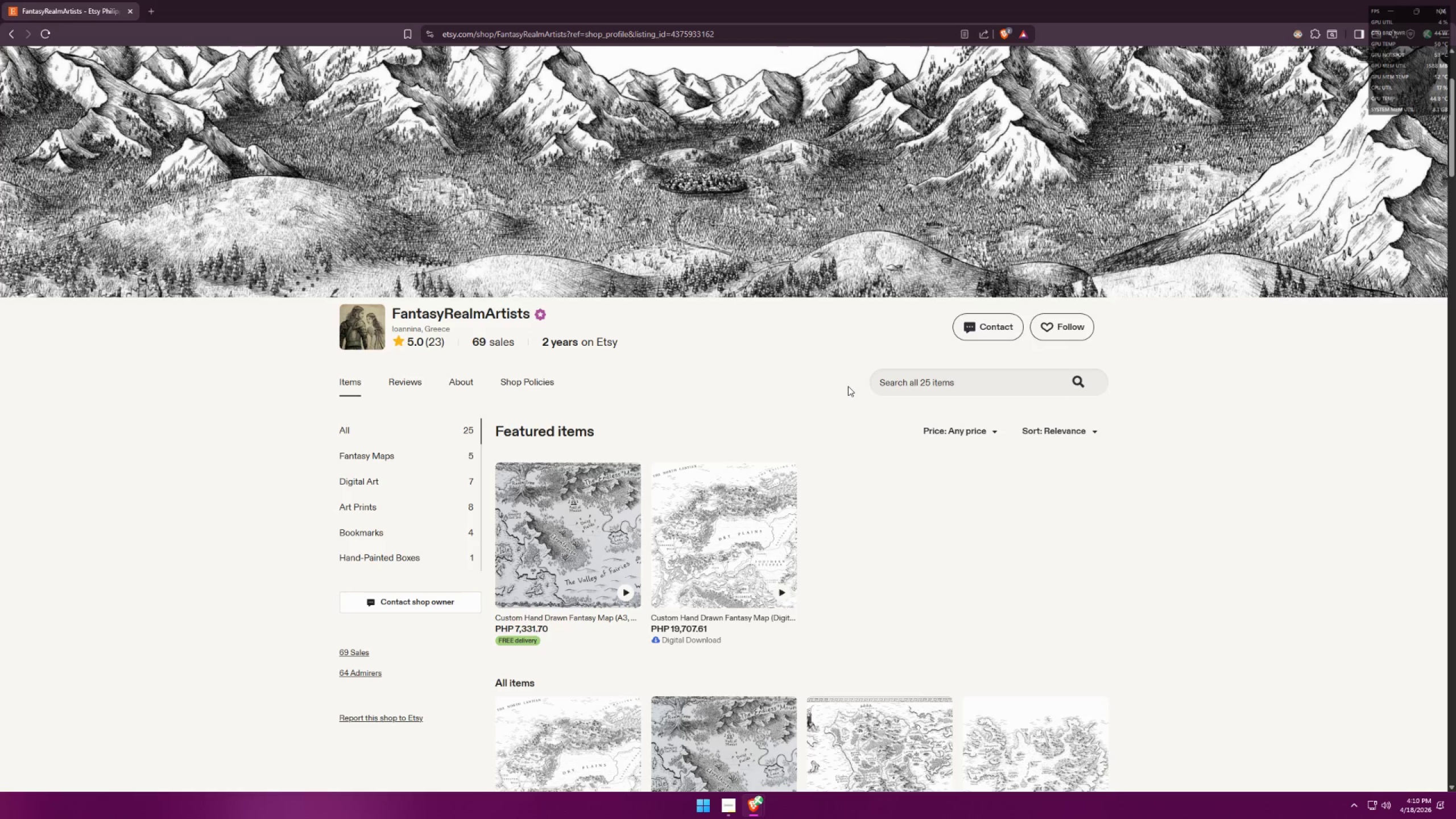 
key(Alt+Tab)
 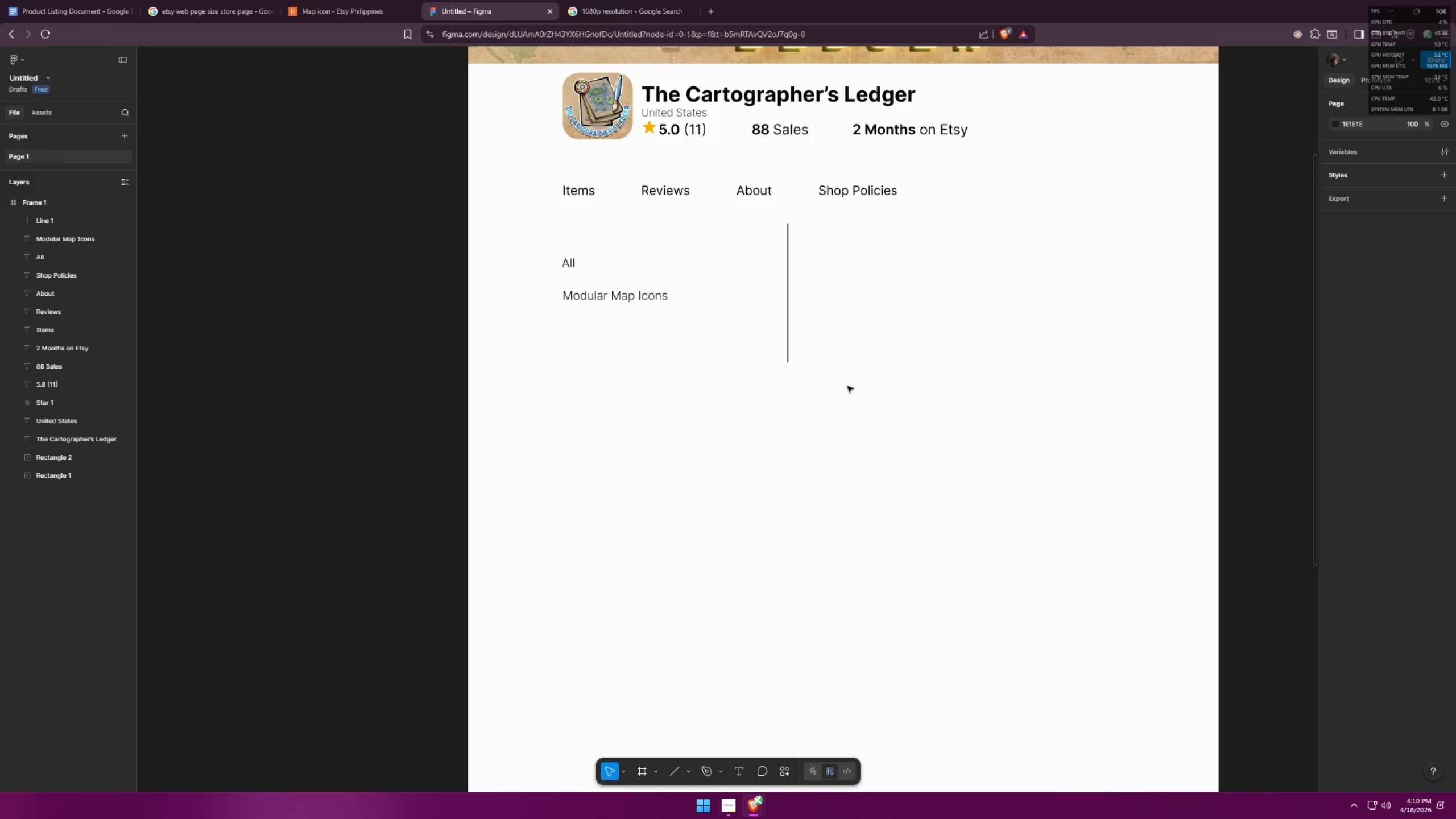 
wait(8.77)
 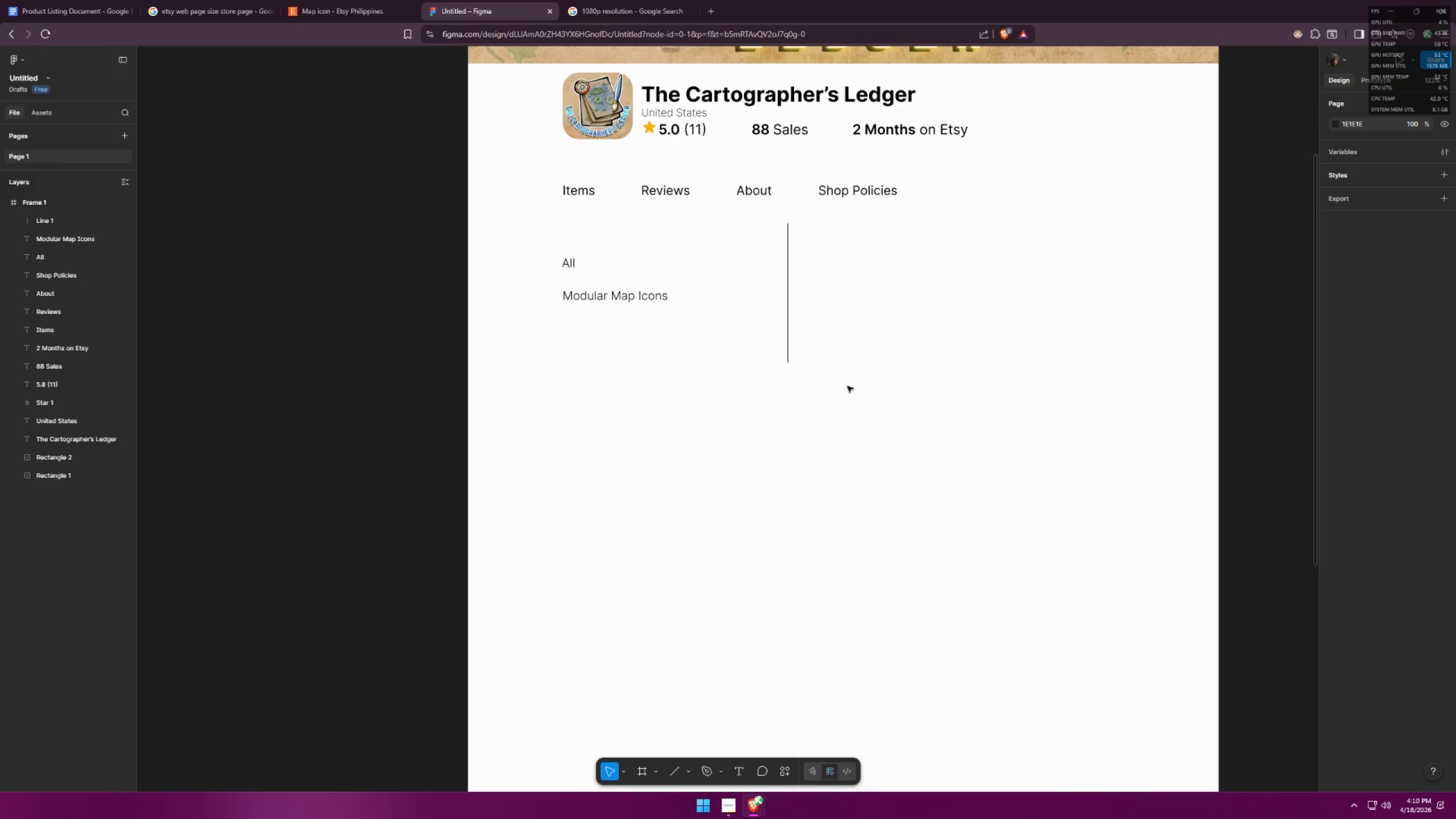 
key(Alt+AltLeft)
 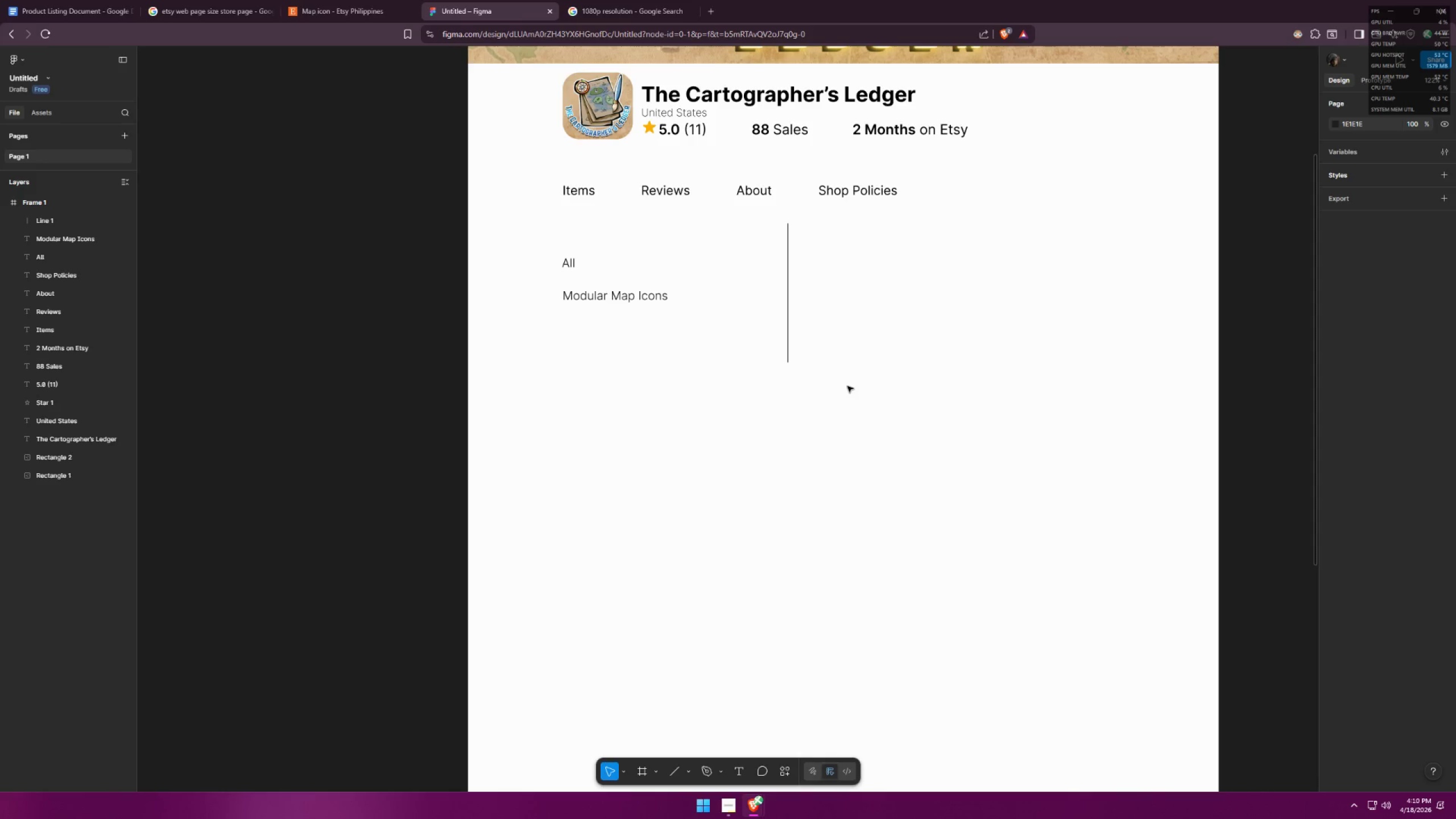 
key(Alt+Tab)
 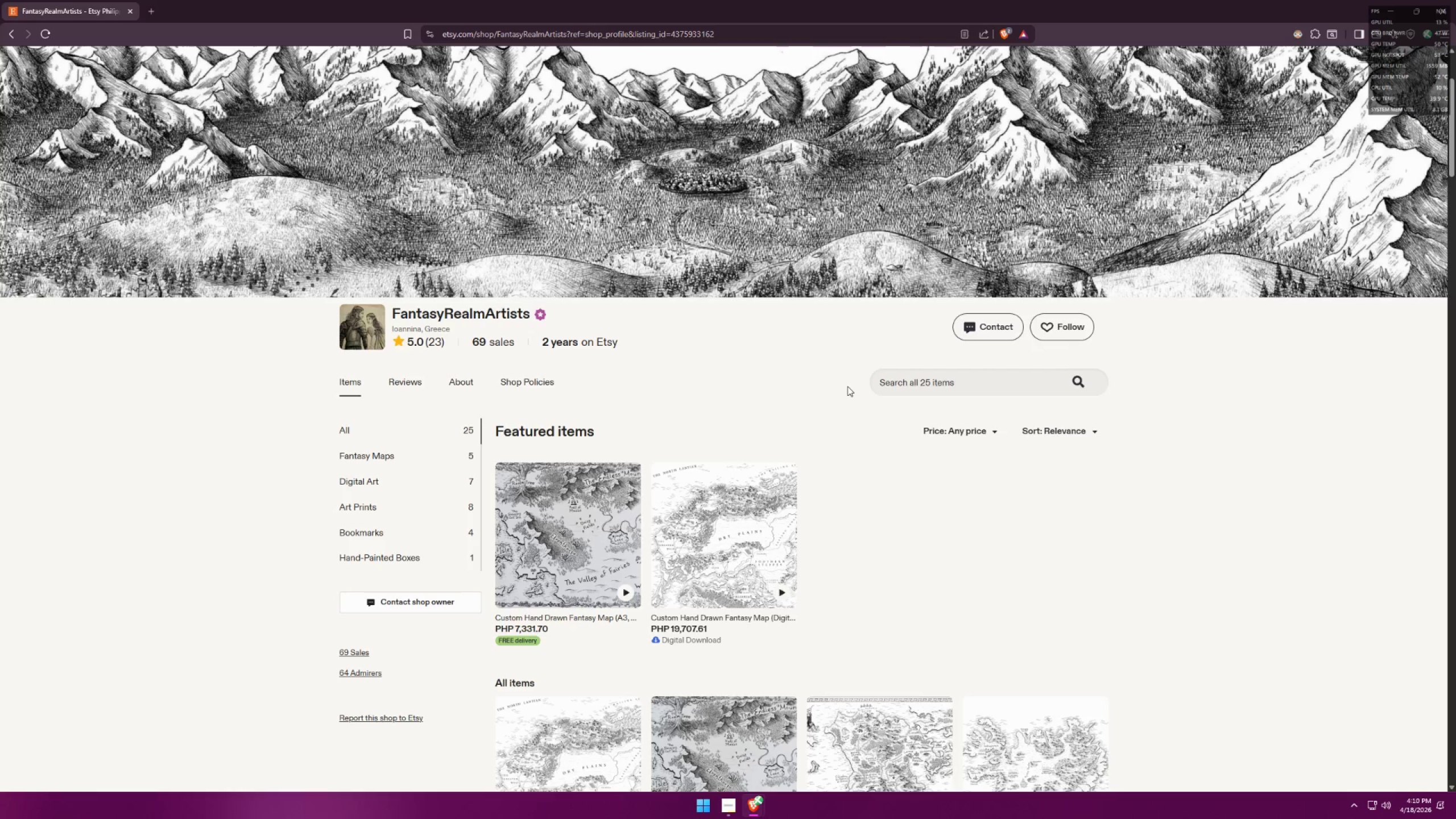 
key(Alt+AltLeft)
 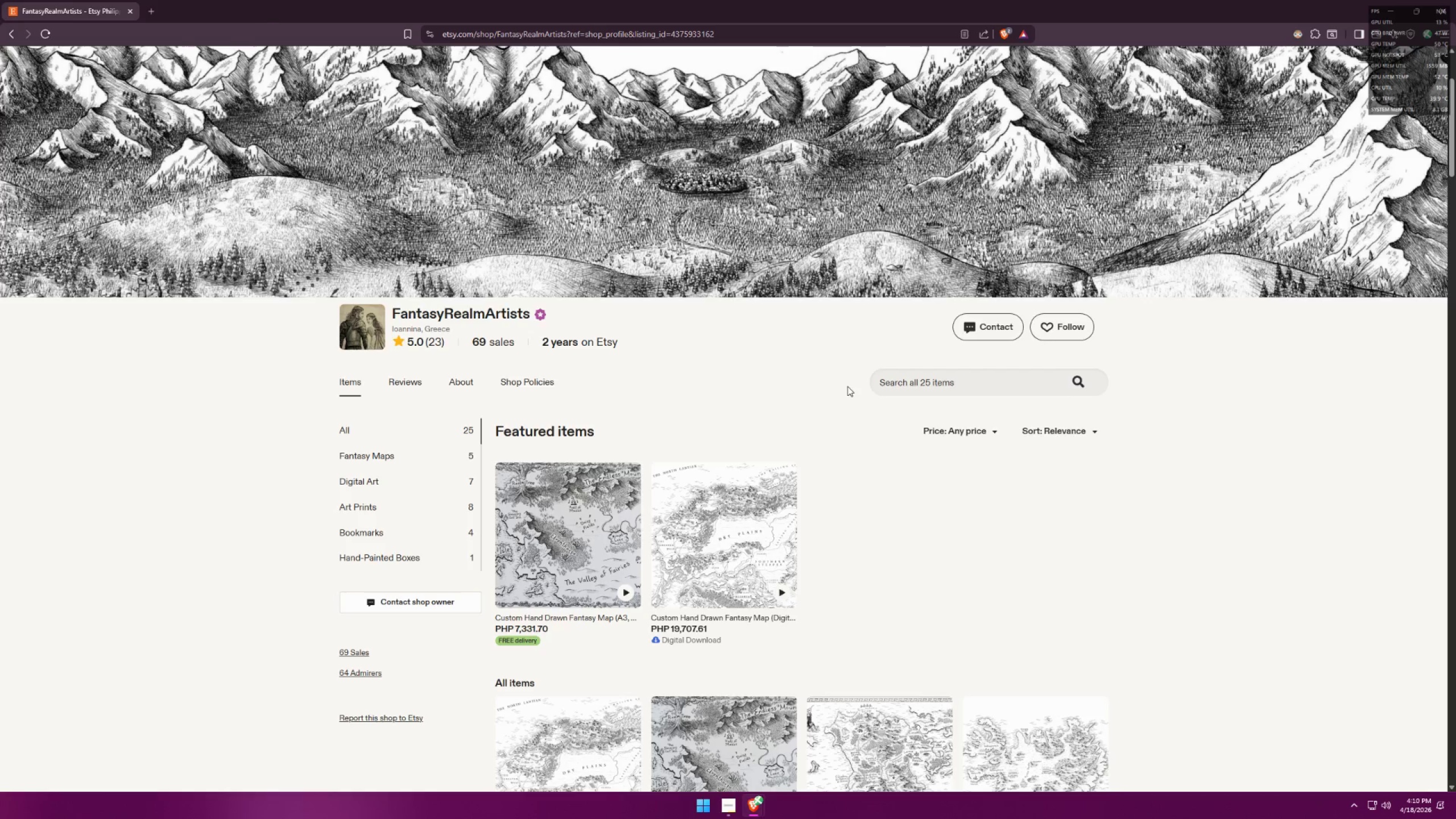 
key(Alt+Tab)
 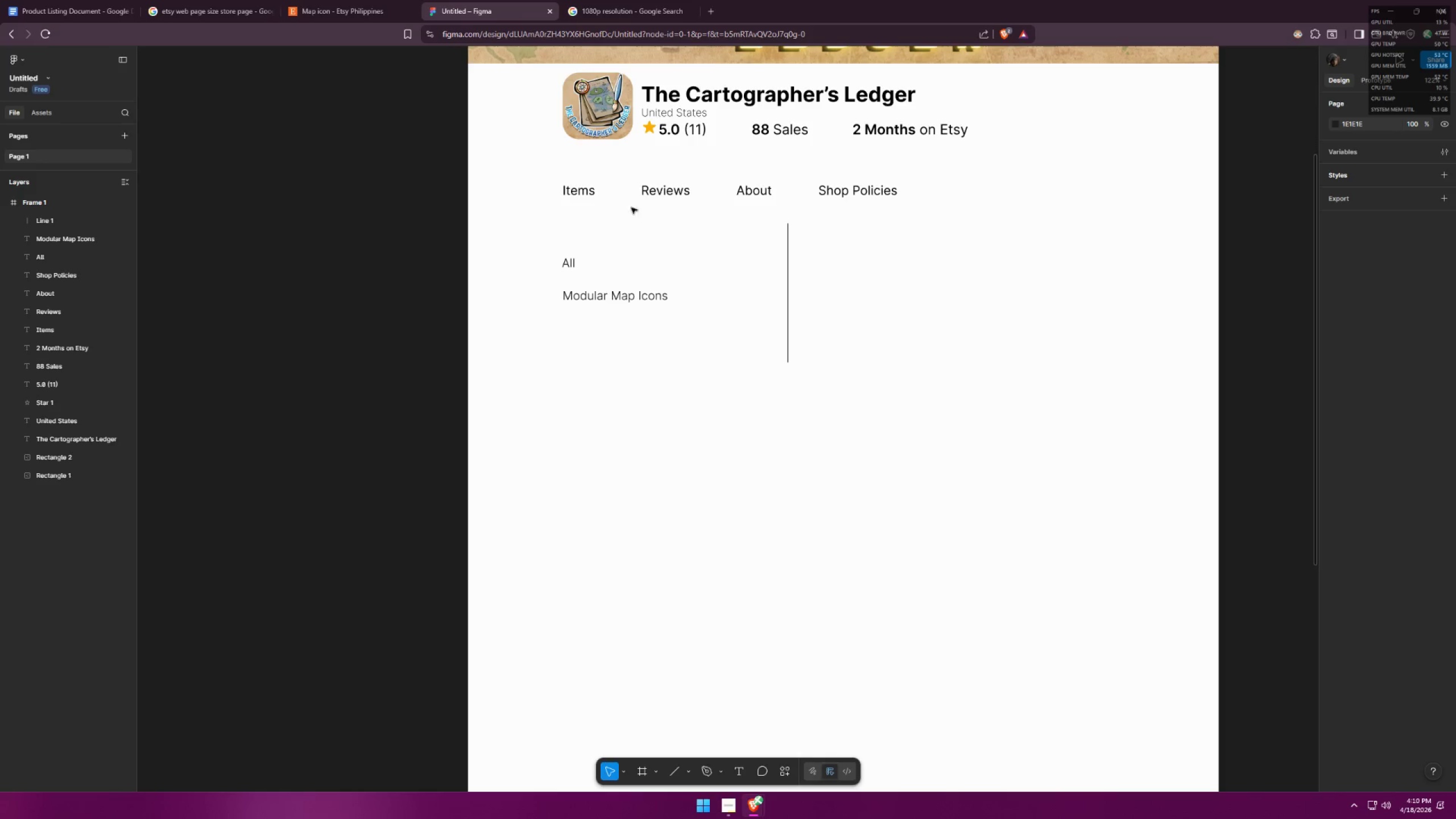 
left_click([588, 192])
 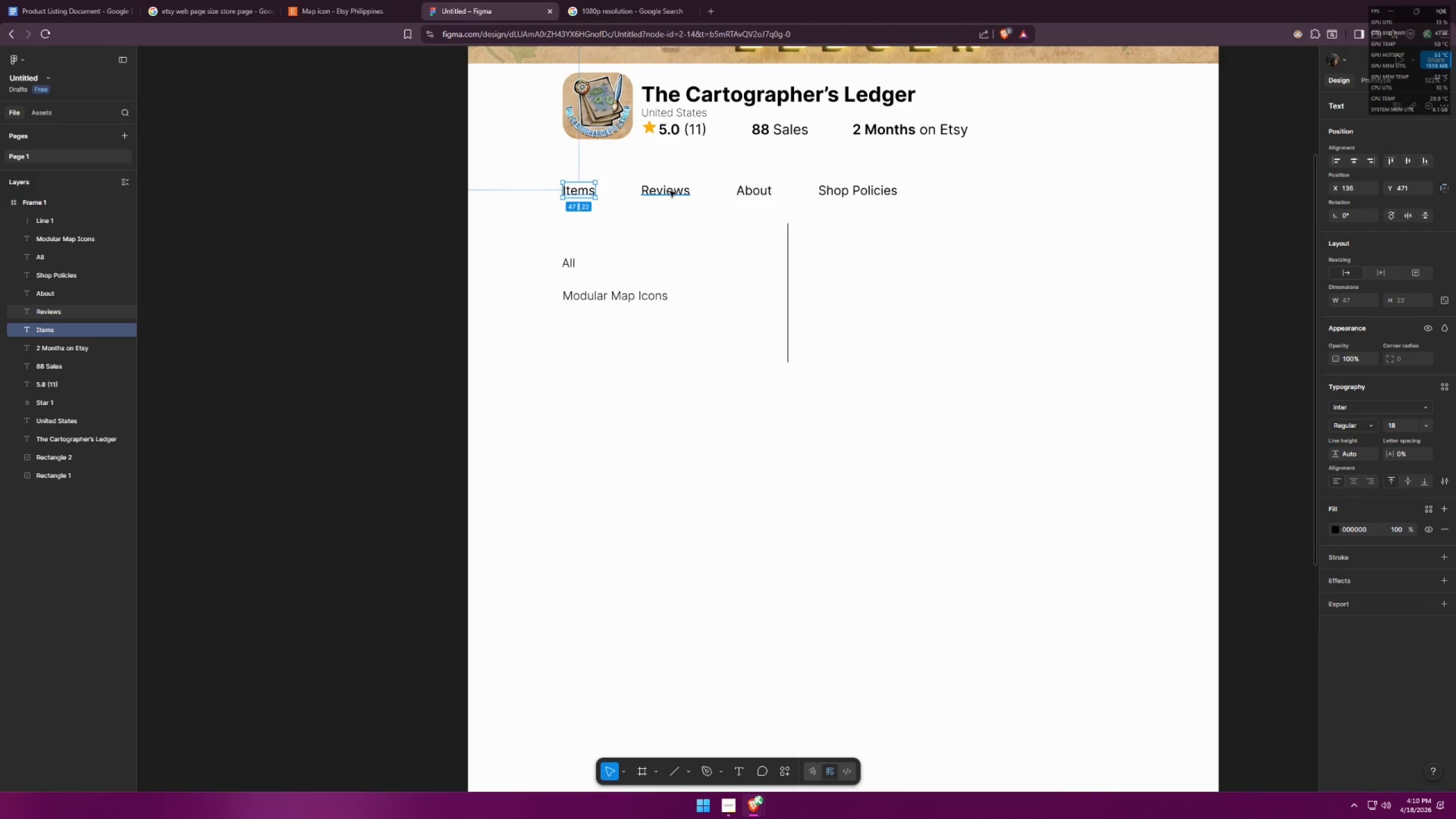 
hold_key(key=ShiftLeft, duration=1.17)
double_click([673, 191])
 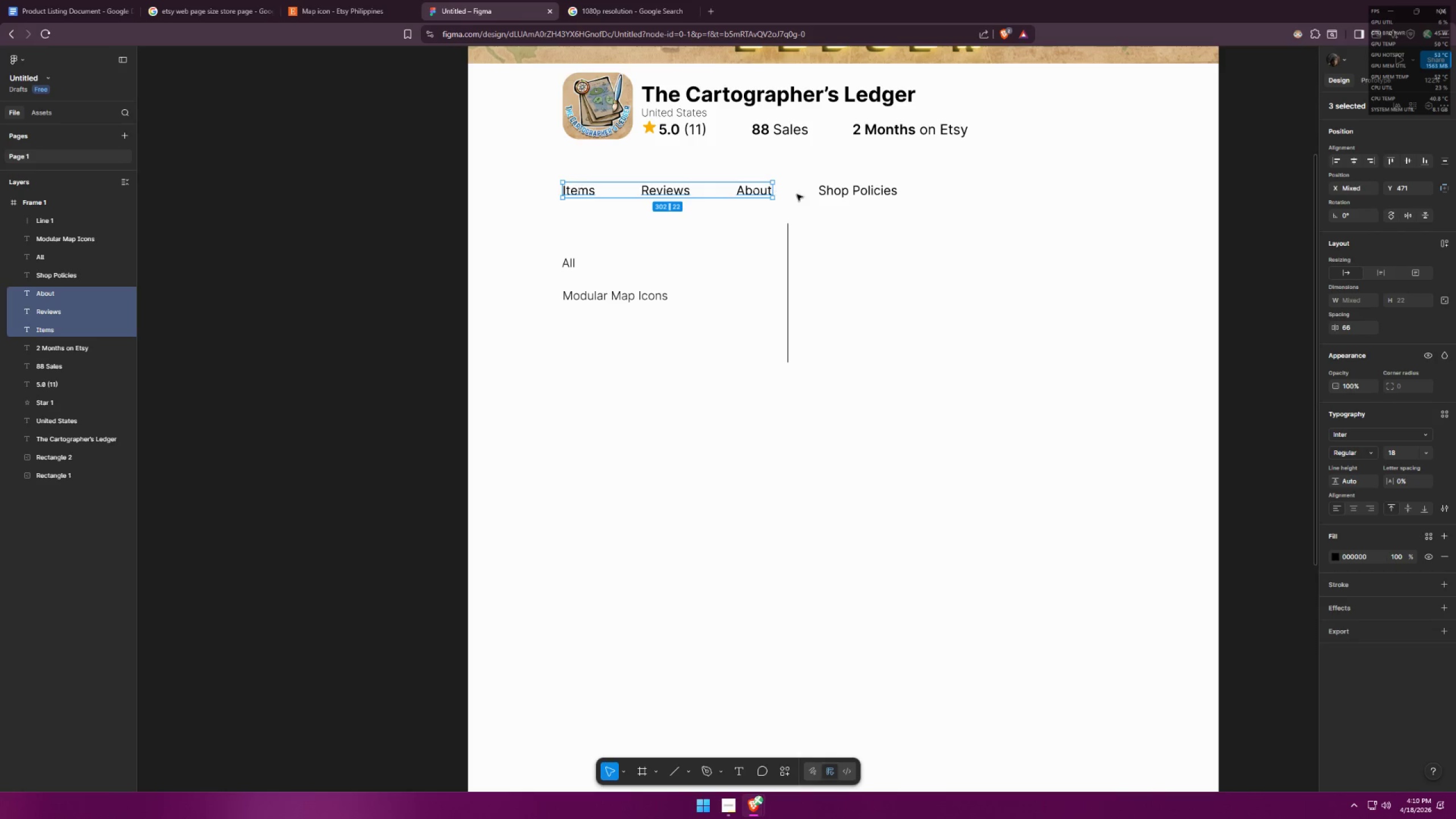 
triple_click([843, 191])
 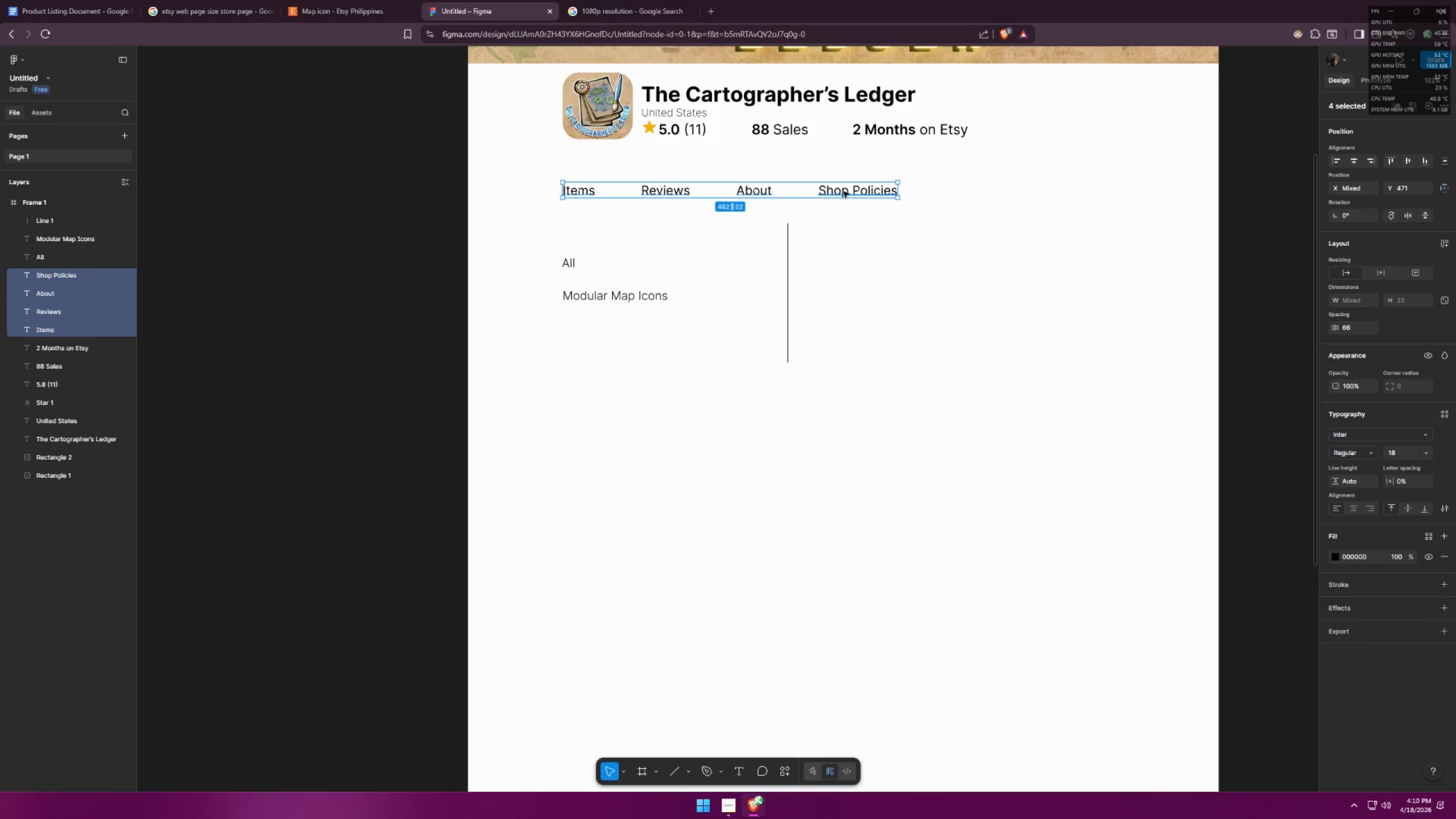 
left_click([1365, 448])
 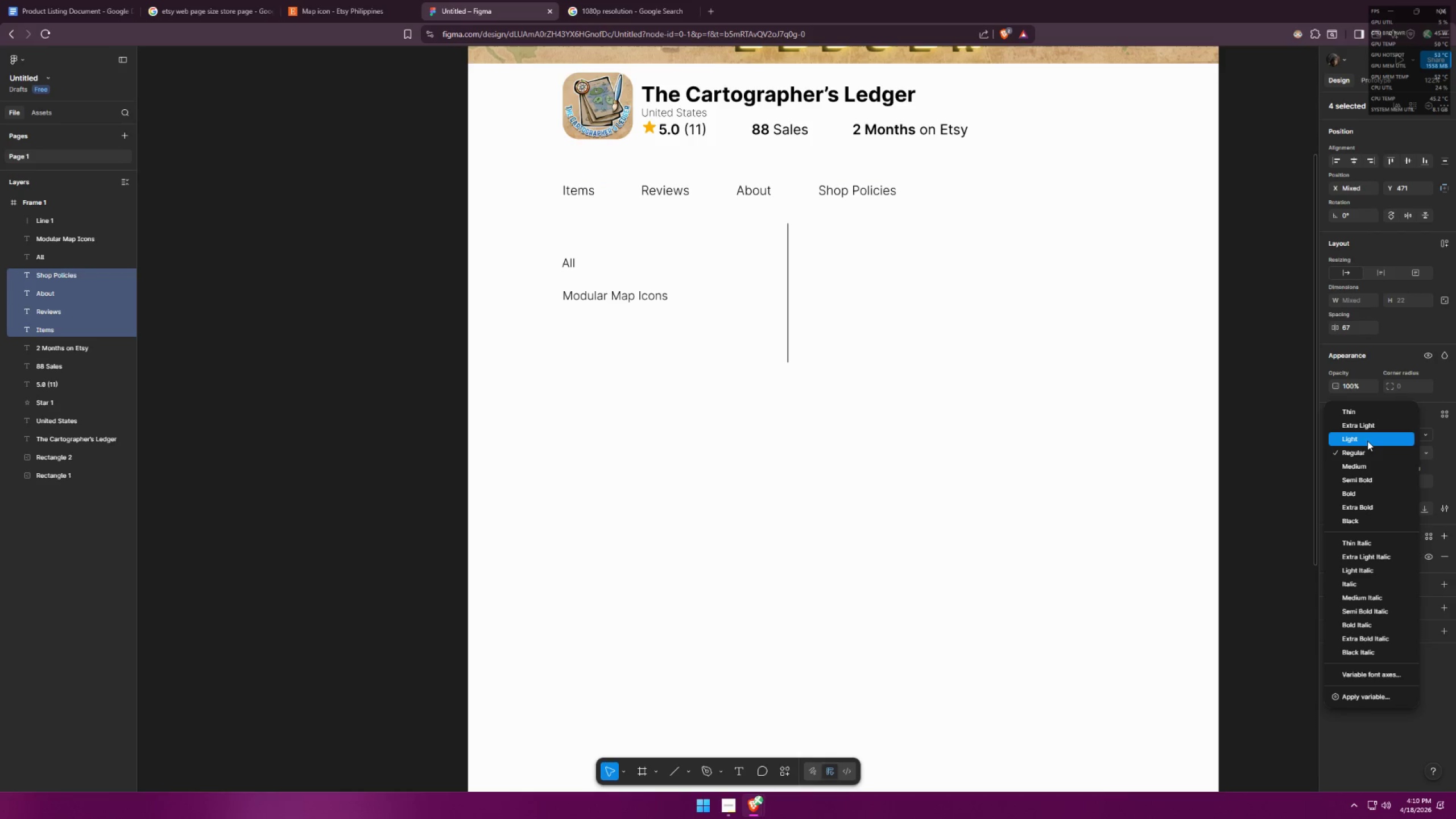 
left_click([1367, 441])
 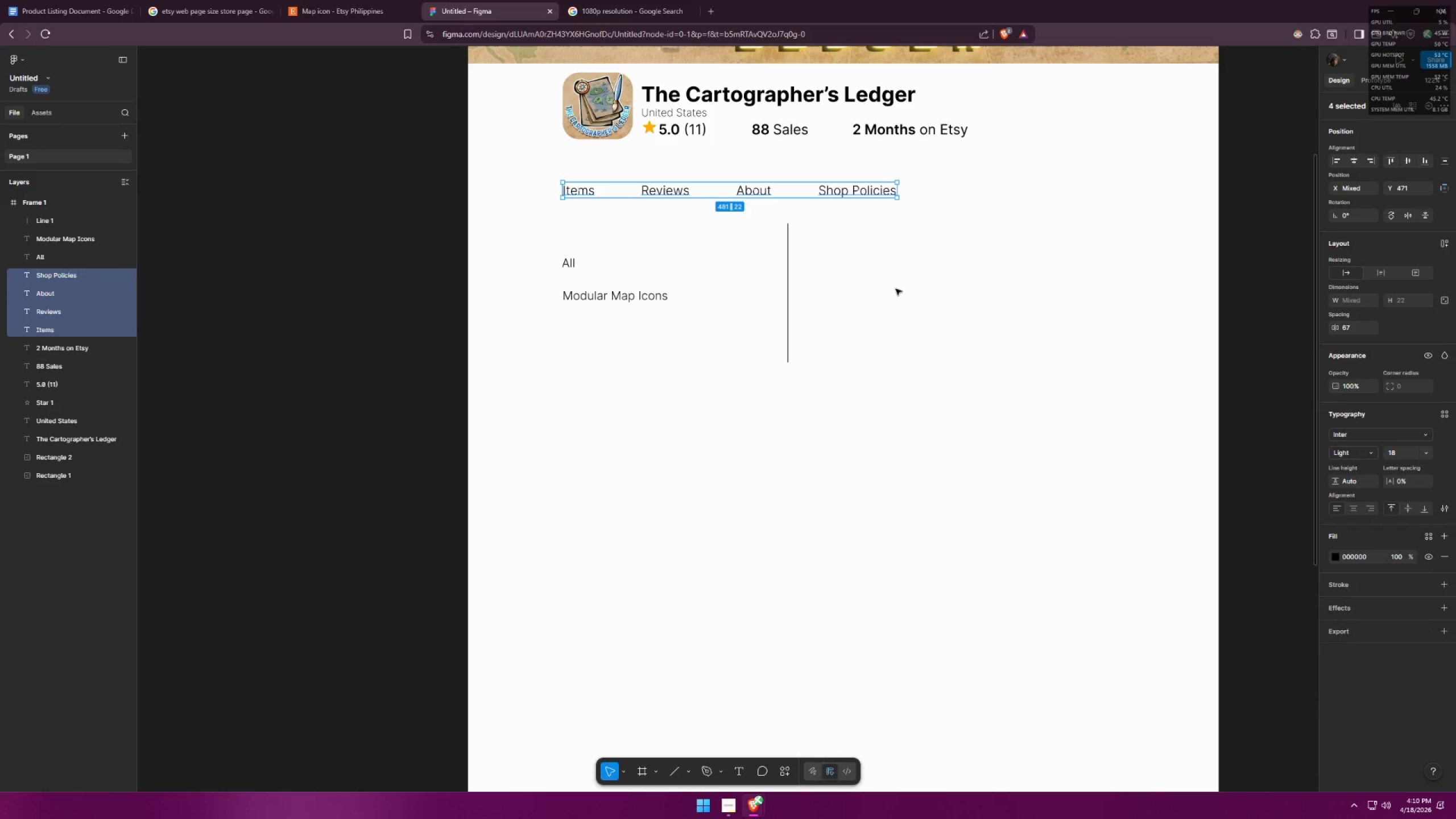 
double_click([895, 287])
 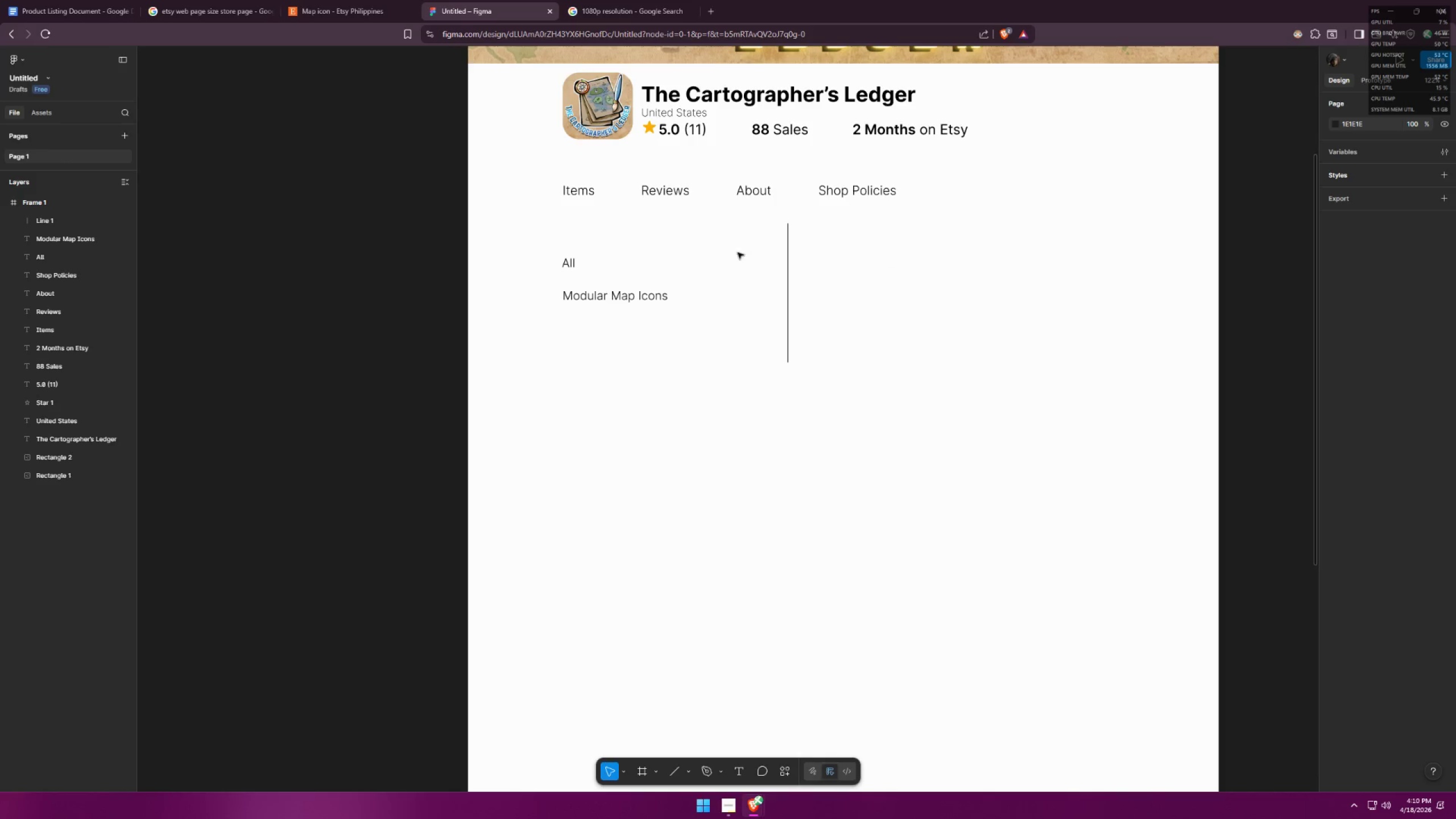 
key(Alt+AltLeft)
 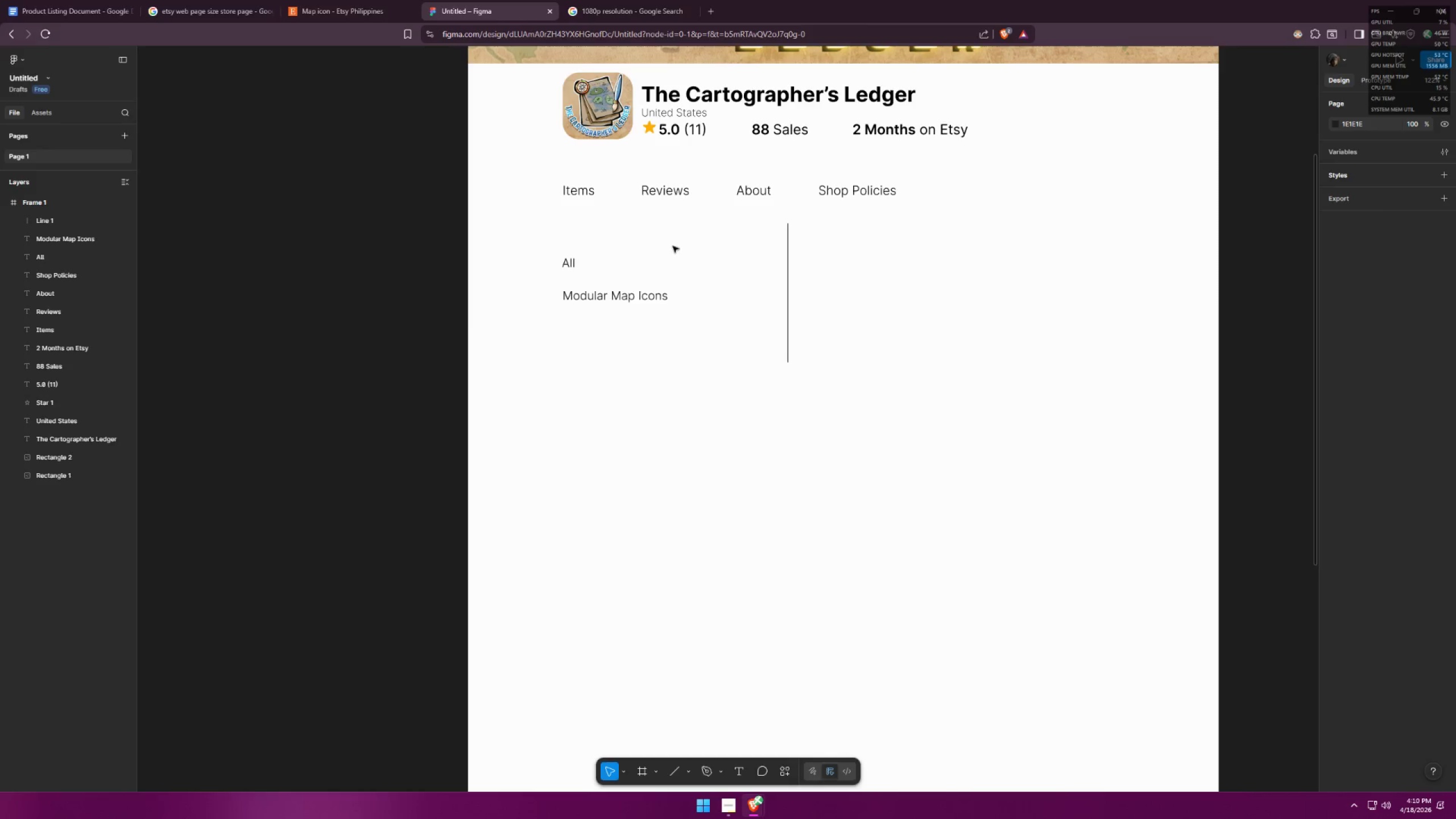 
key(Alt+Tab)
 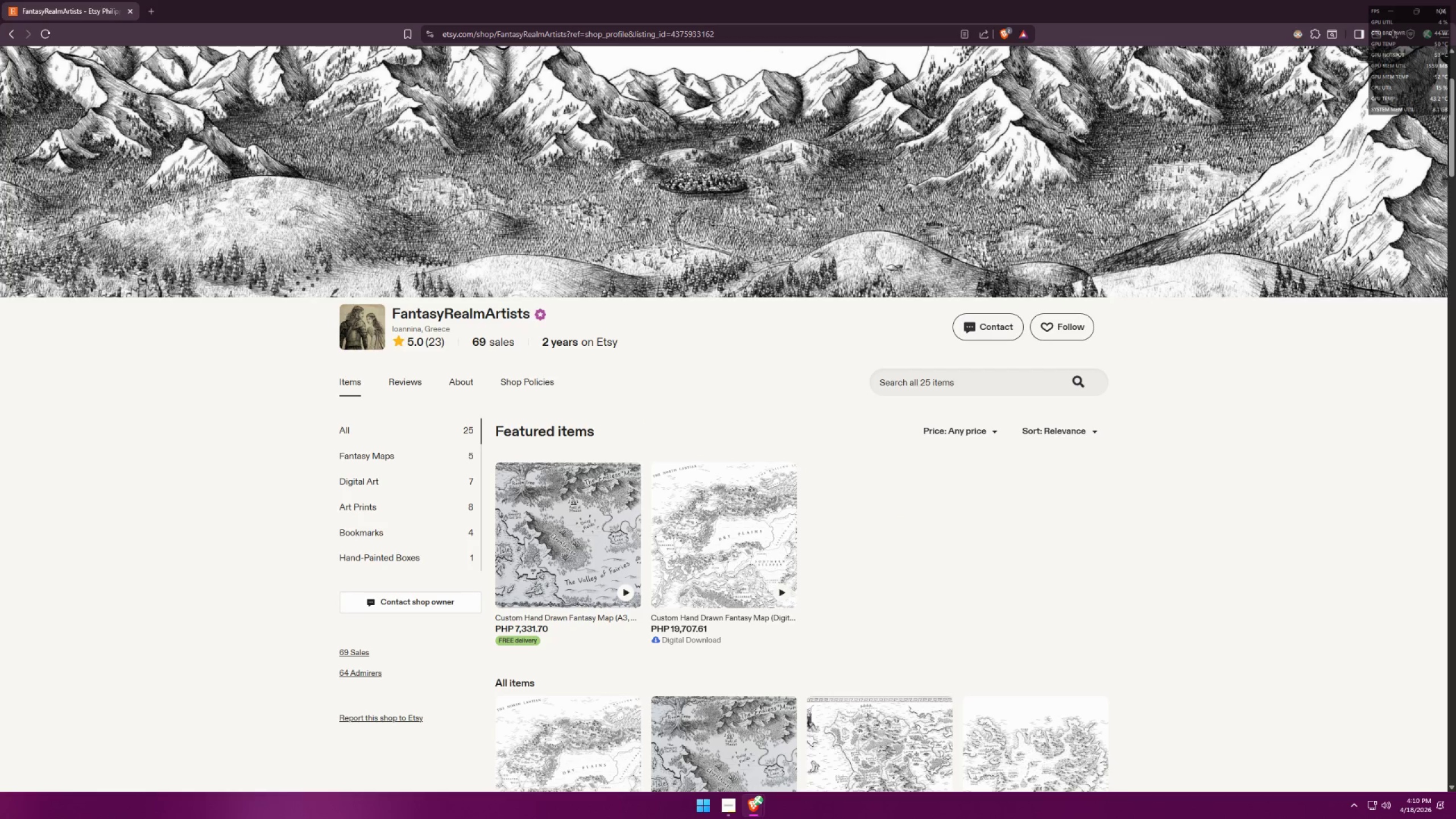 
key(Alt+AltLeft)
 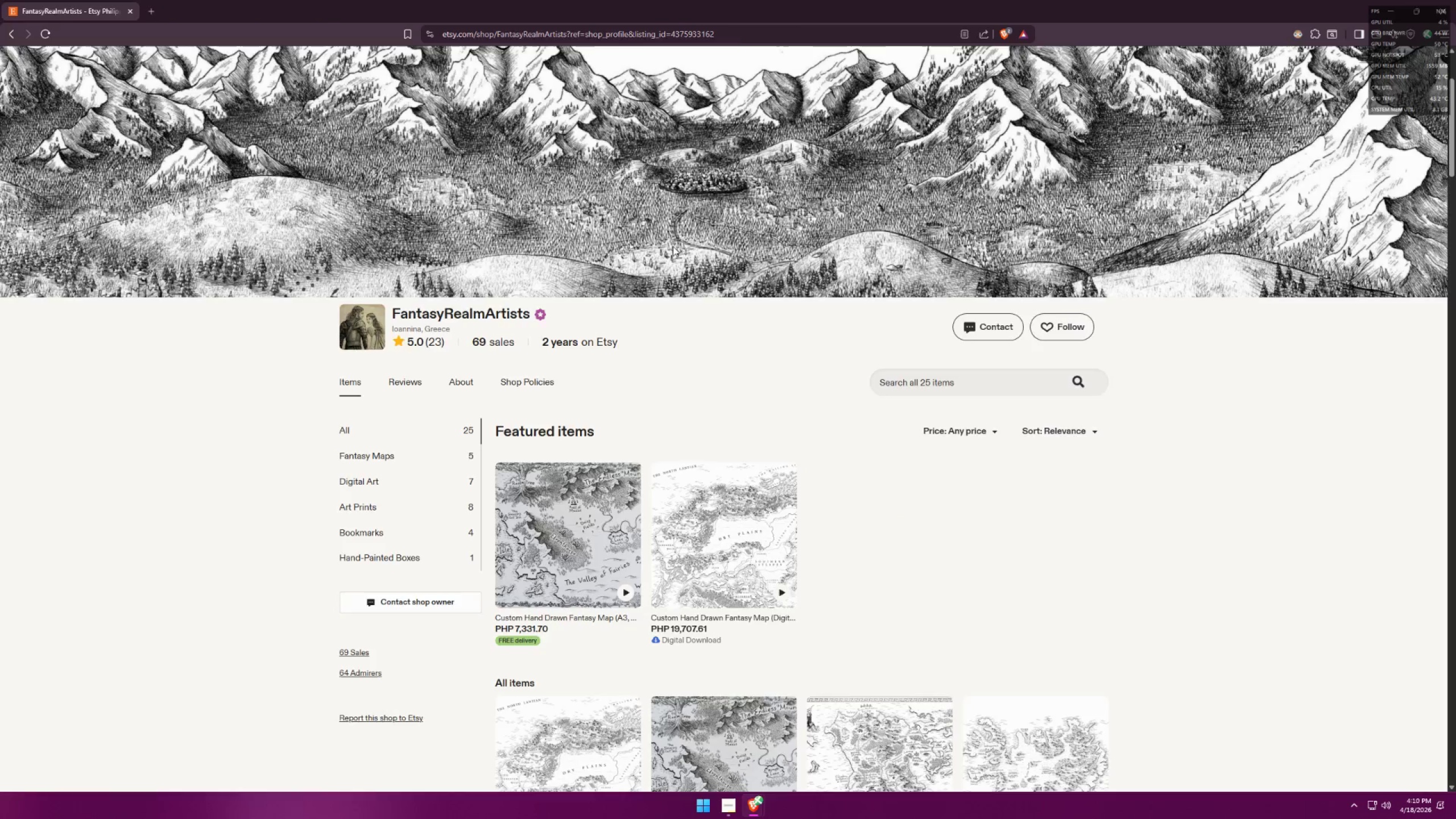 
key(Alt+Tab)
 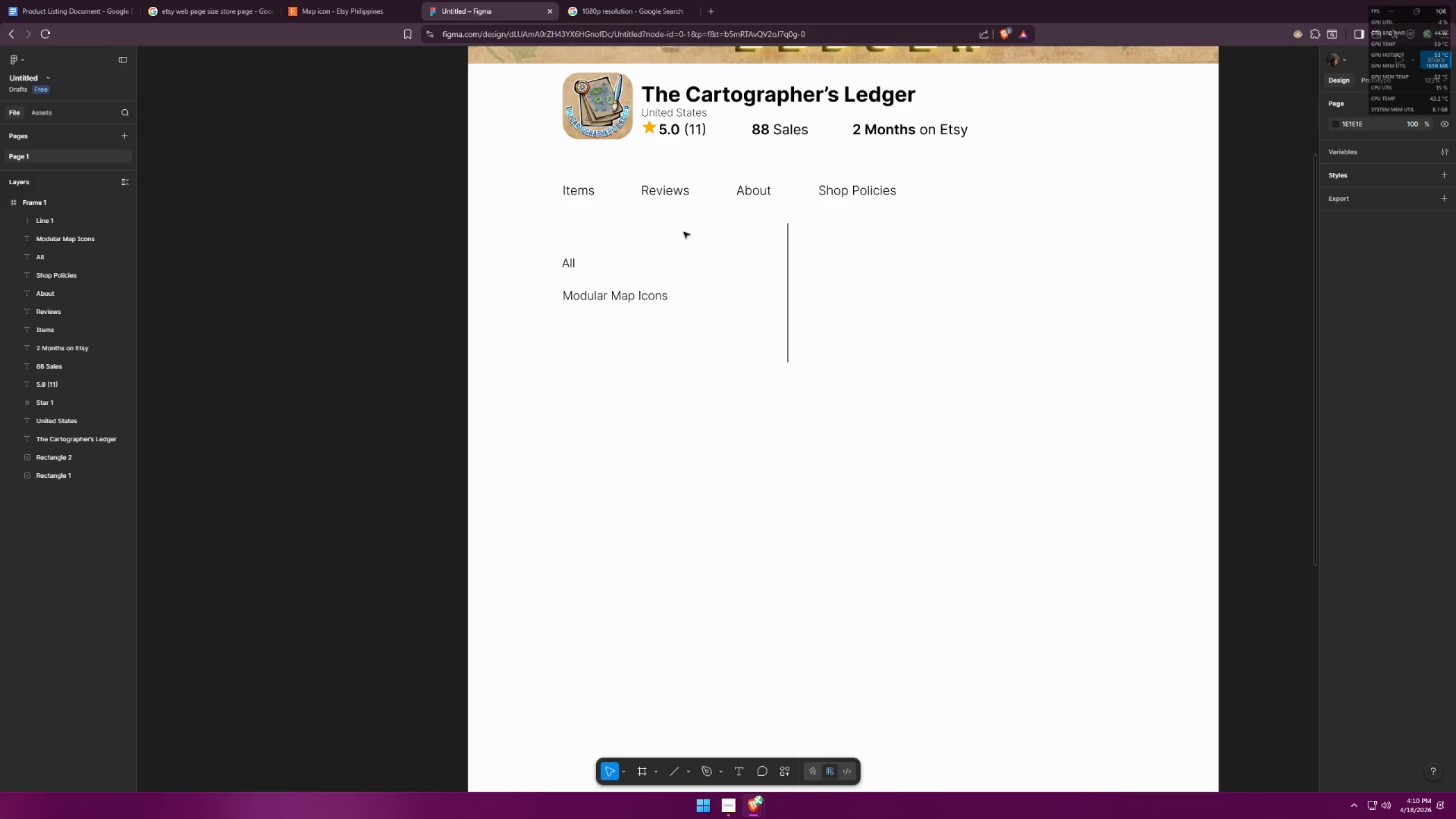 
key(Alt+AltLeft)
 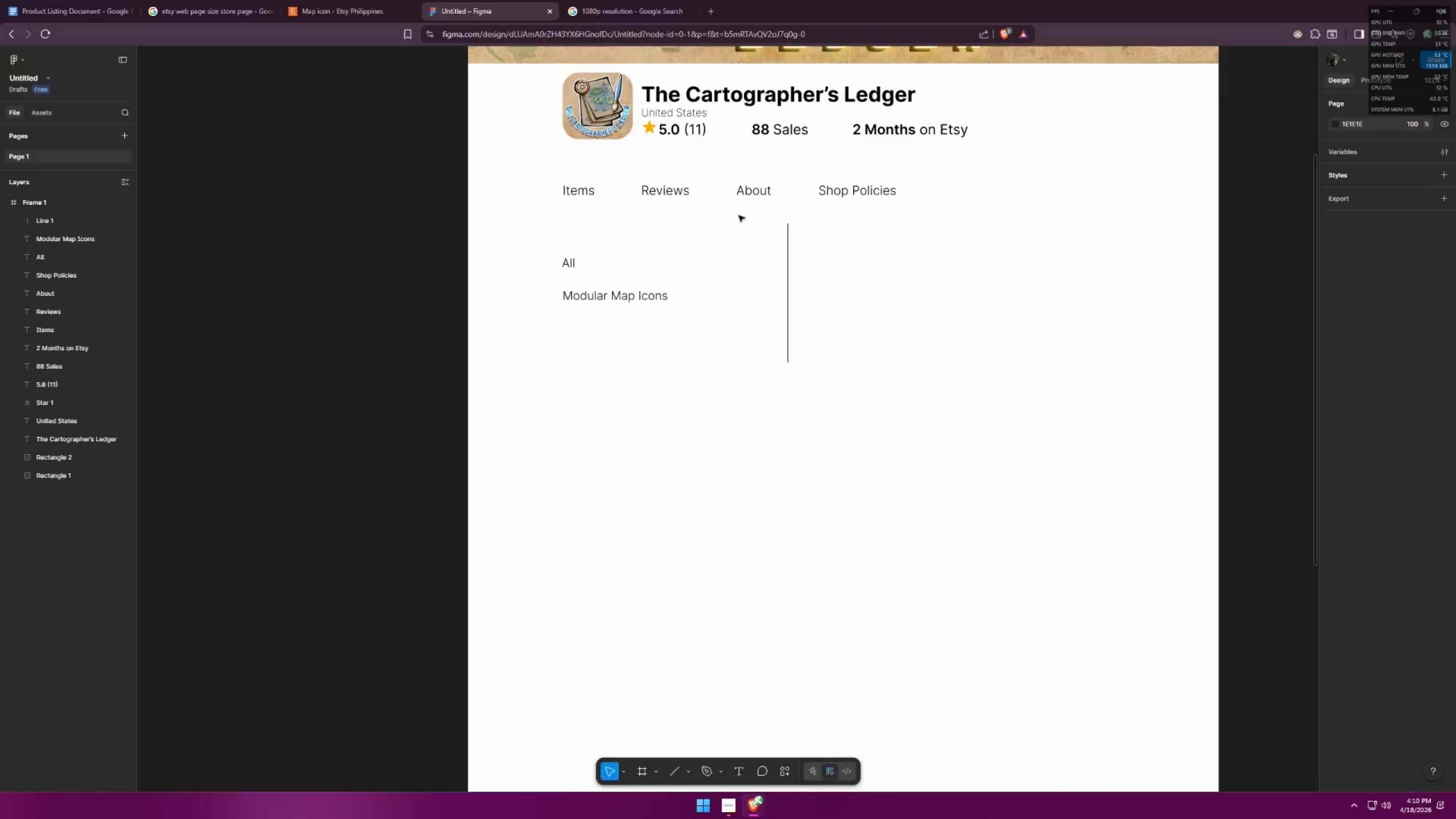 
key(Alt+Tab)
 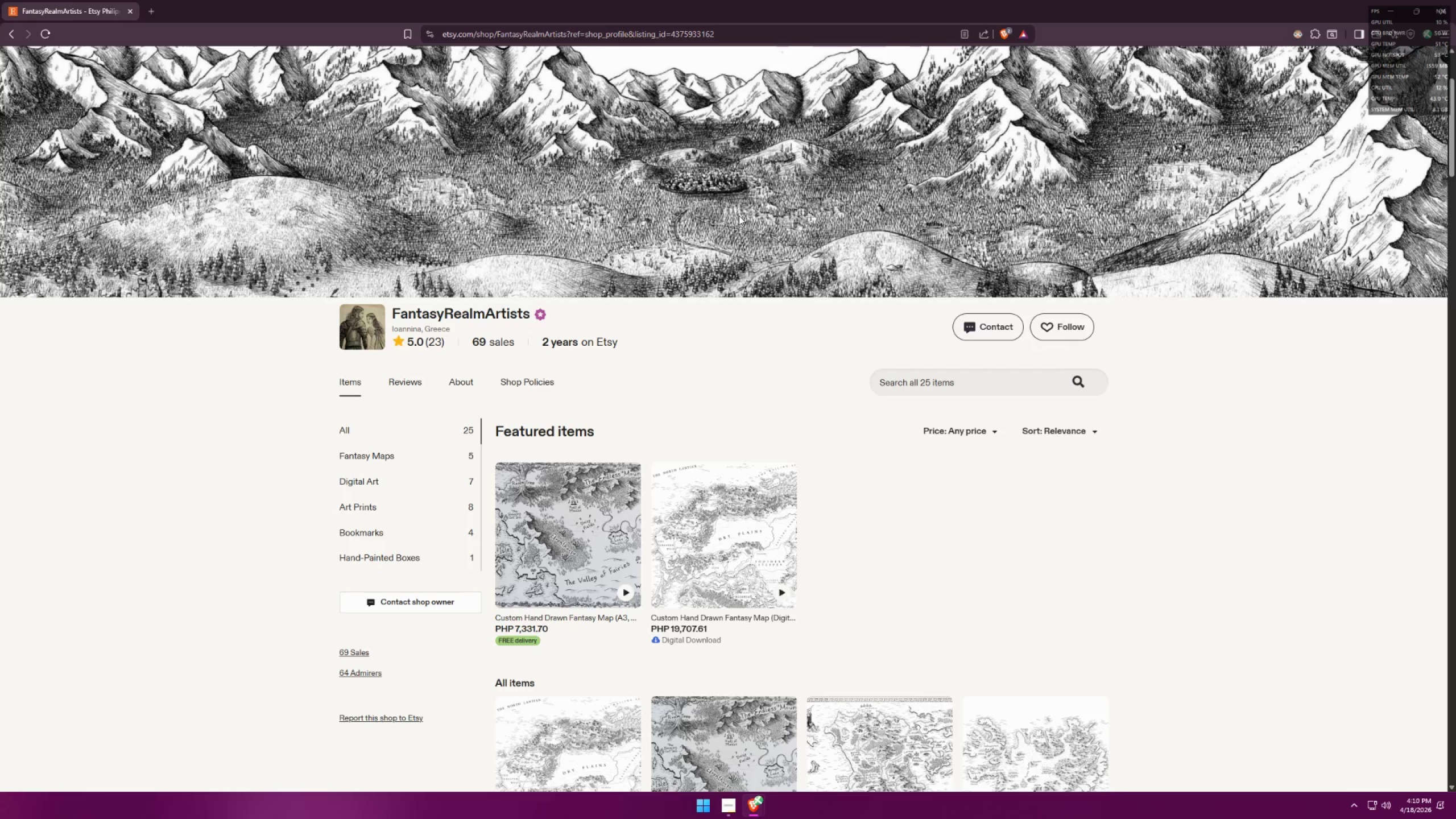 
key(Alt+AltLeft)
 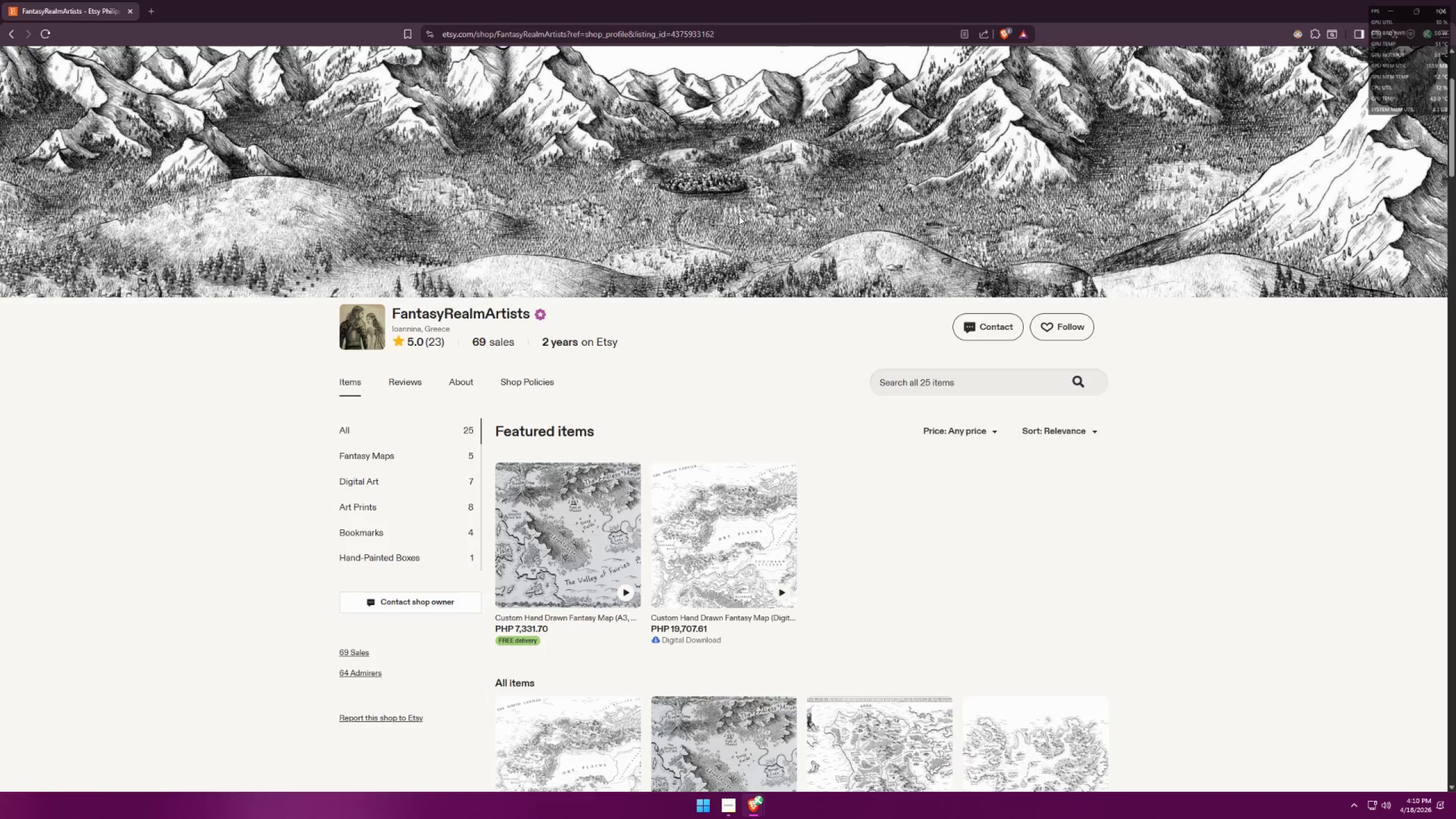 
key(Alt+Tab)
 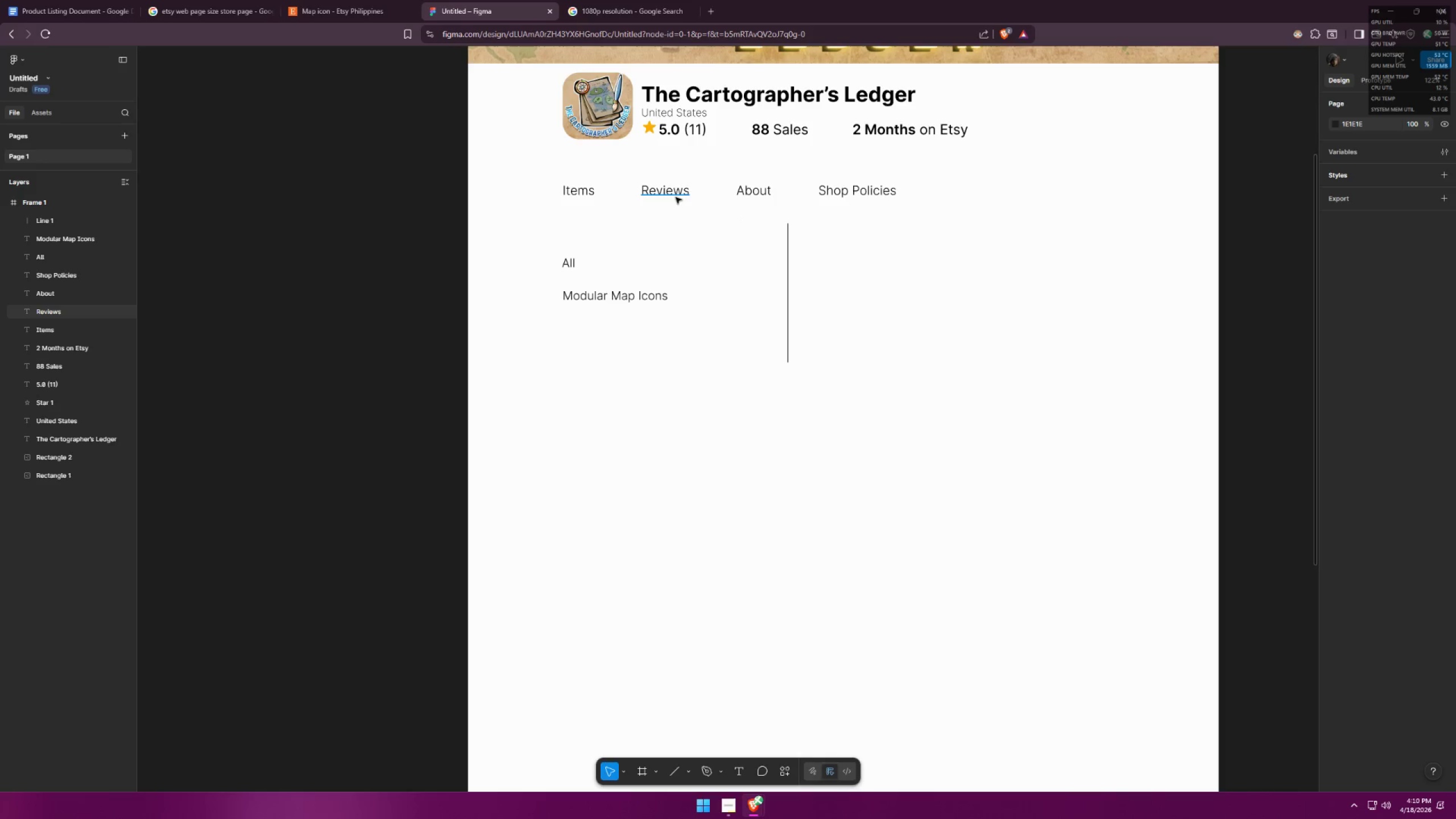 
left_click([676, 197])
 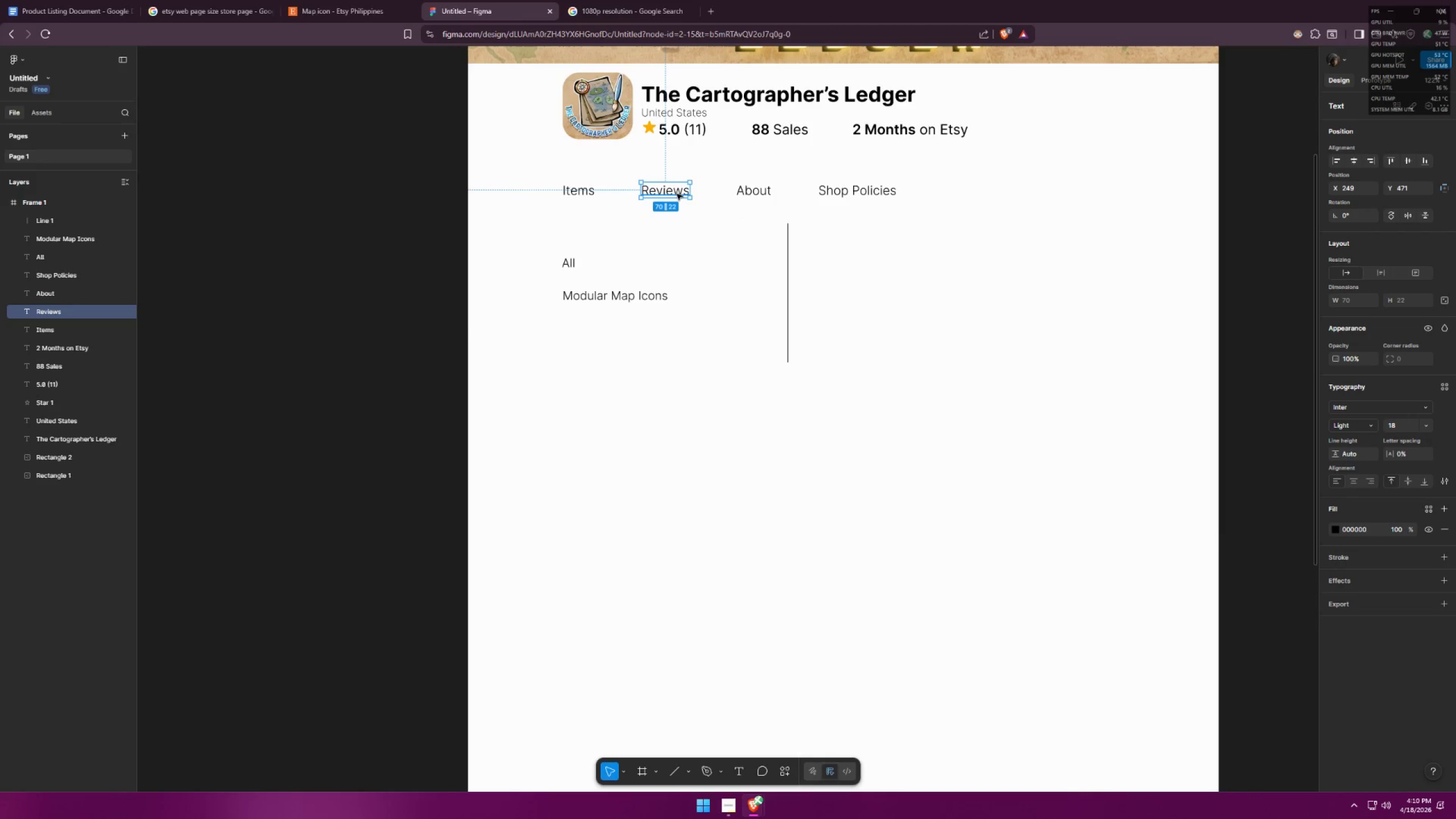 
key(Alt+AltLeft)
 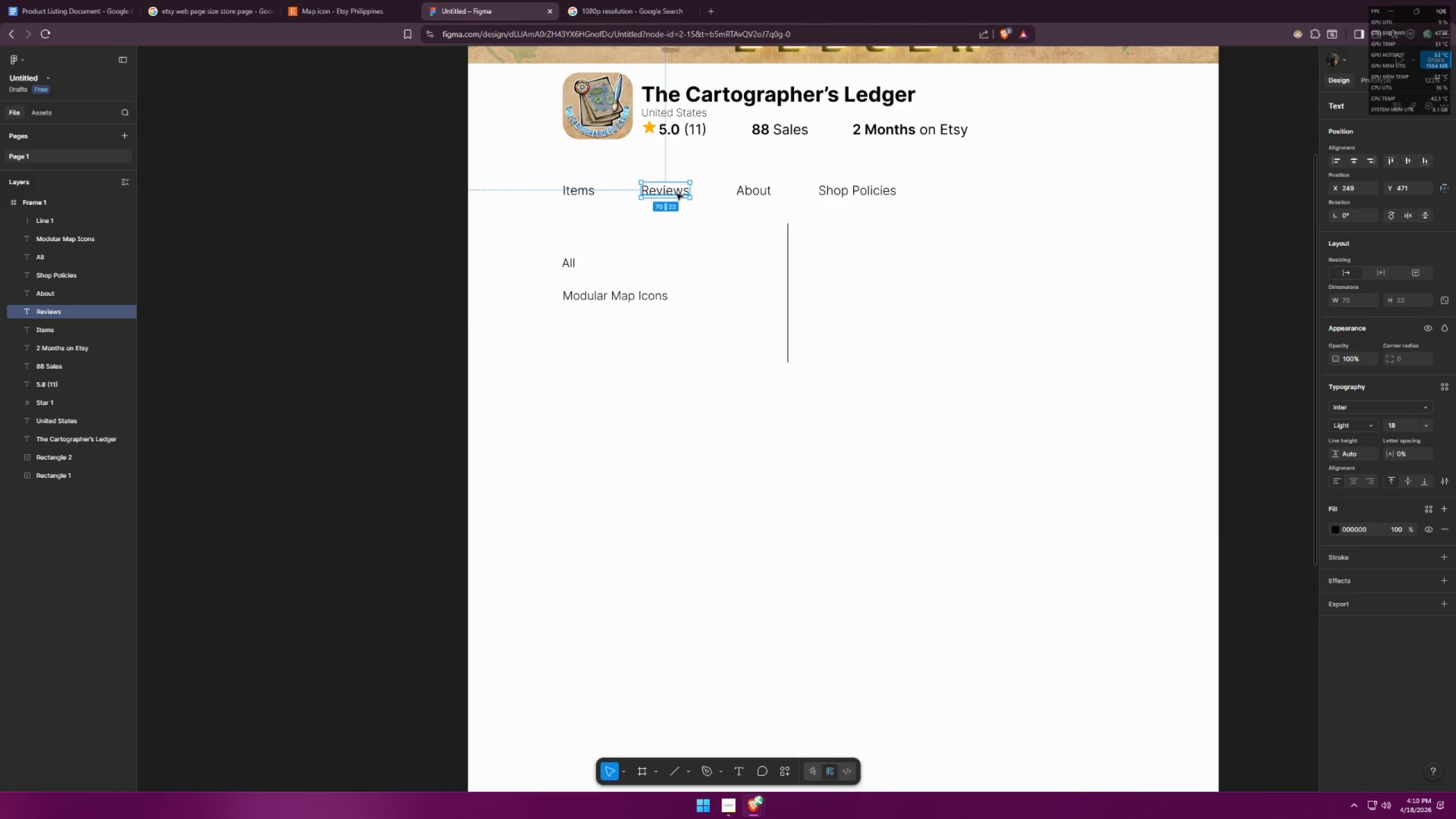 
key(Alt+Tab)
 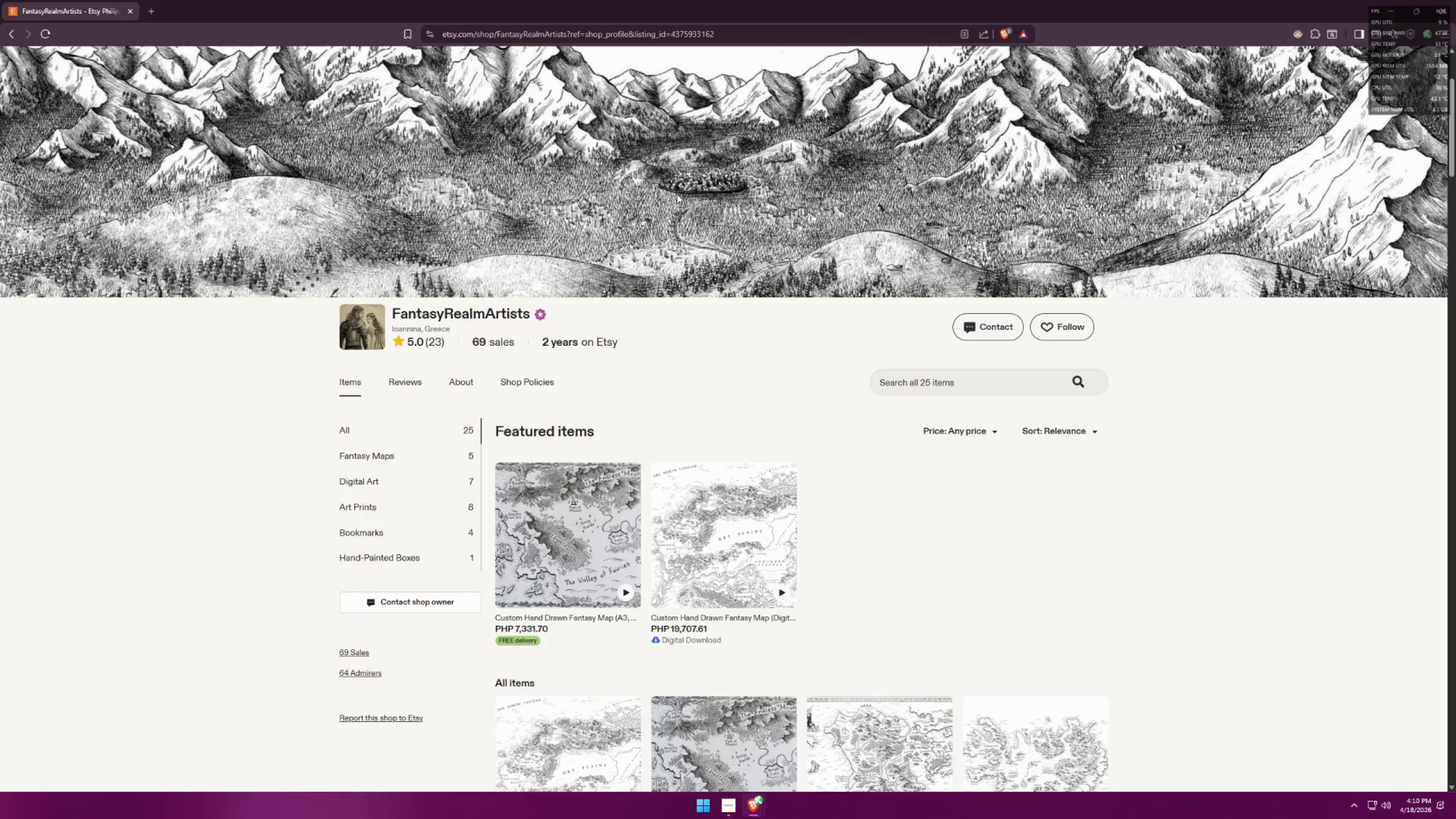 
key(Alt+AltLeft)
 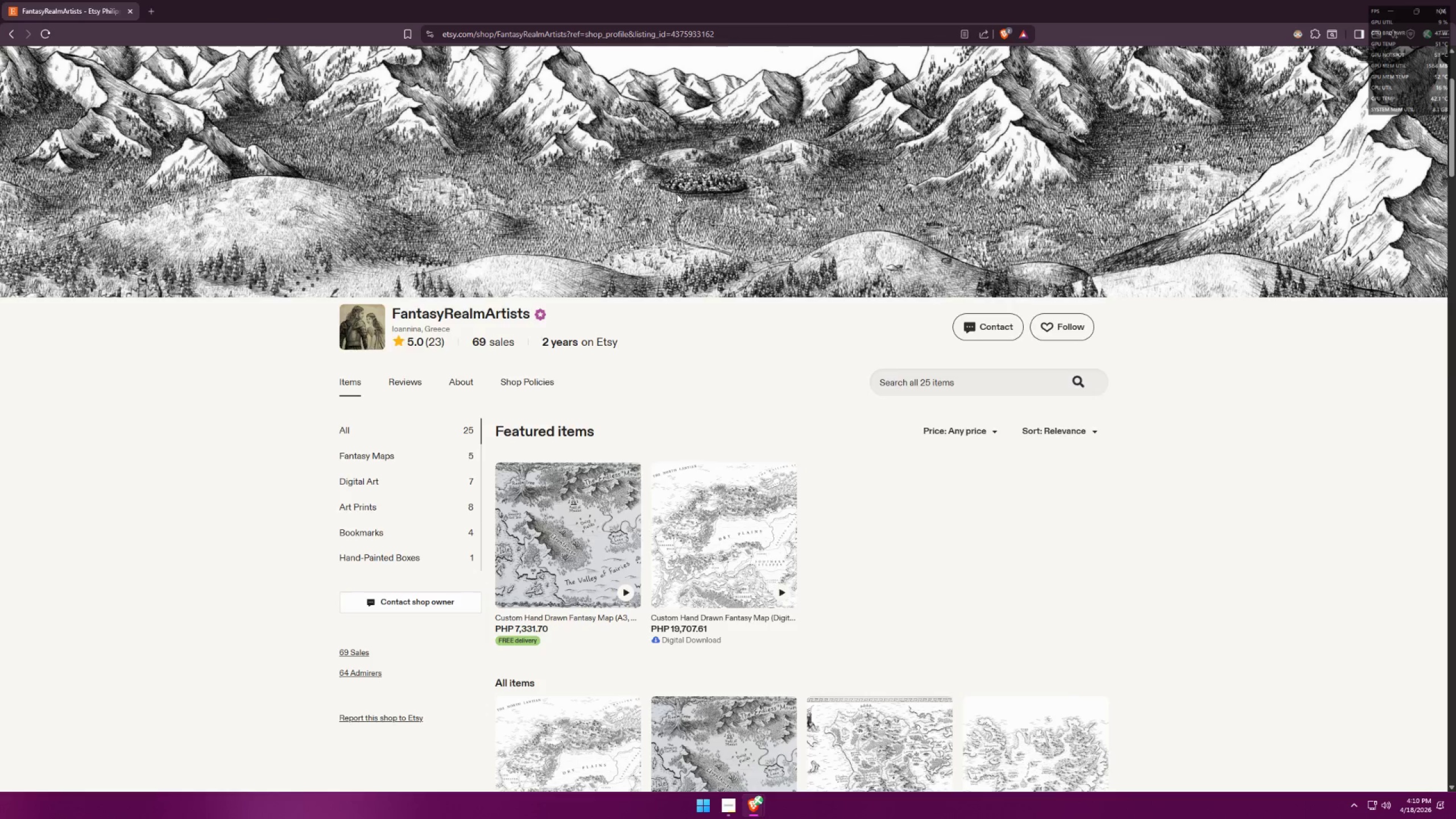 
key(Alt+Tab)
 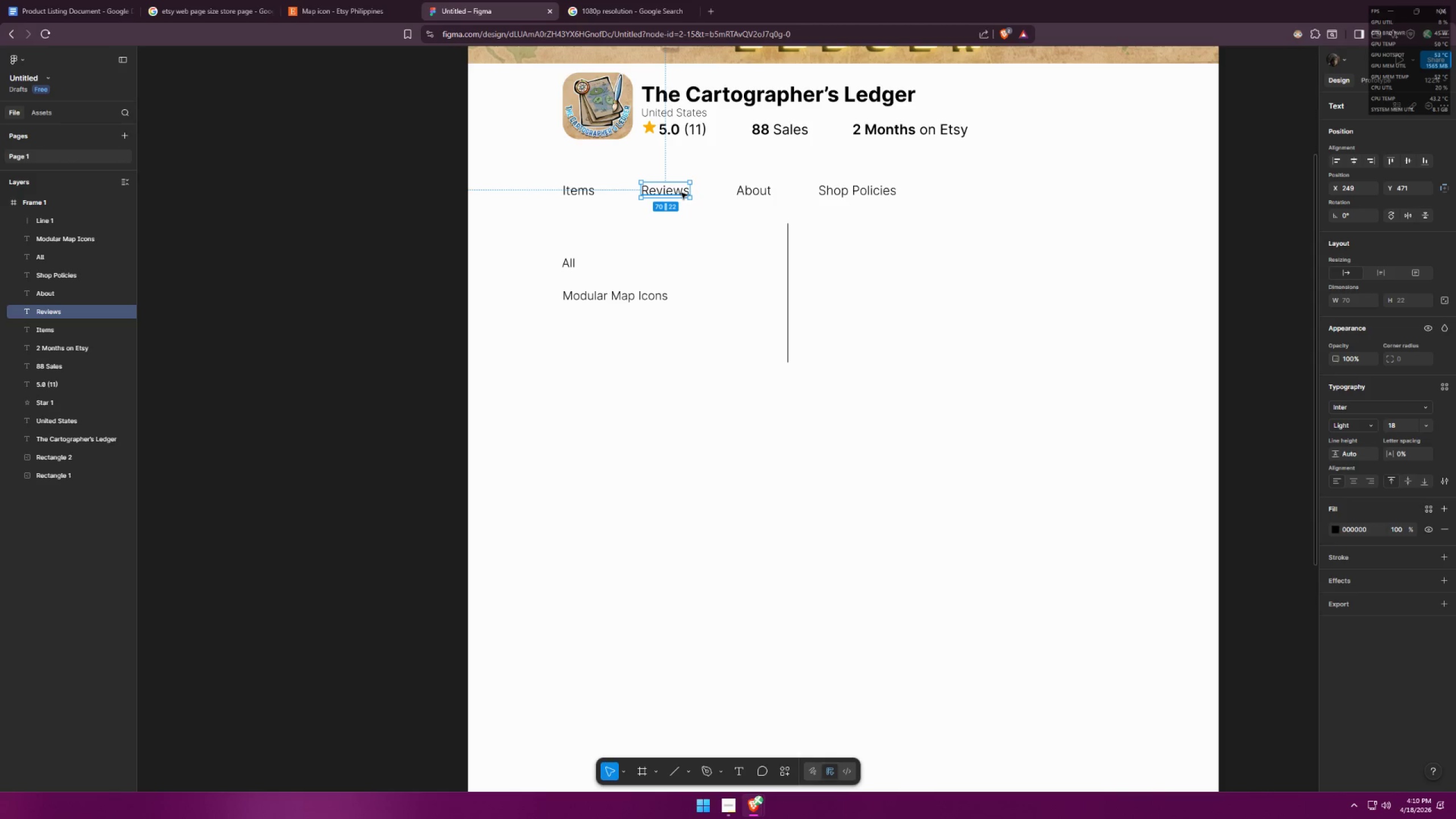 
left_click_drag(start_coordinate=[681, 193], to_coordinate=[672, 192])
 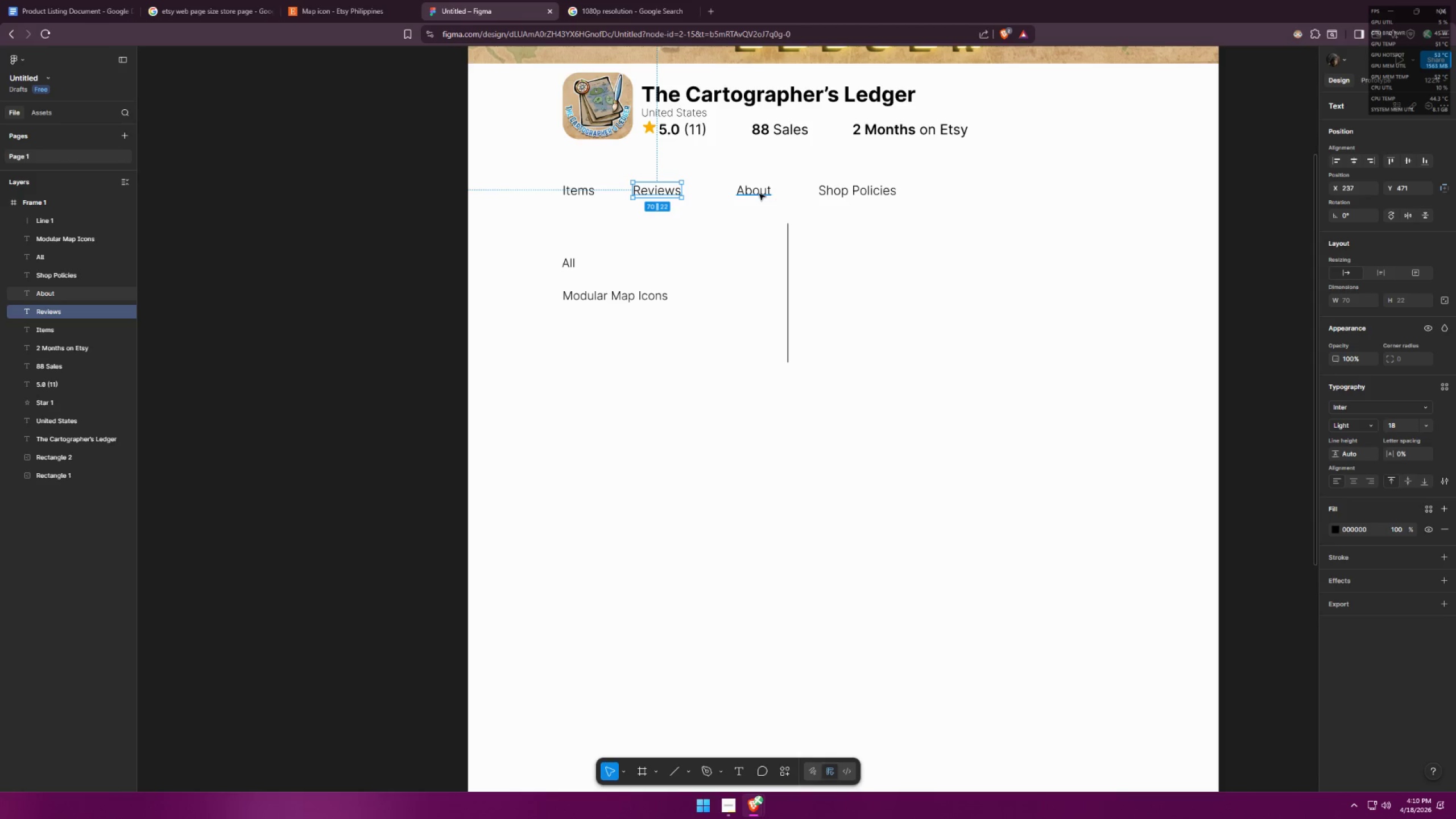 
left_click_drag(start_coordinate=[759, 194], to_coordinate=[744, 193])
 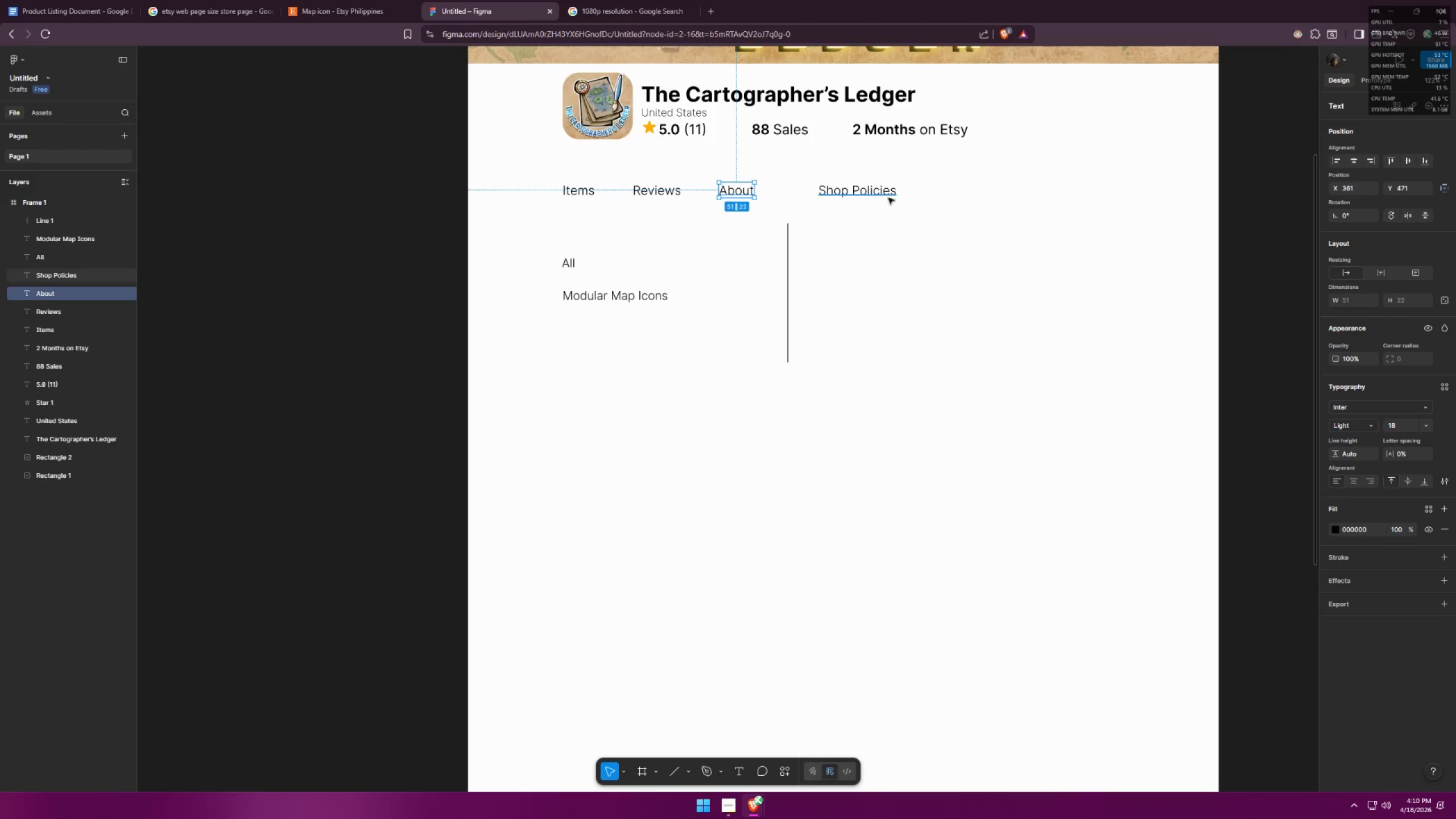 
left_click_drag(start_coordinate=[880, 196], to_coordinate=[854, 197])
 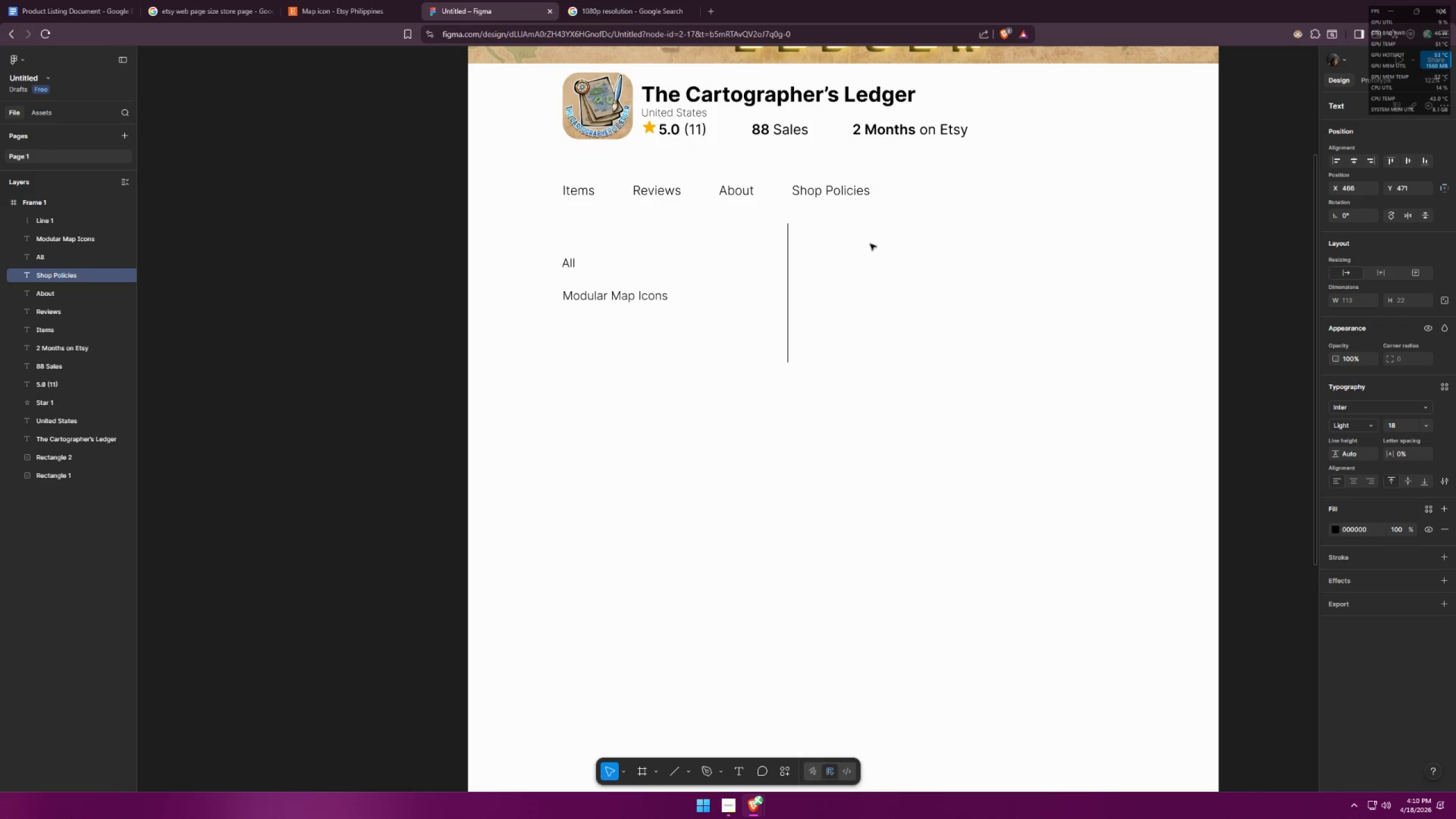 
left_click([878, 258])
 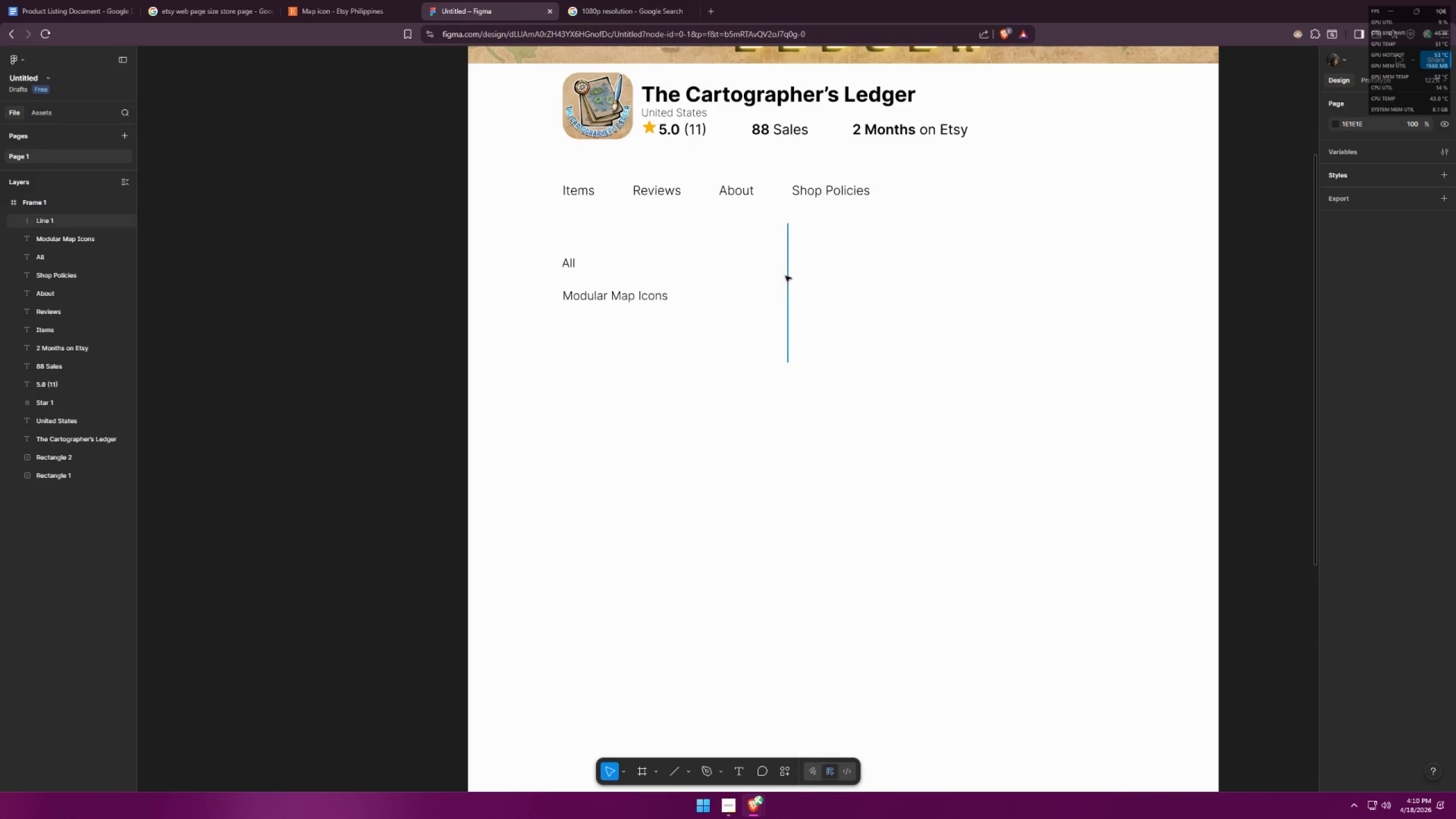 
left_click_drag(start_coordinate=[788, 276], to_coordinate=[760, 275])
 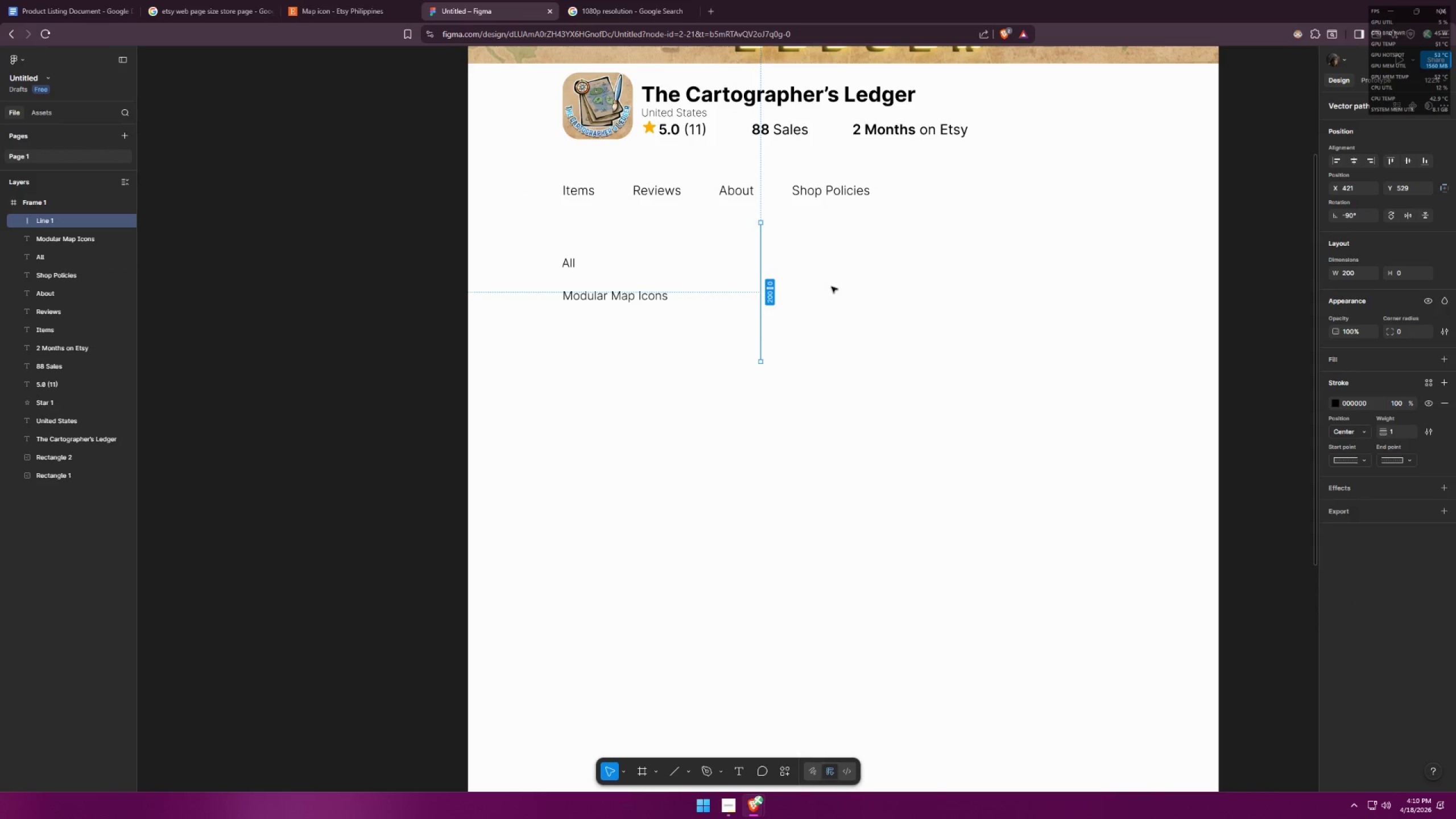 
left_click([832, 287])
 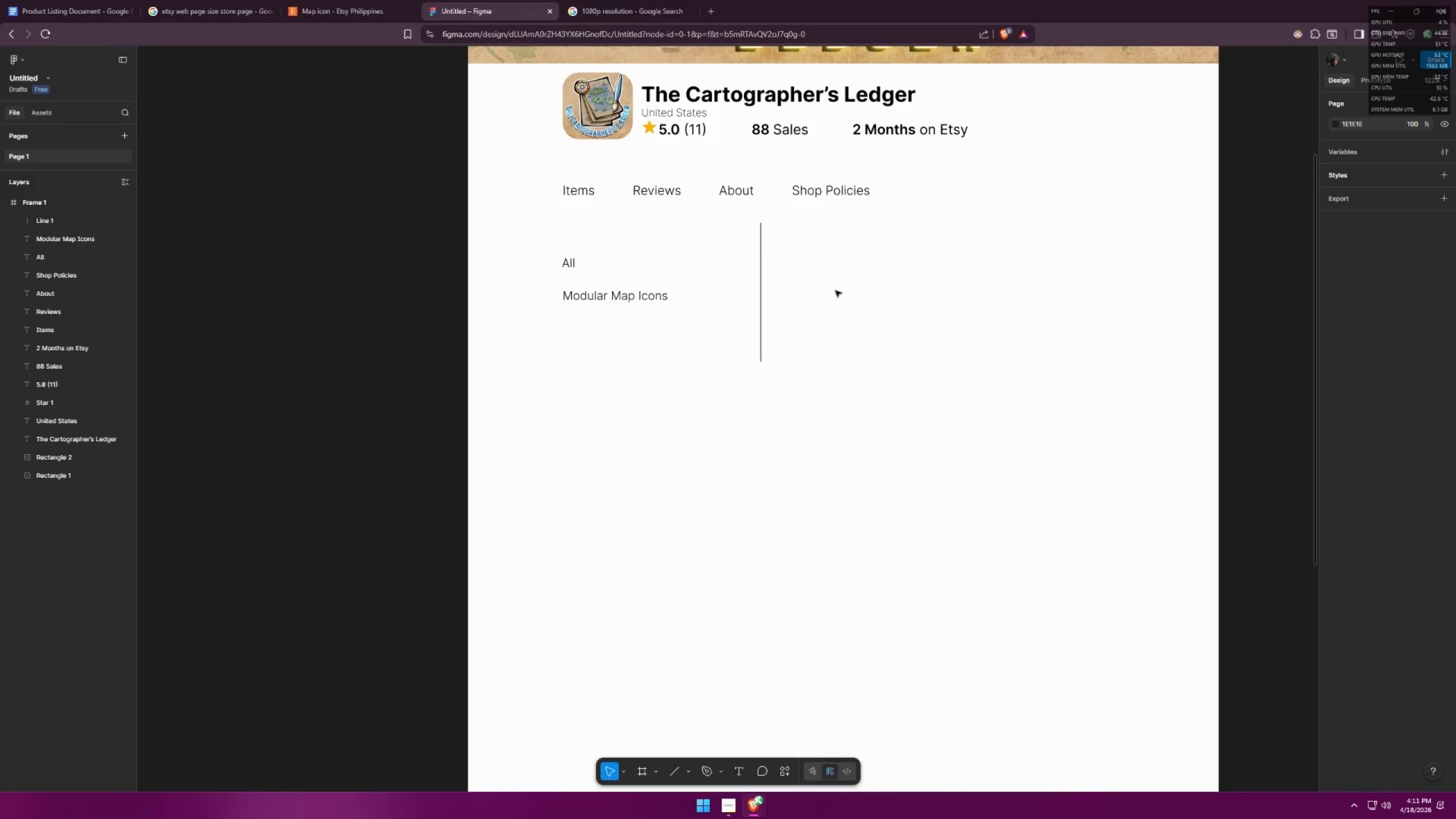 
left_click([763, 288])
 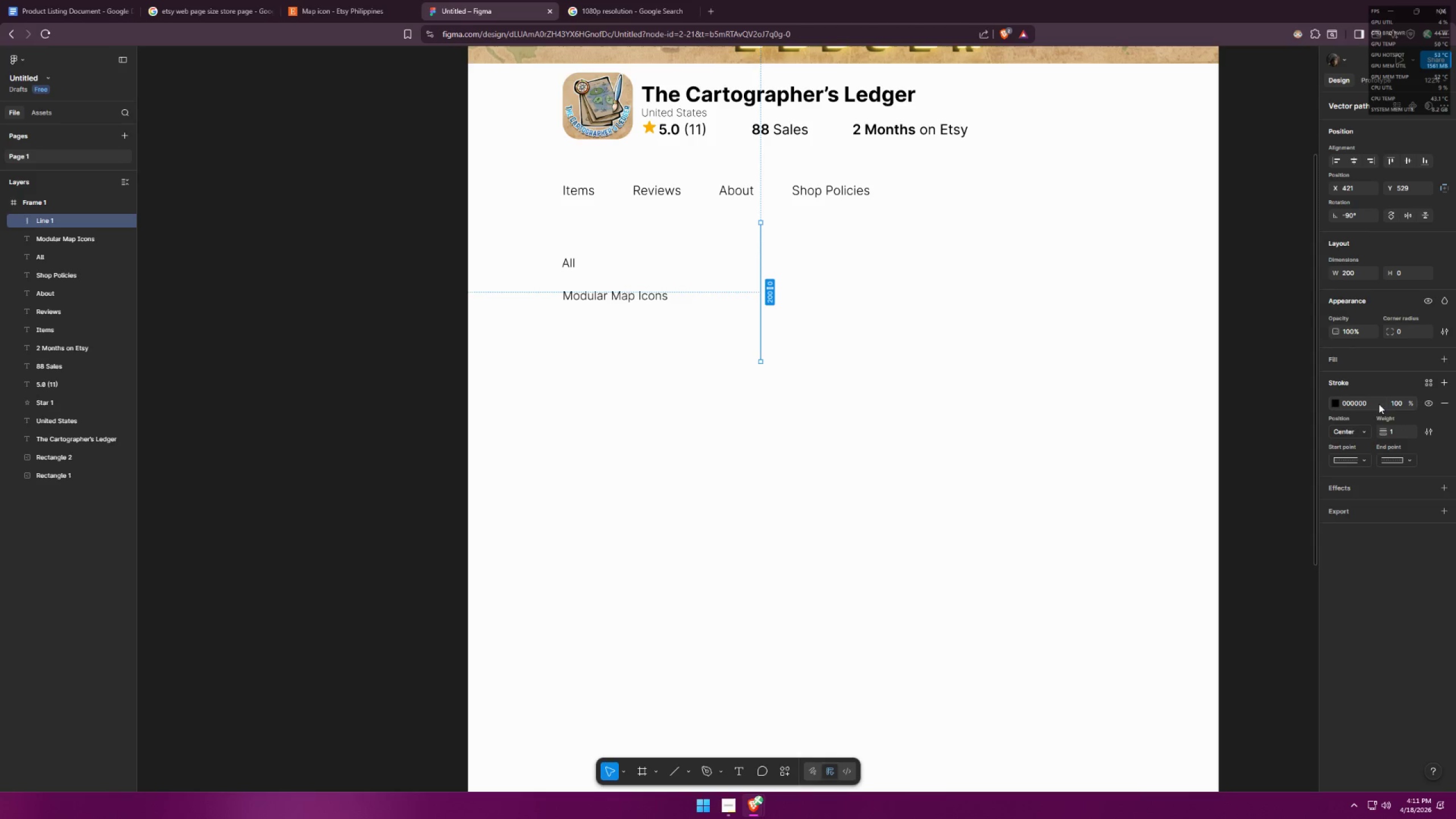 
left_click([1333, 407])
 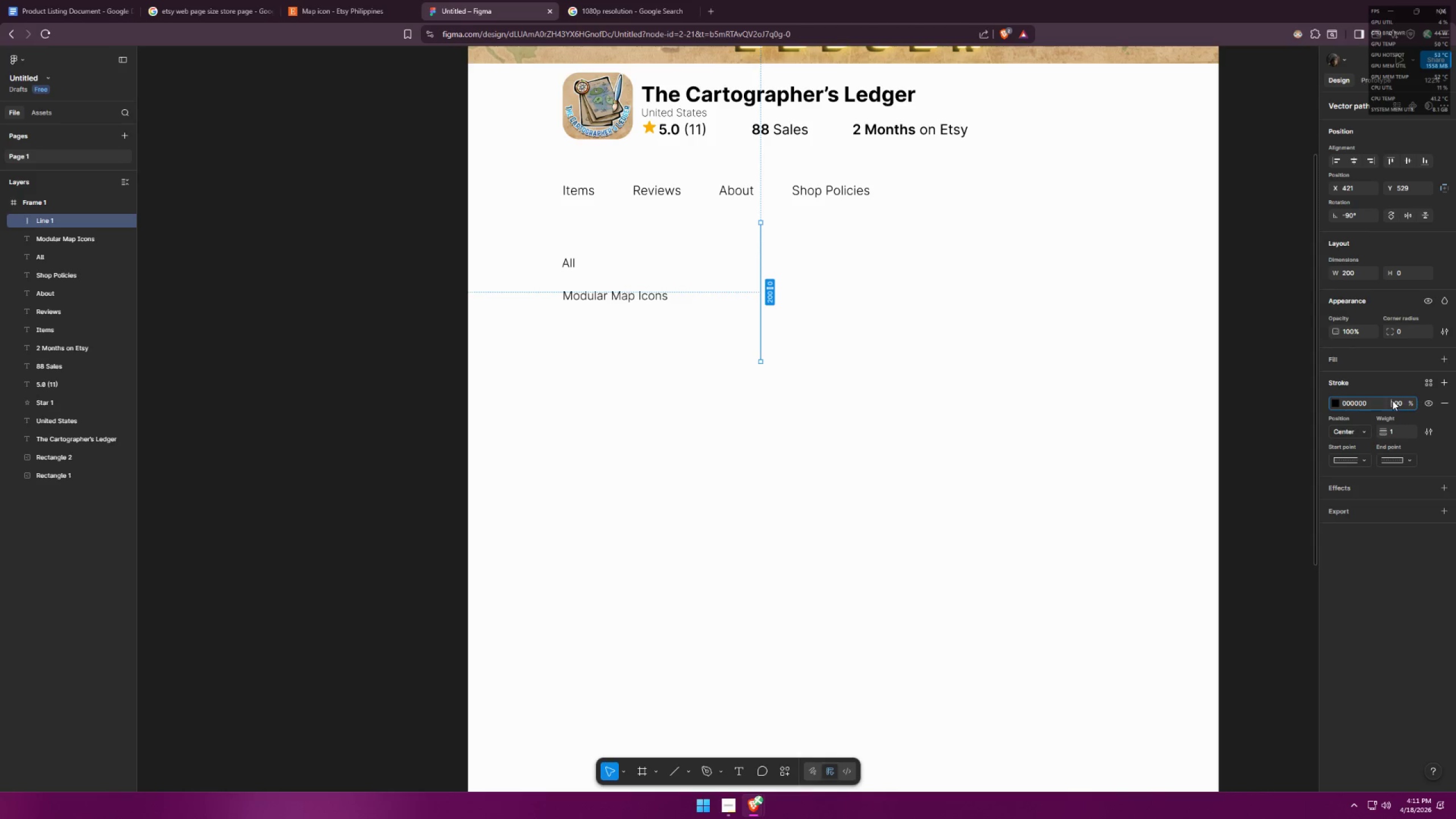 
double_click([1396, 401])
 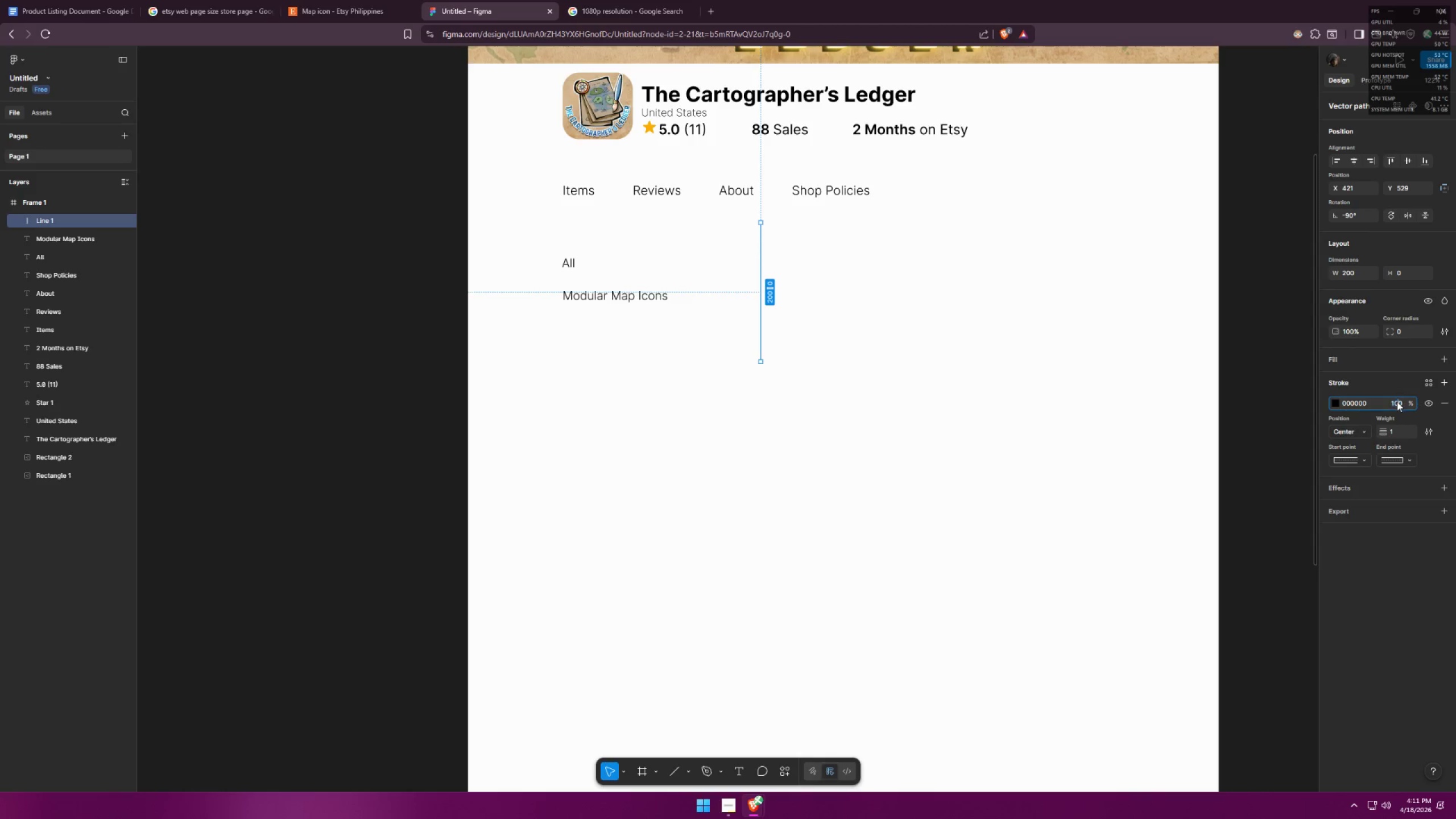 
triple_click([1397, 402])
 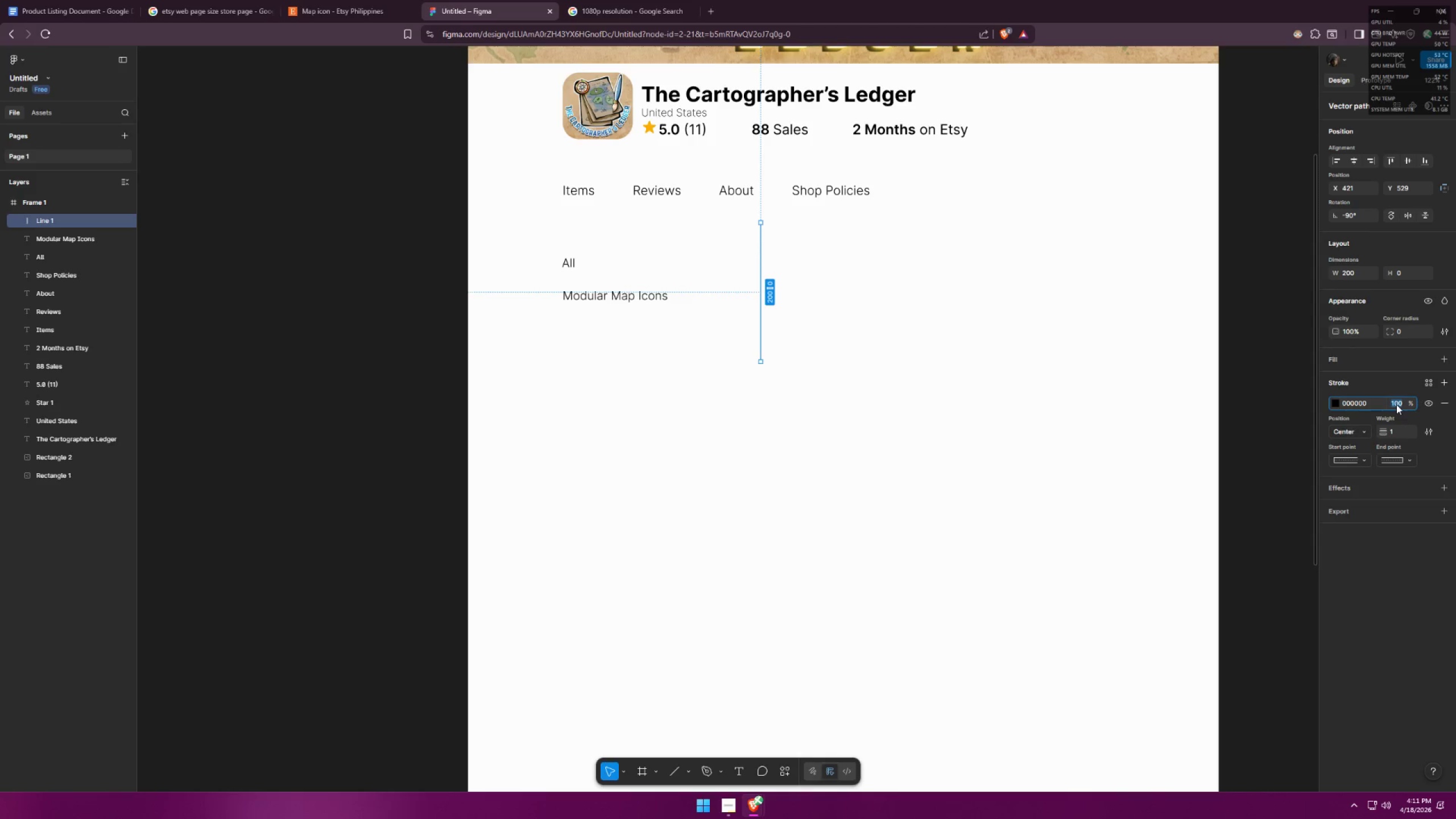 
type(50)
 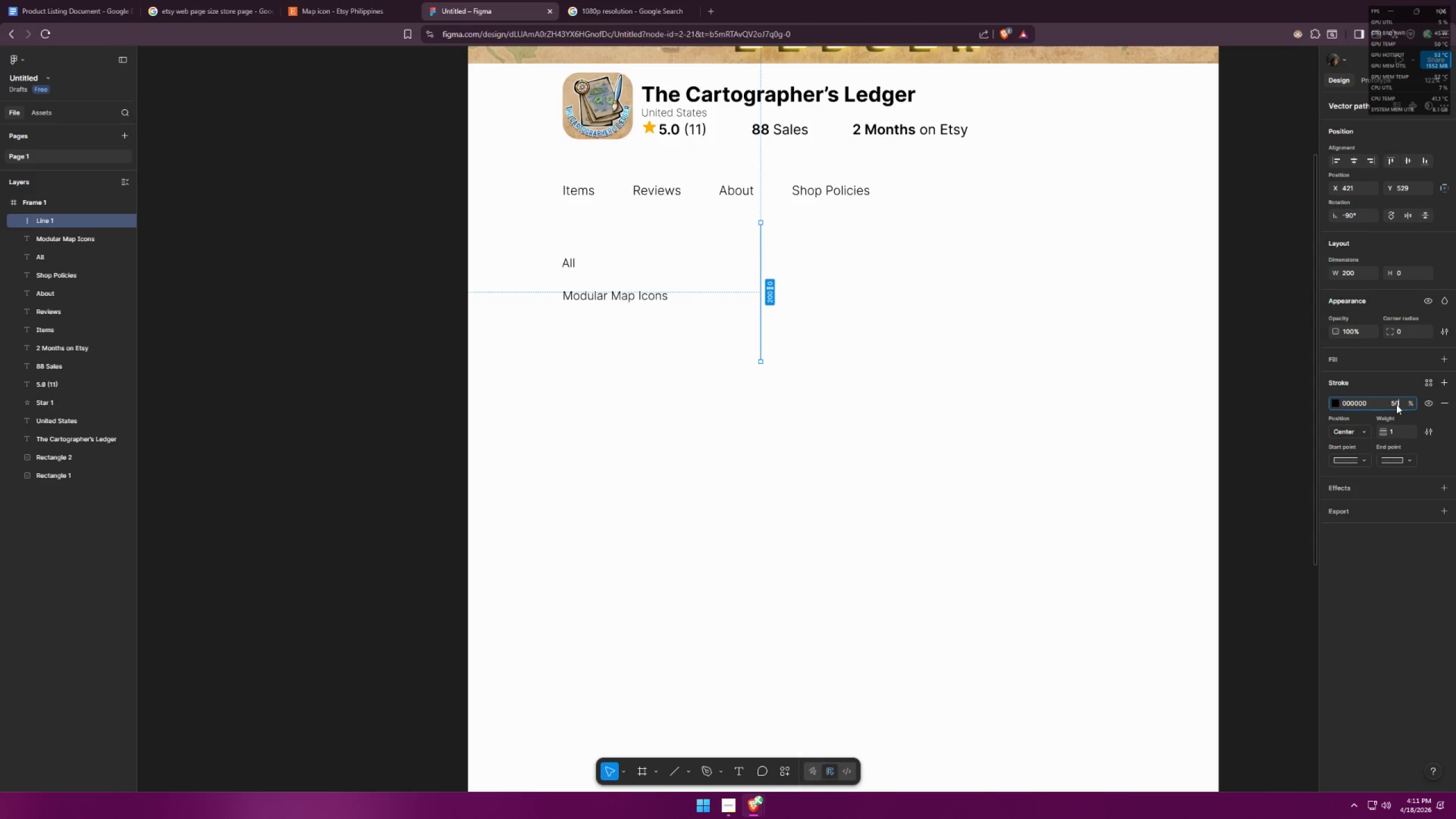 
key(Enter)
 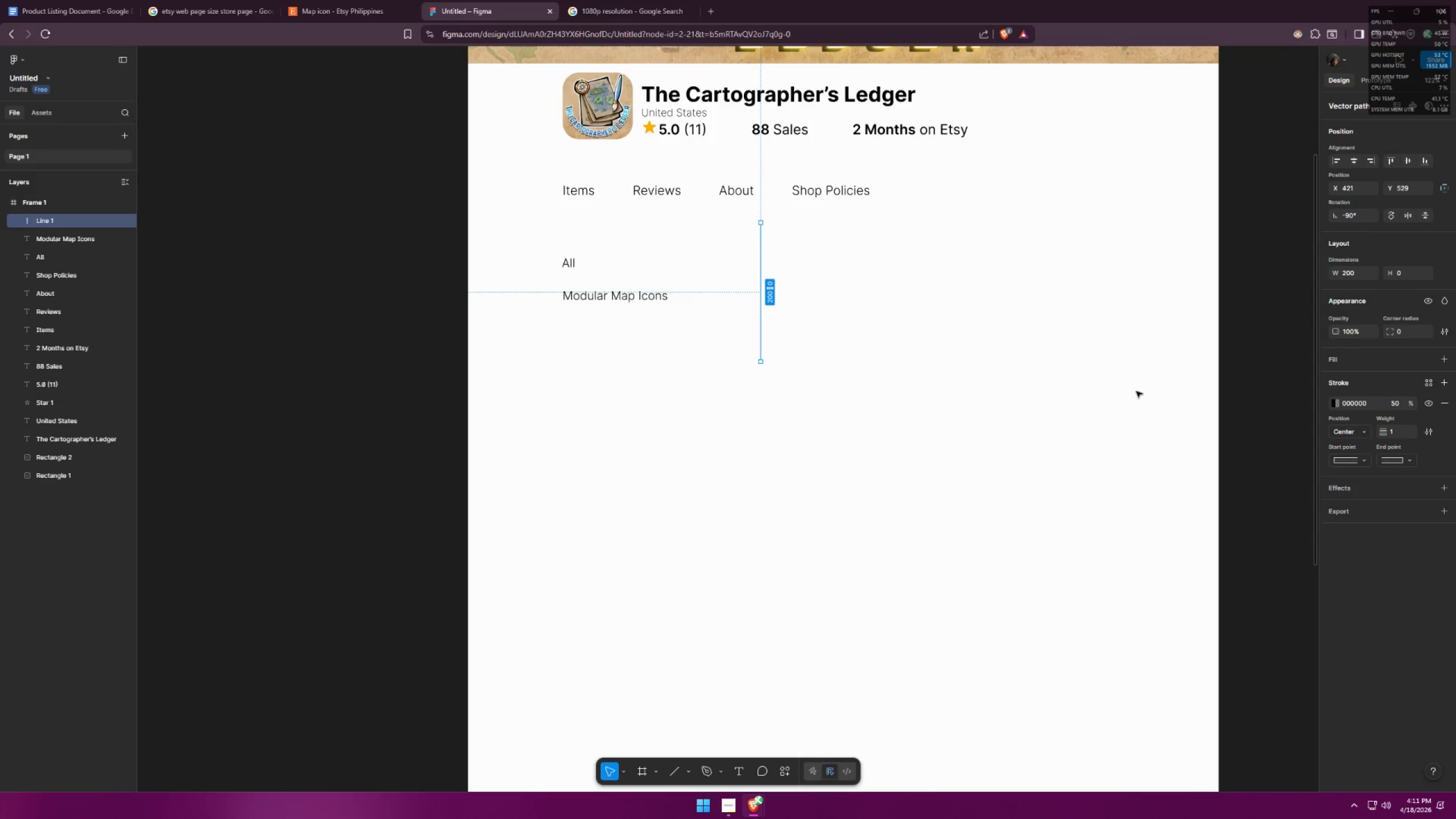 
left_click([806, 408])
 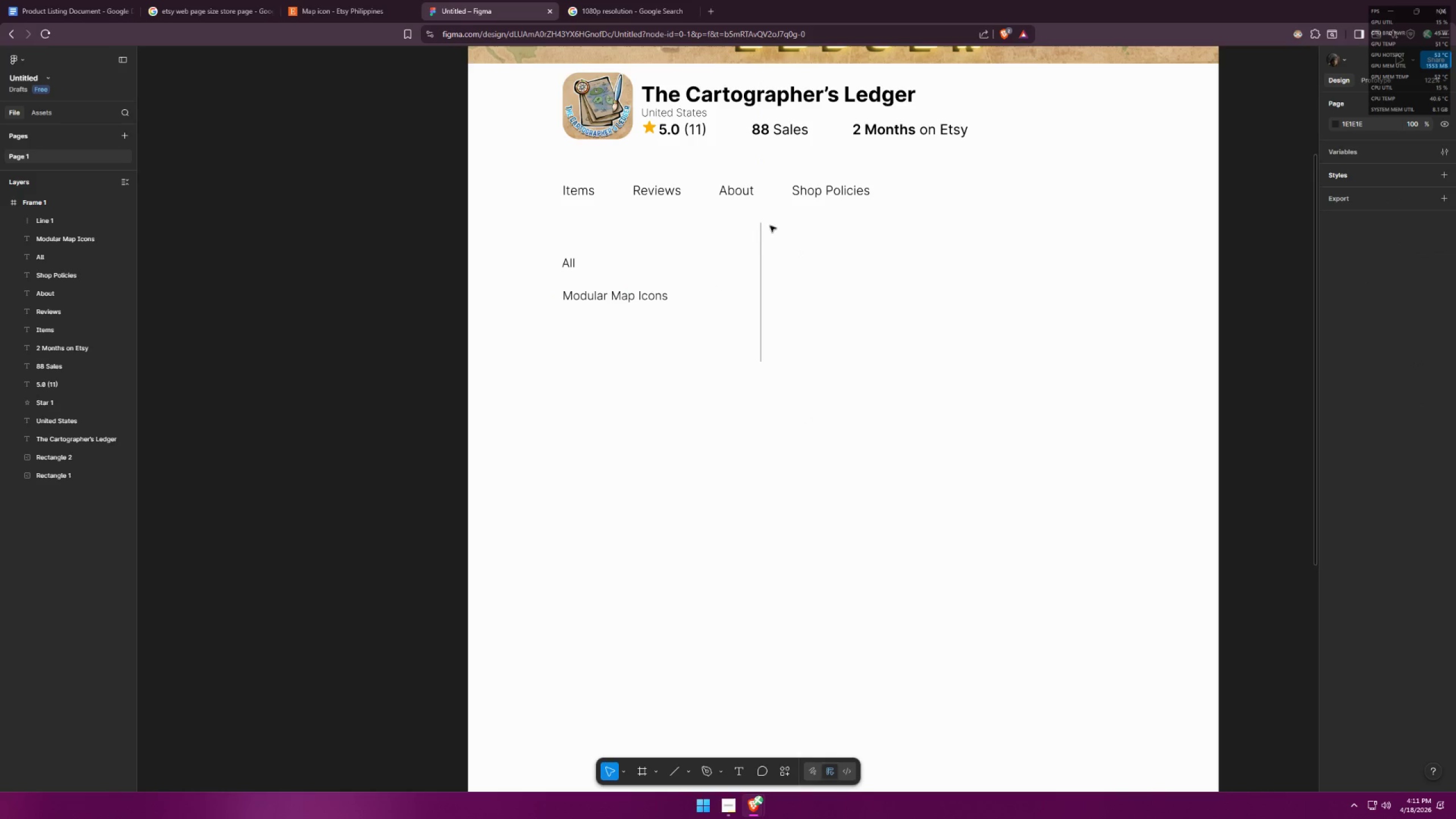 
hold_key(key=ControlLeft, duration=0.64)
scroll: coordinate [774, 231], scroll_direction: up, amount: 11.0
 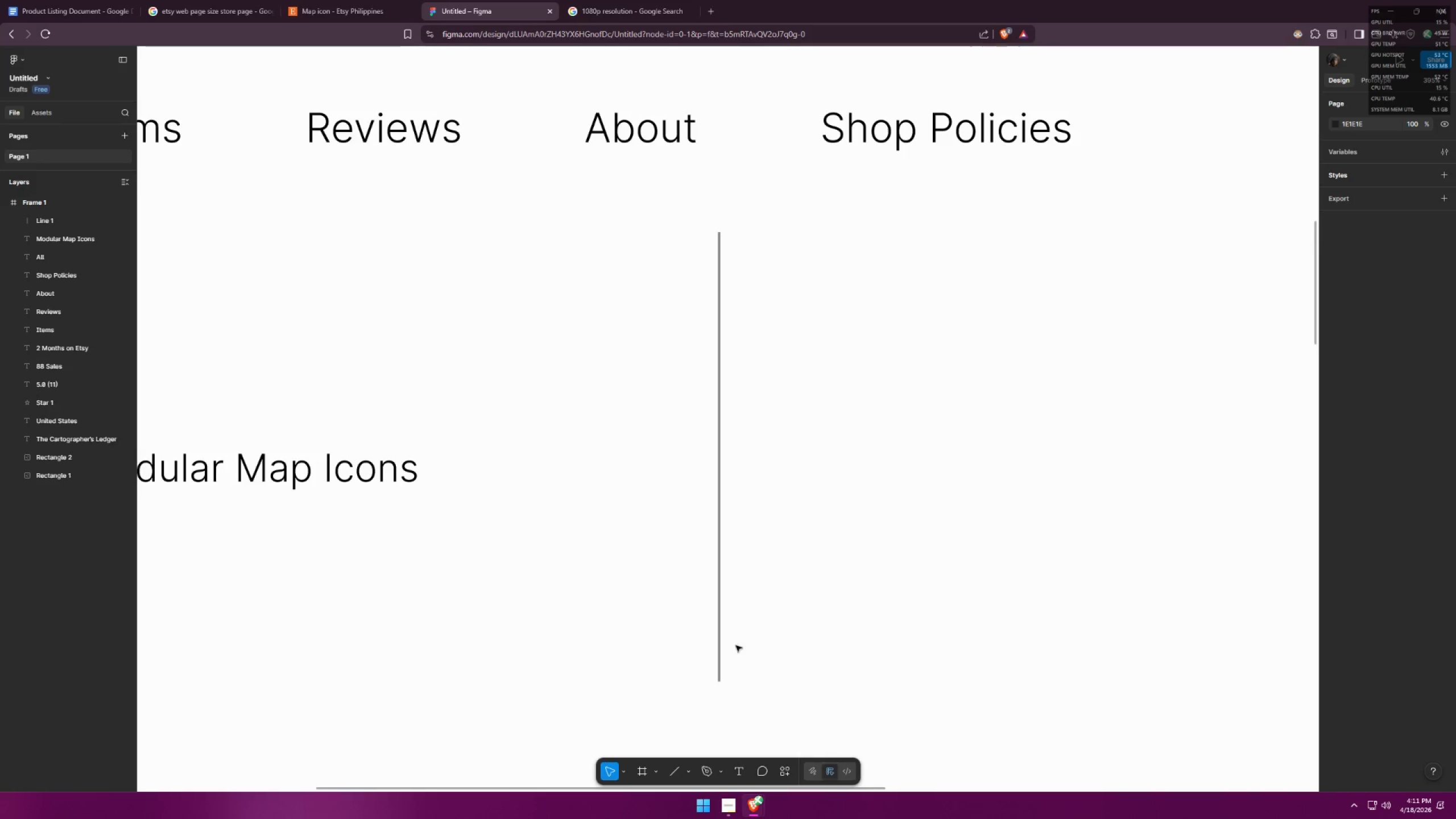 
left_click_drag(start_coordinate=[843, 246], to_coordinate=[840, 375])
 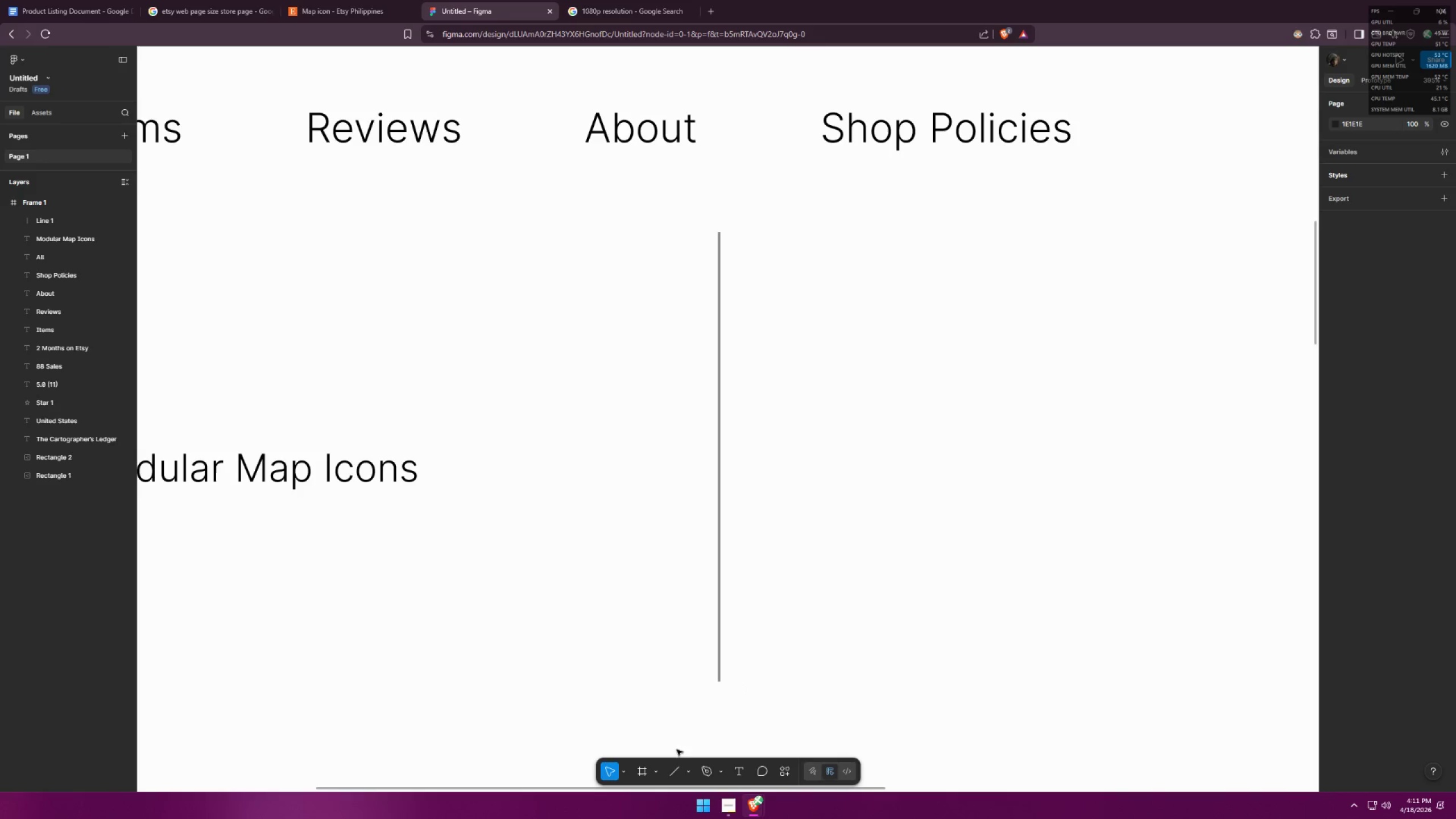 
hold_key(key=ShiftLeft, duration=0.7)
 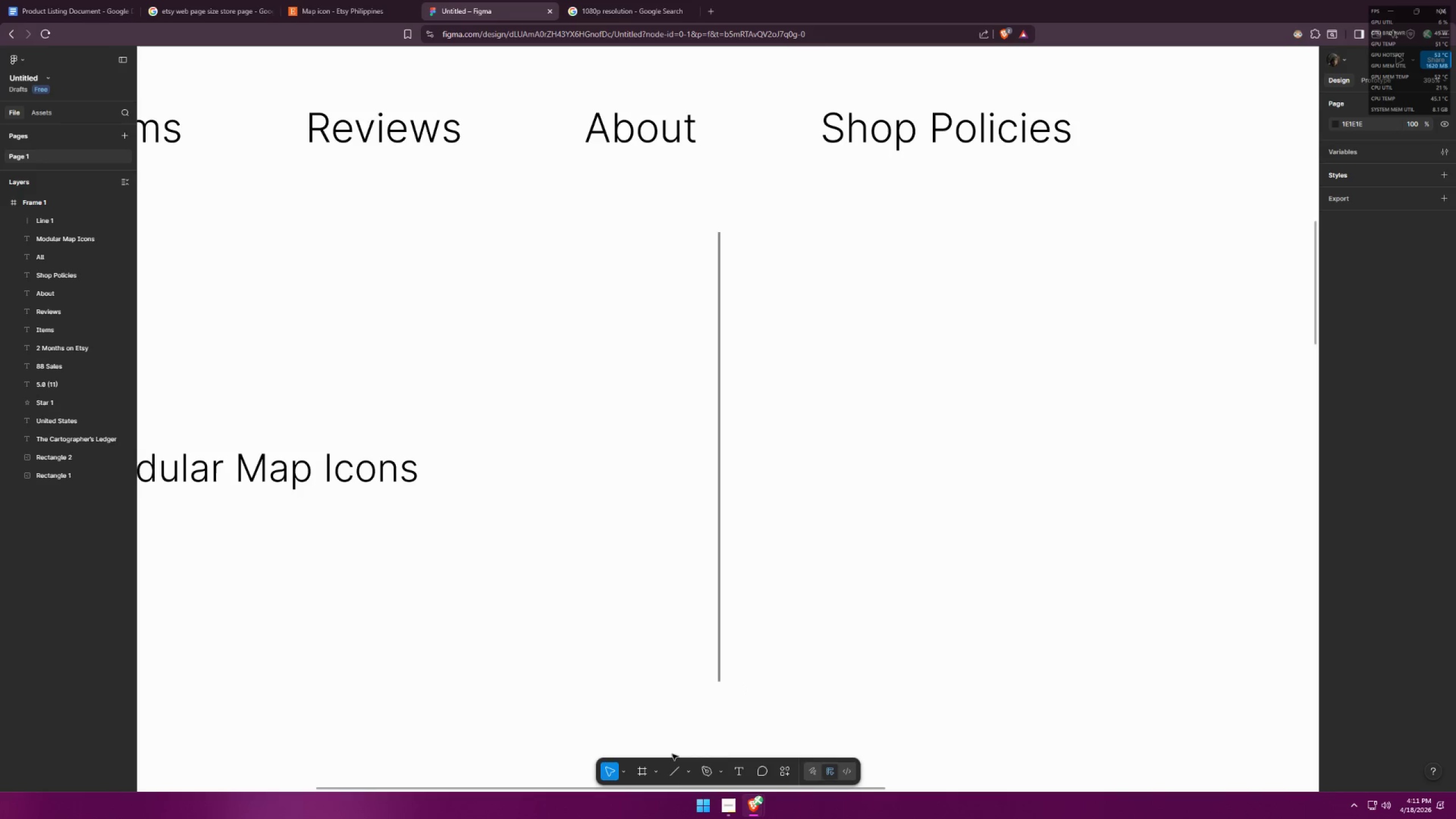 
left_click([670, 767])
 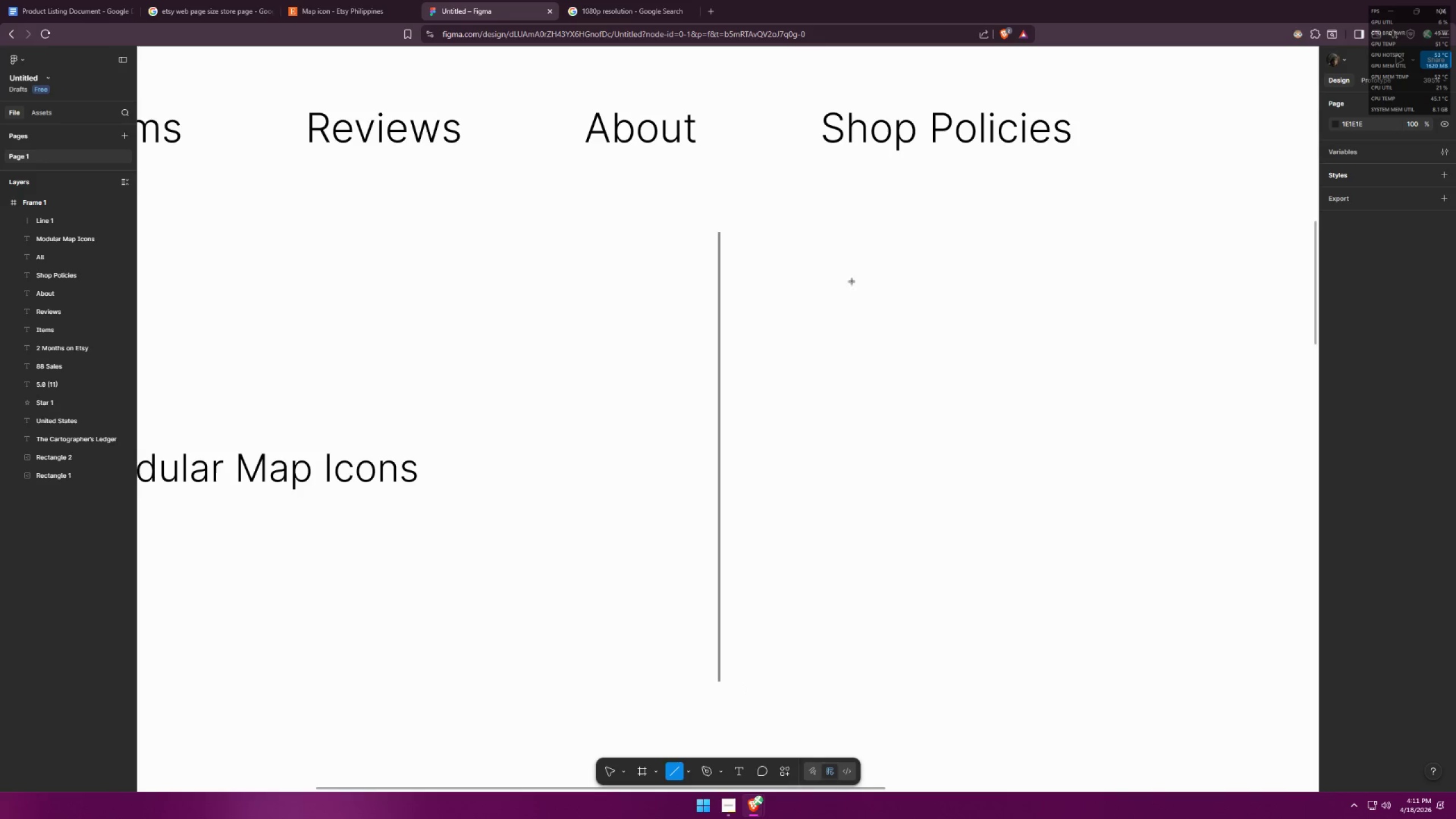 
left_click_drag(start_coordinate=[850, 249], to_coordinate=[854, 383])
 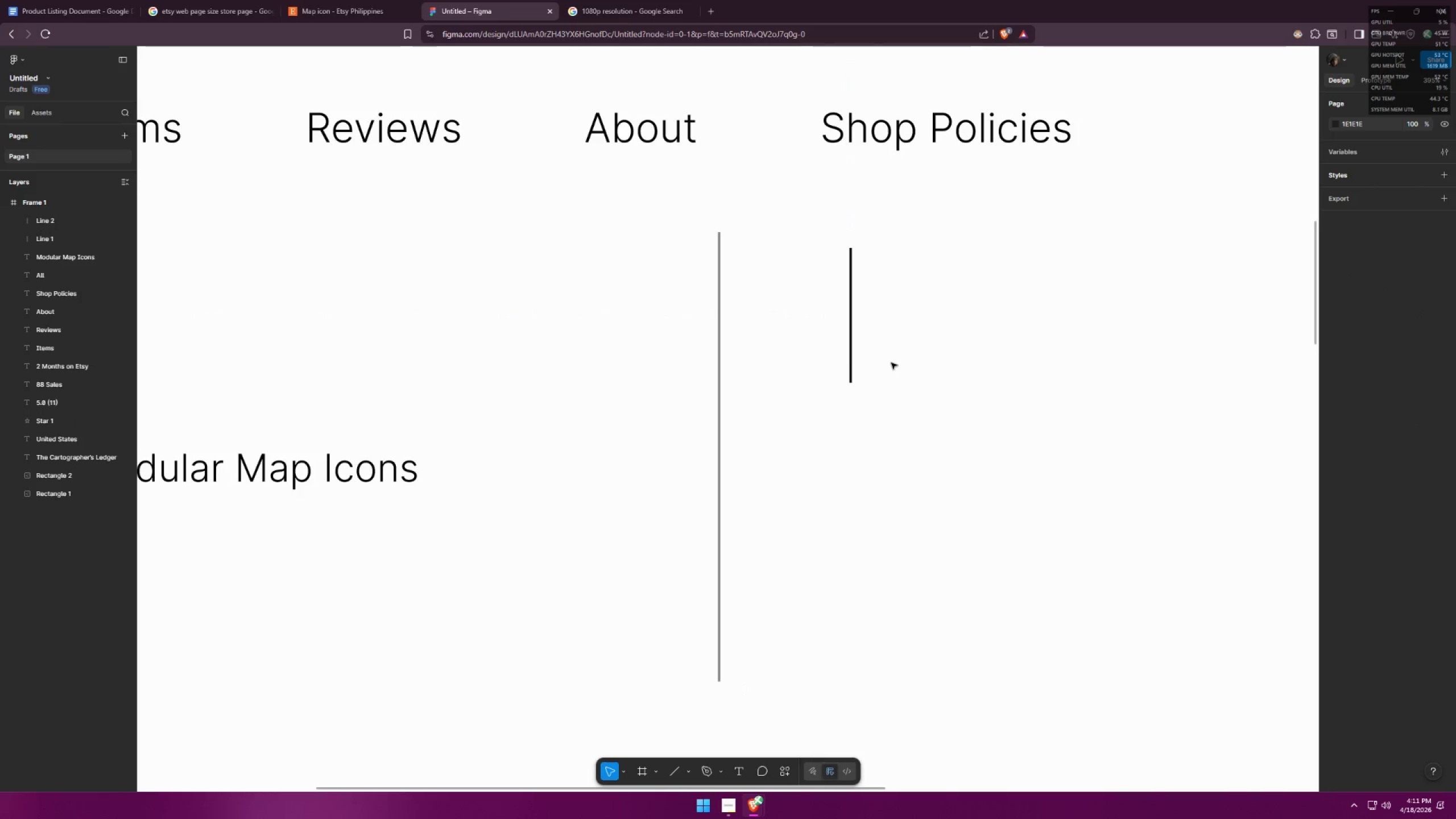 
hold_key(key=ShiftLeft, duration=0.56)
 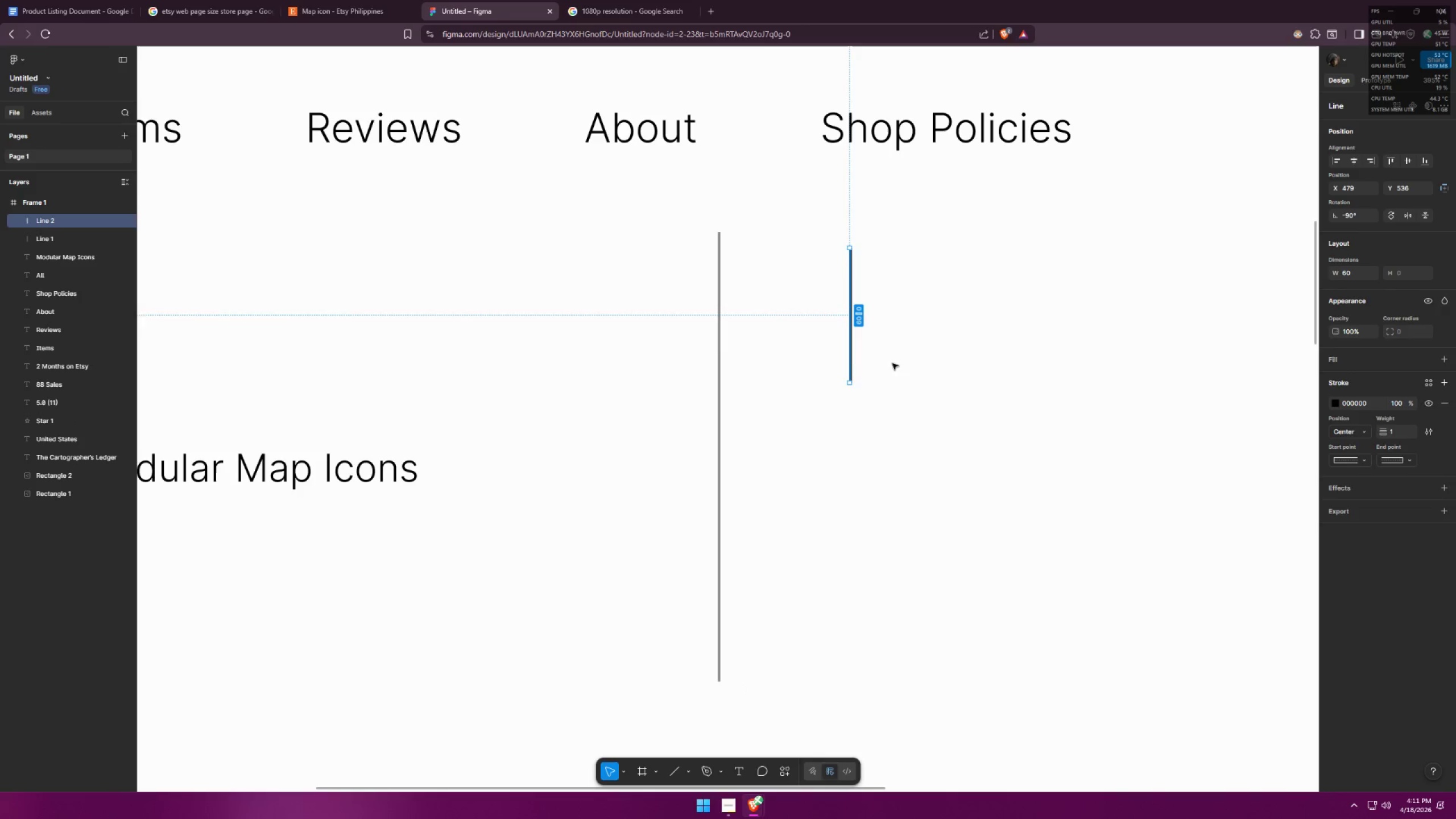 
left_click([894, 363])
 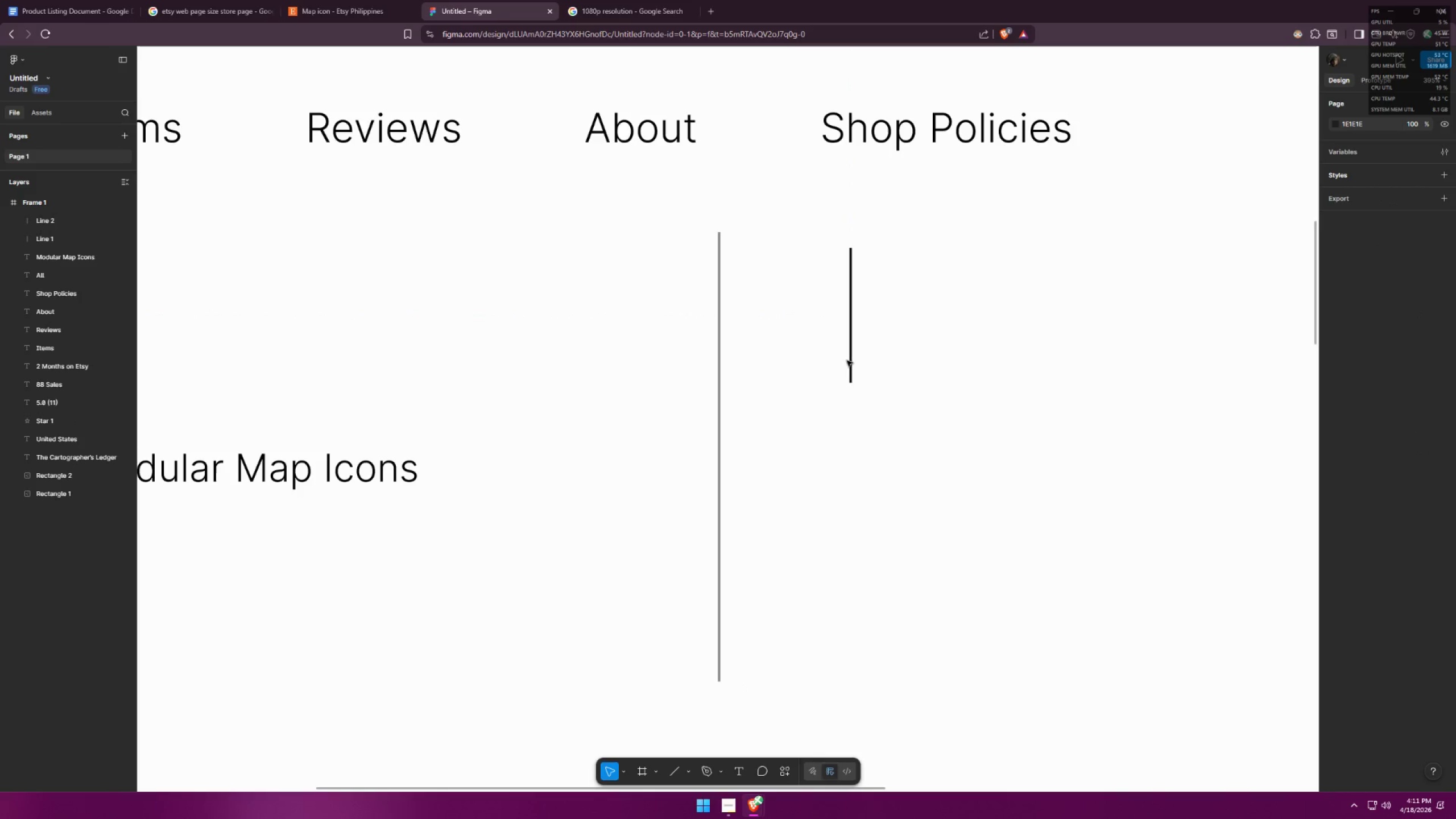 
left_click_drag(start_coordinate=[851, 359], to_coordinate=[718, 339])
 